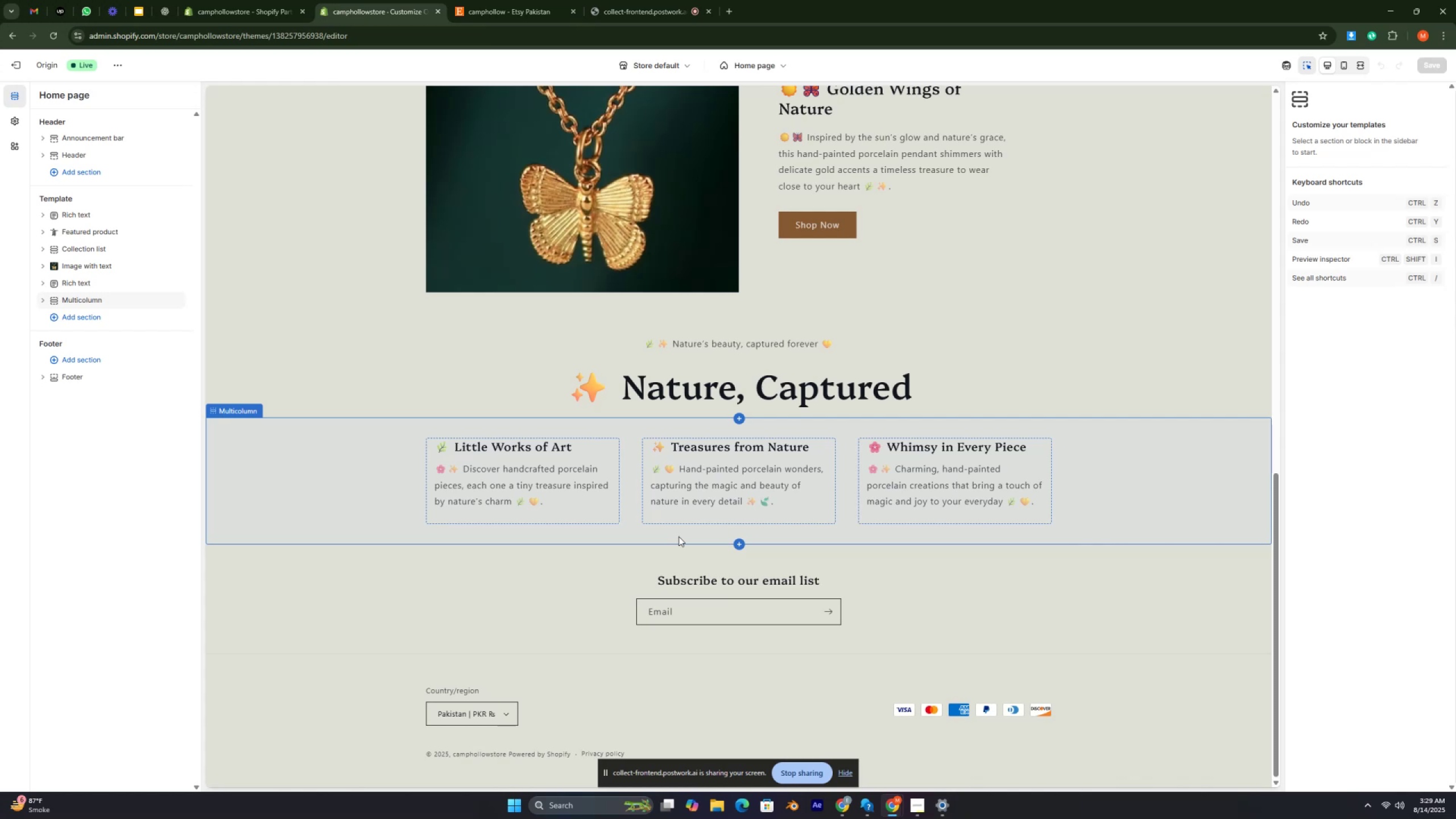 
key(Control+ControlRight)
 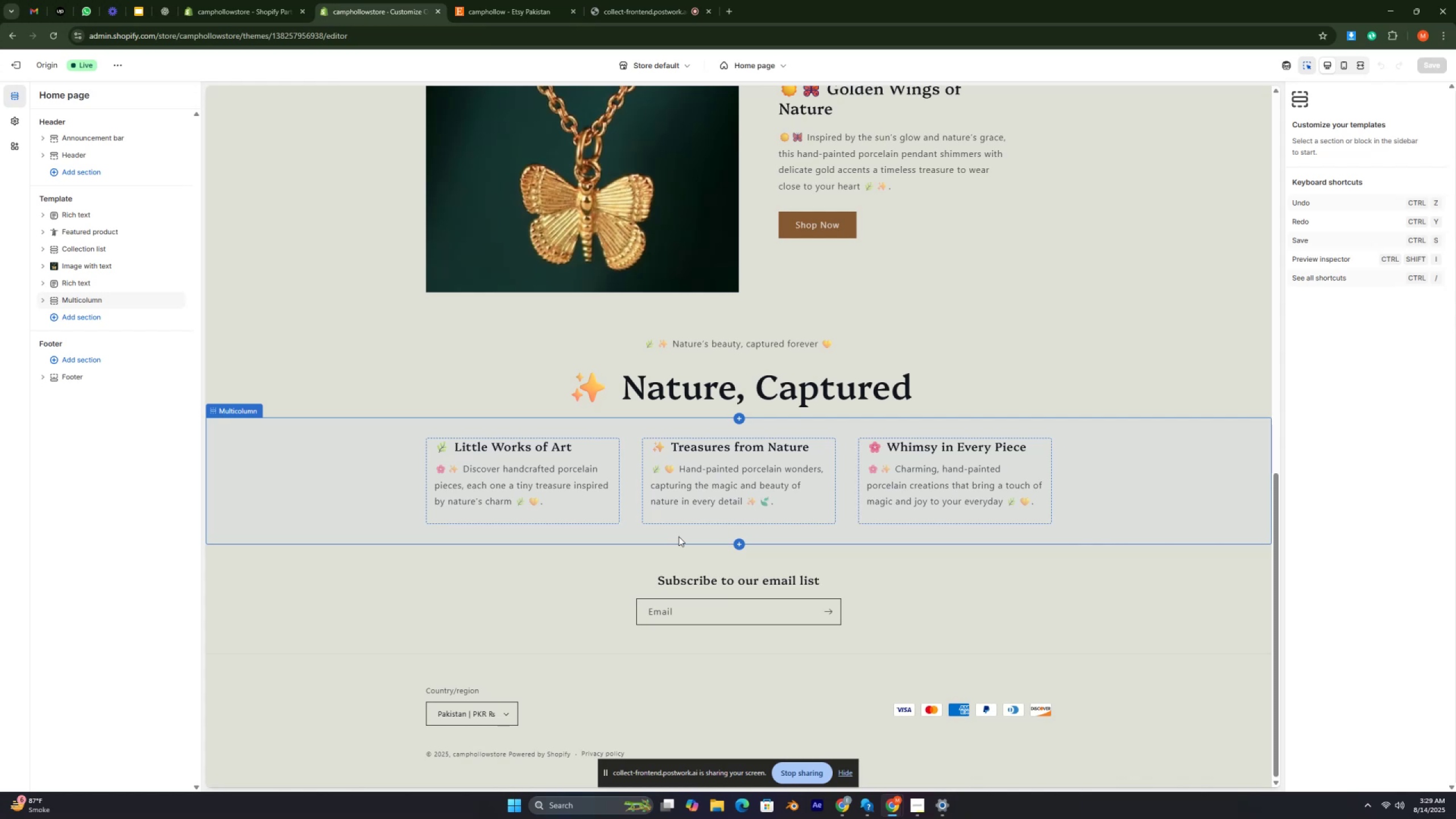 
key(Control+ControlRight)
 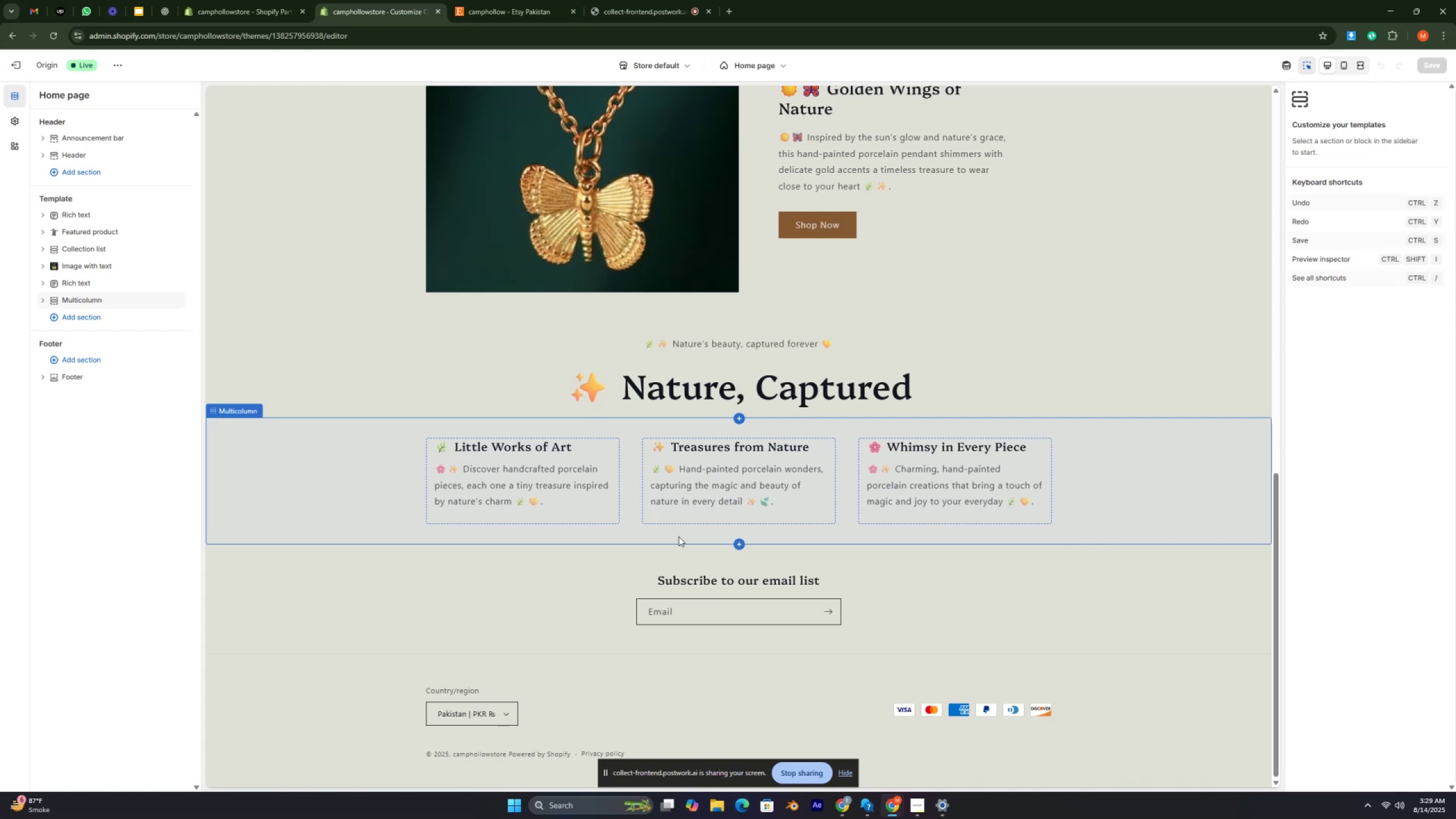 
key(Control+ControlRight)
 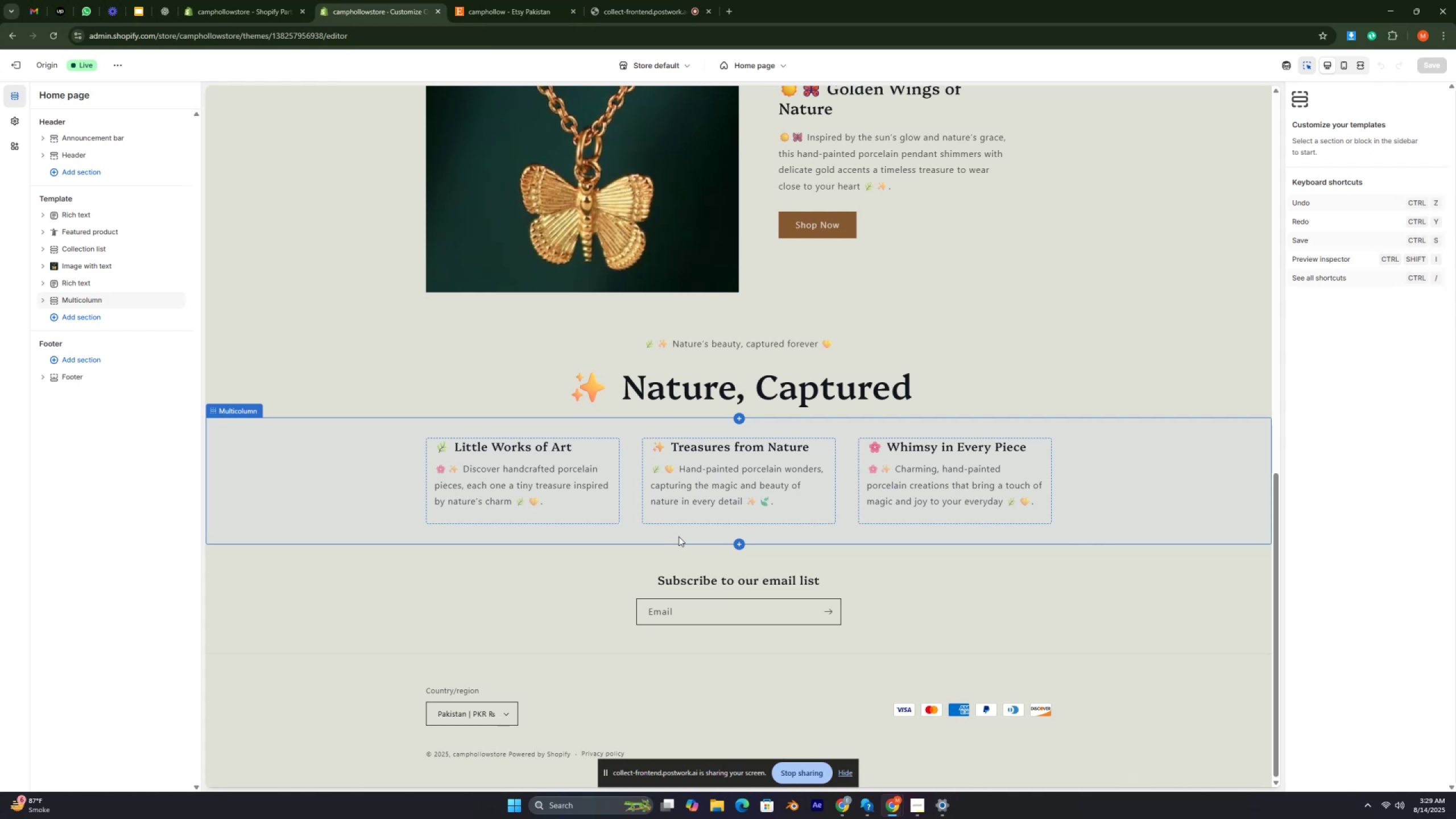 
wait(6.18)
 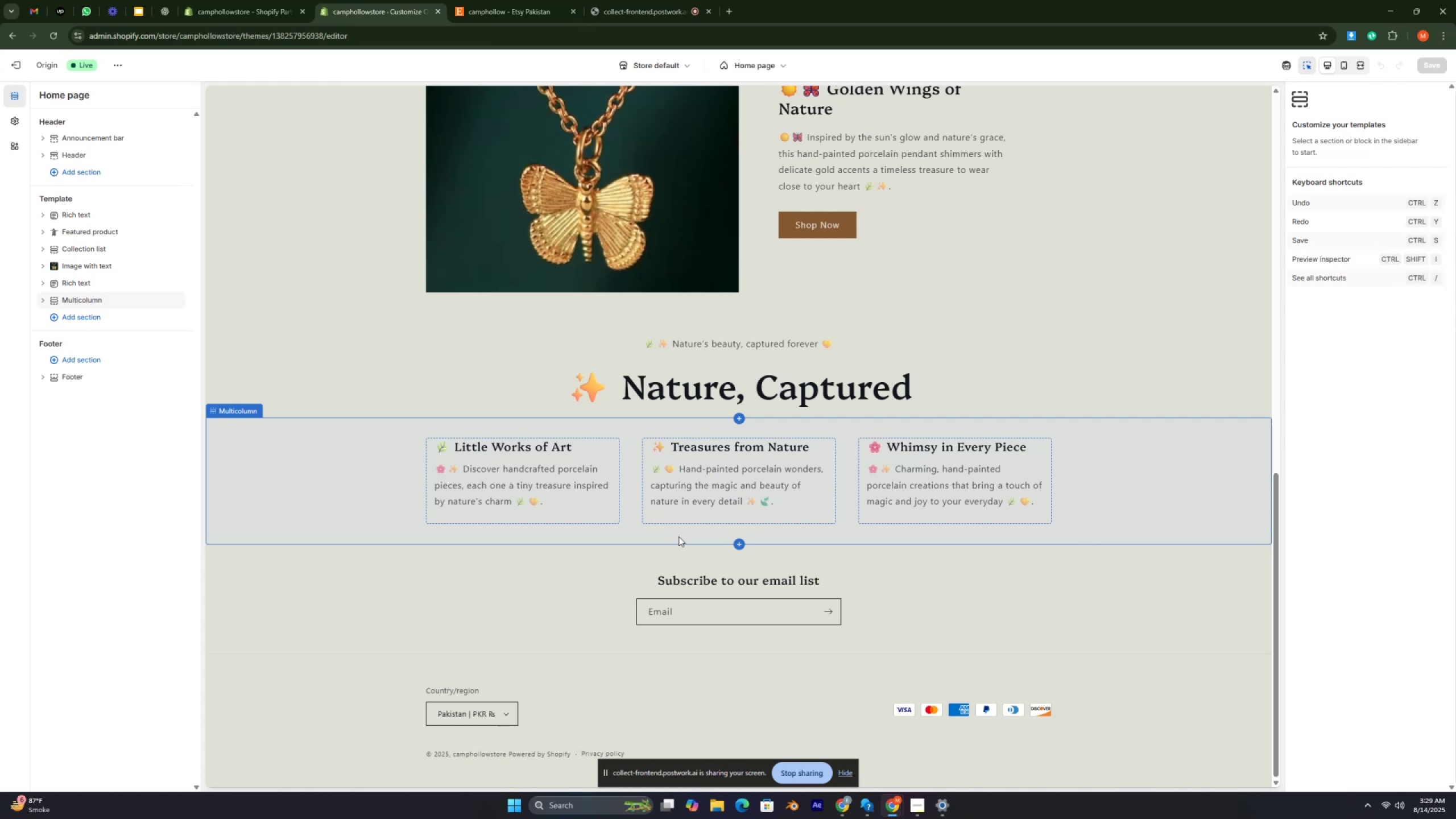 
key(Control+ControlRight)
 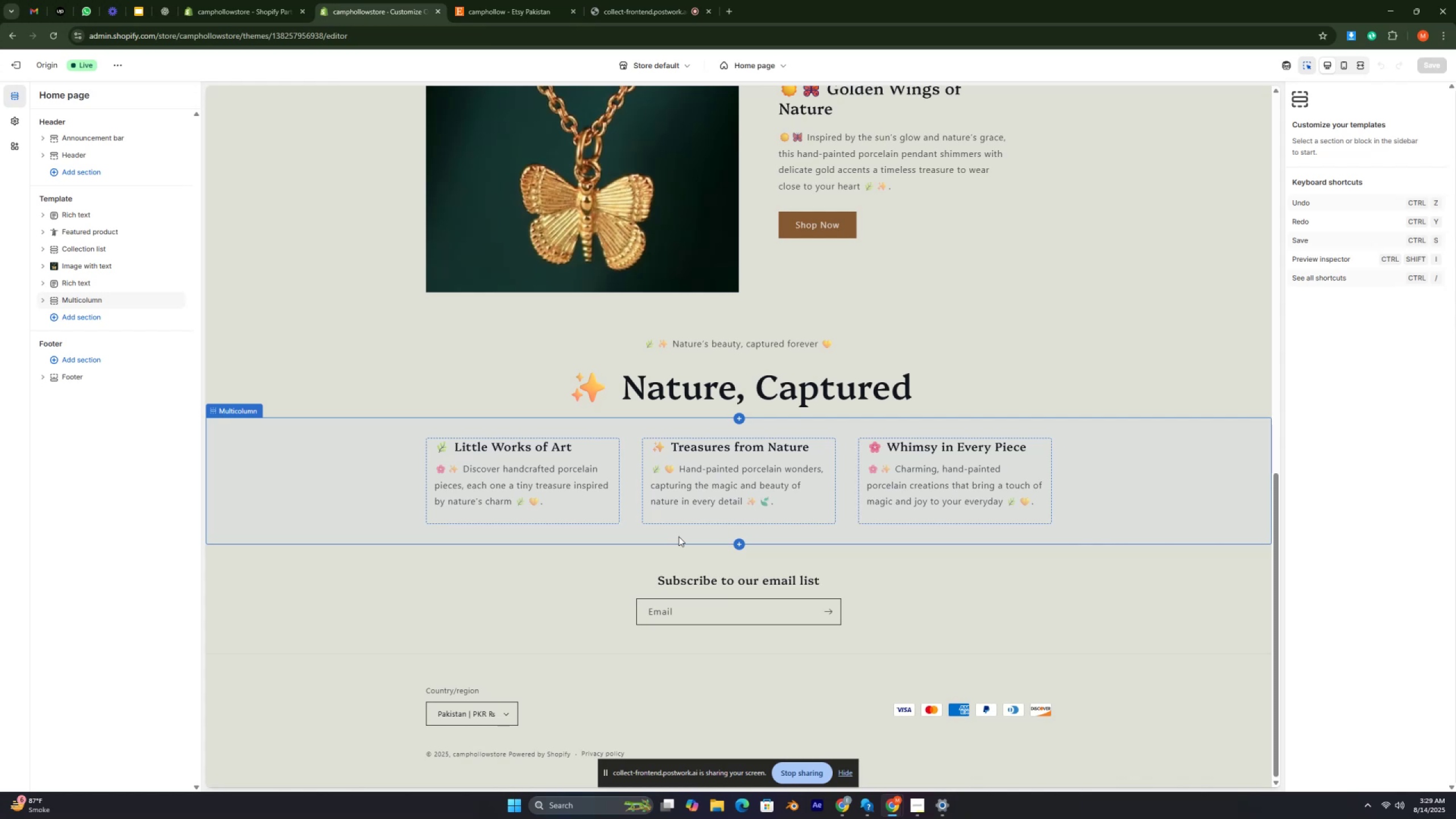 
key(Control+ControlRight)
 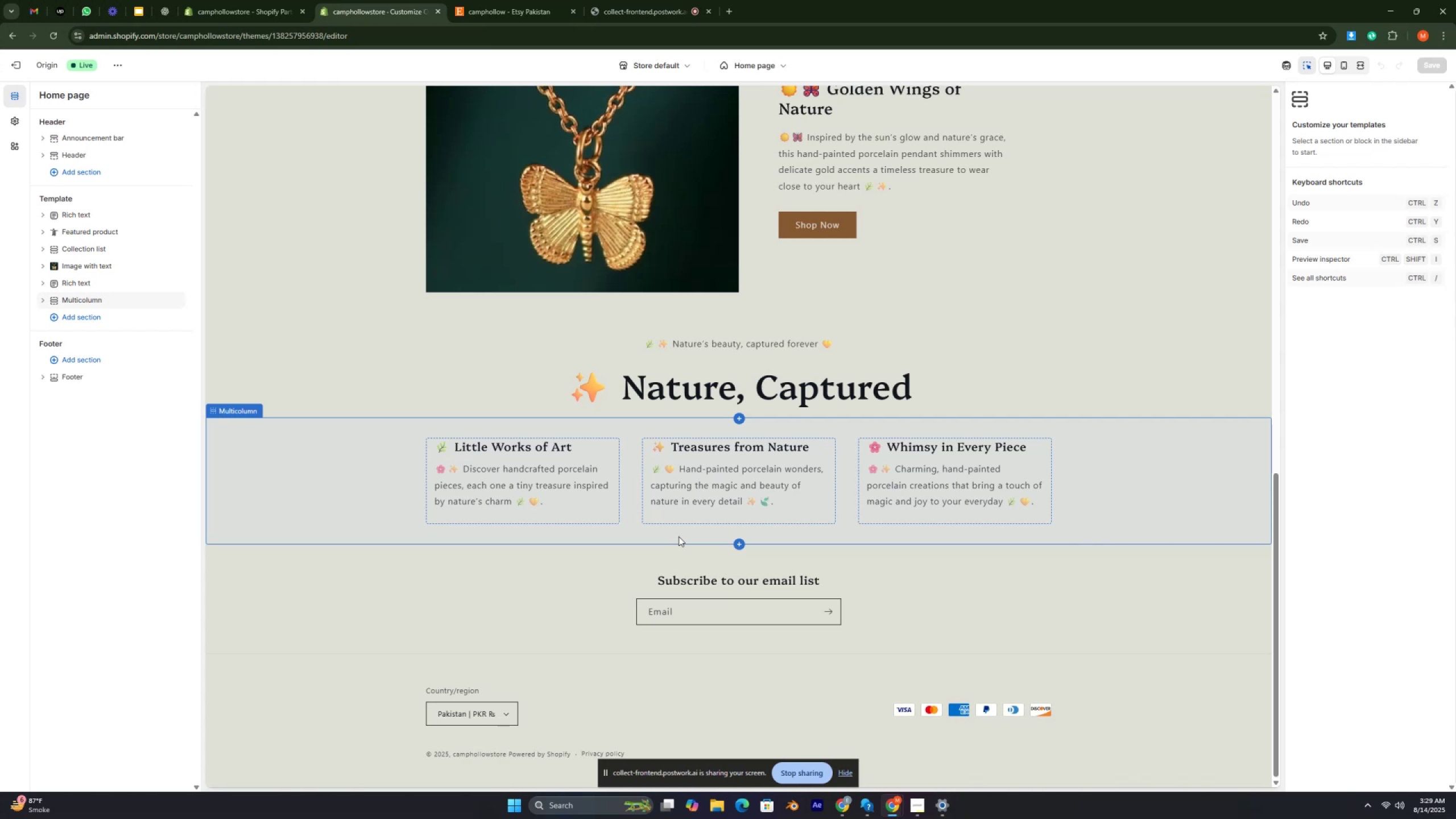 
key(Control+ControlRight)
 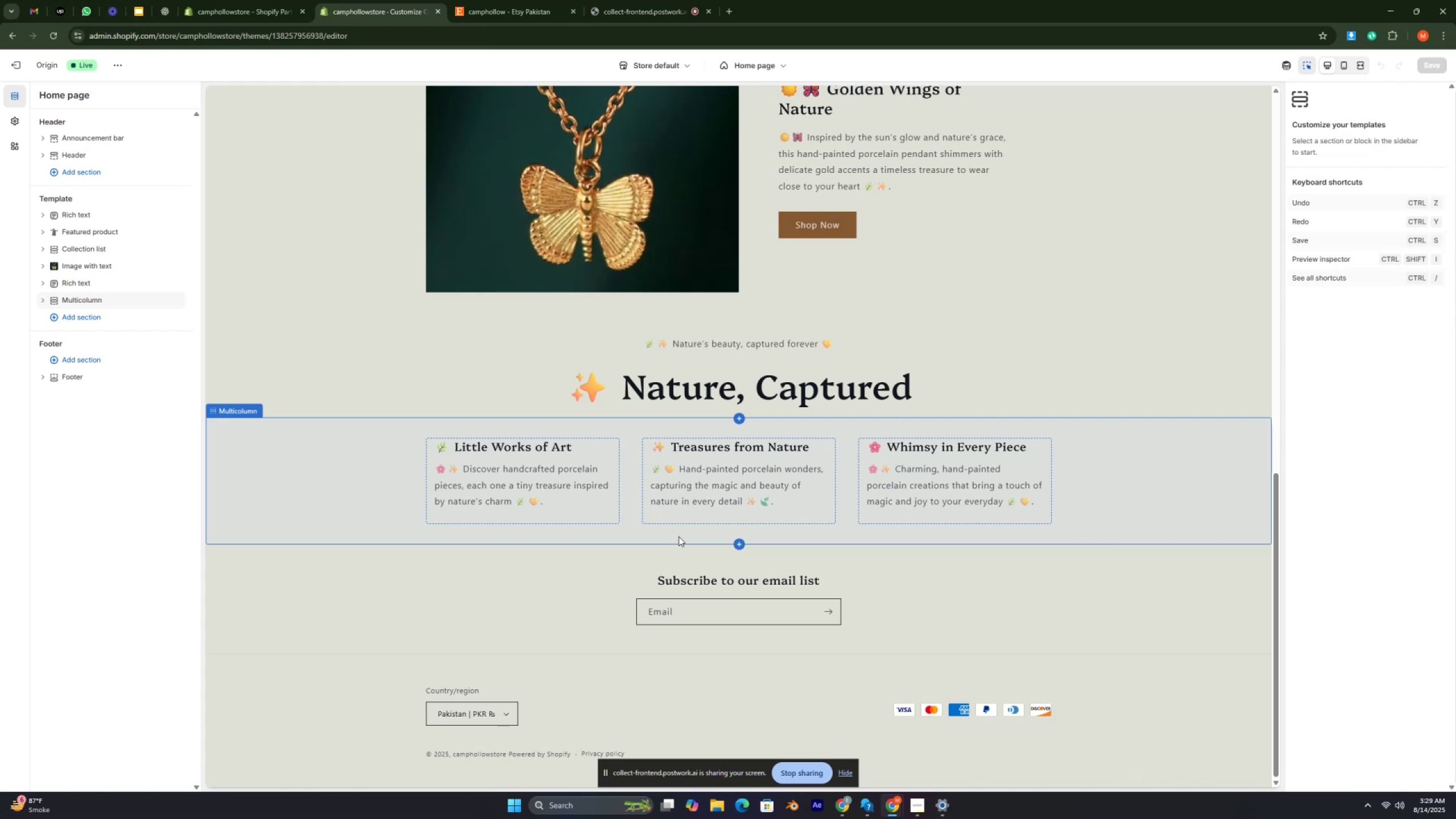 
scroll: coordinate [680, 386], scroll_direction: up, amount: 4.0
 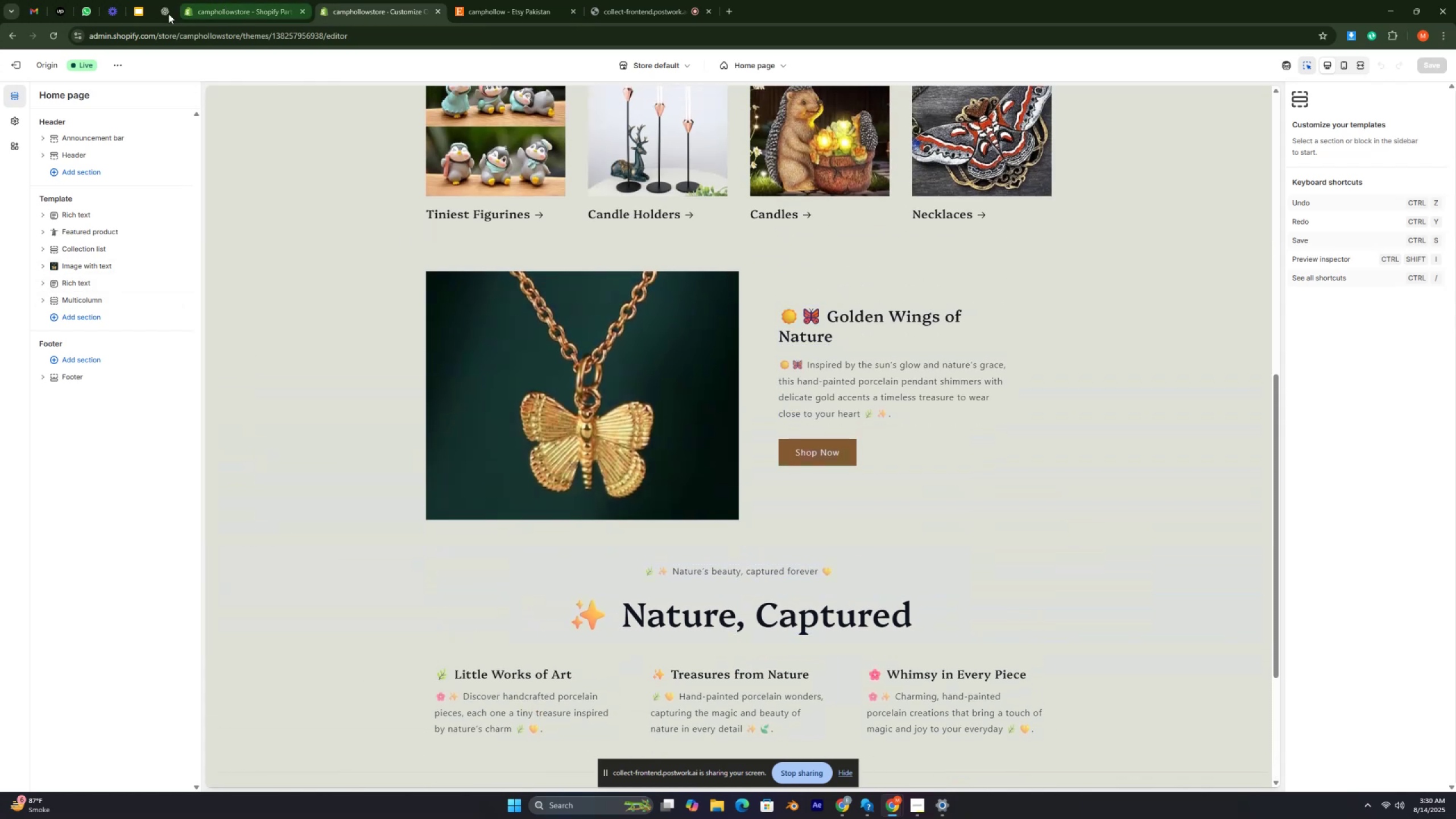 
left_click([166, 15])
 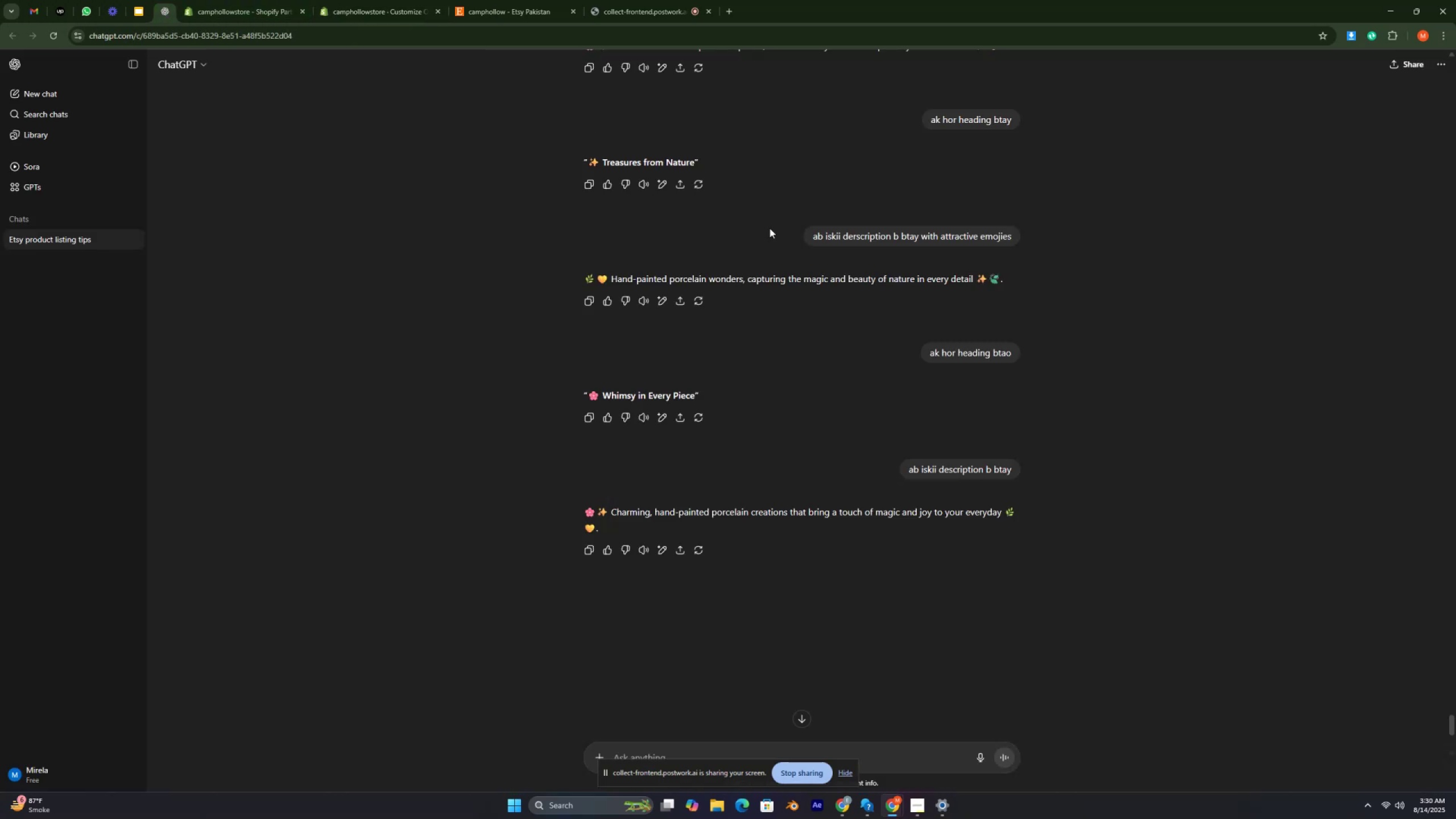 
double_click([865, 227])
 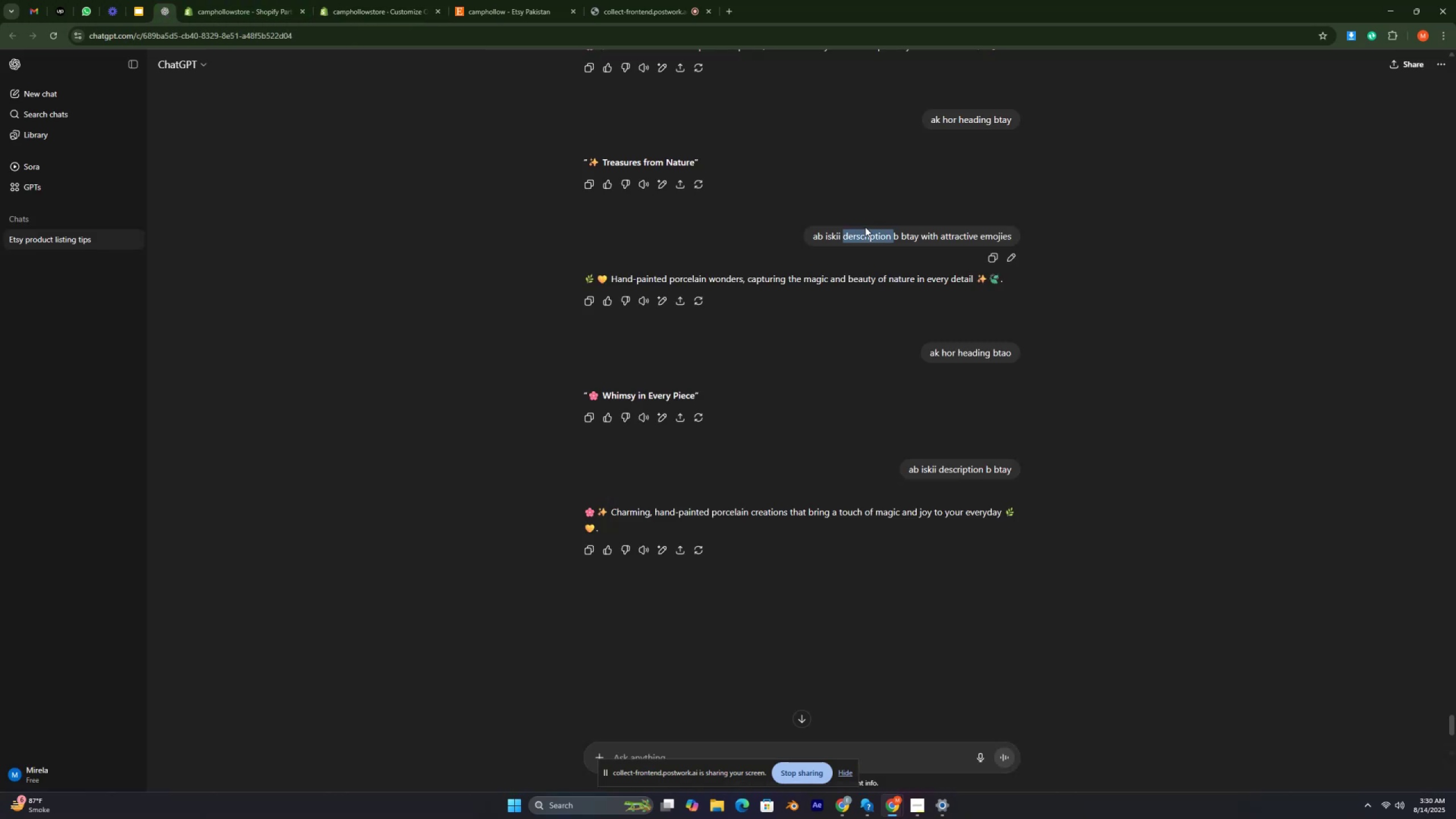 
triple_click([865, 227])
 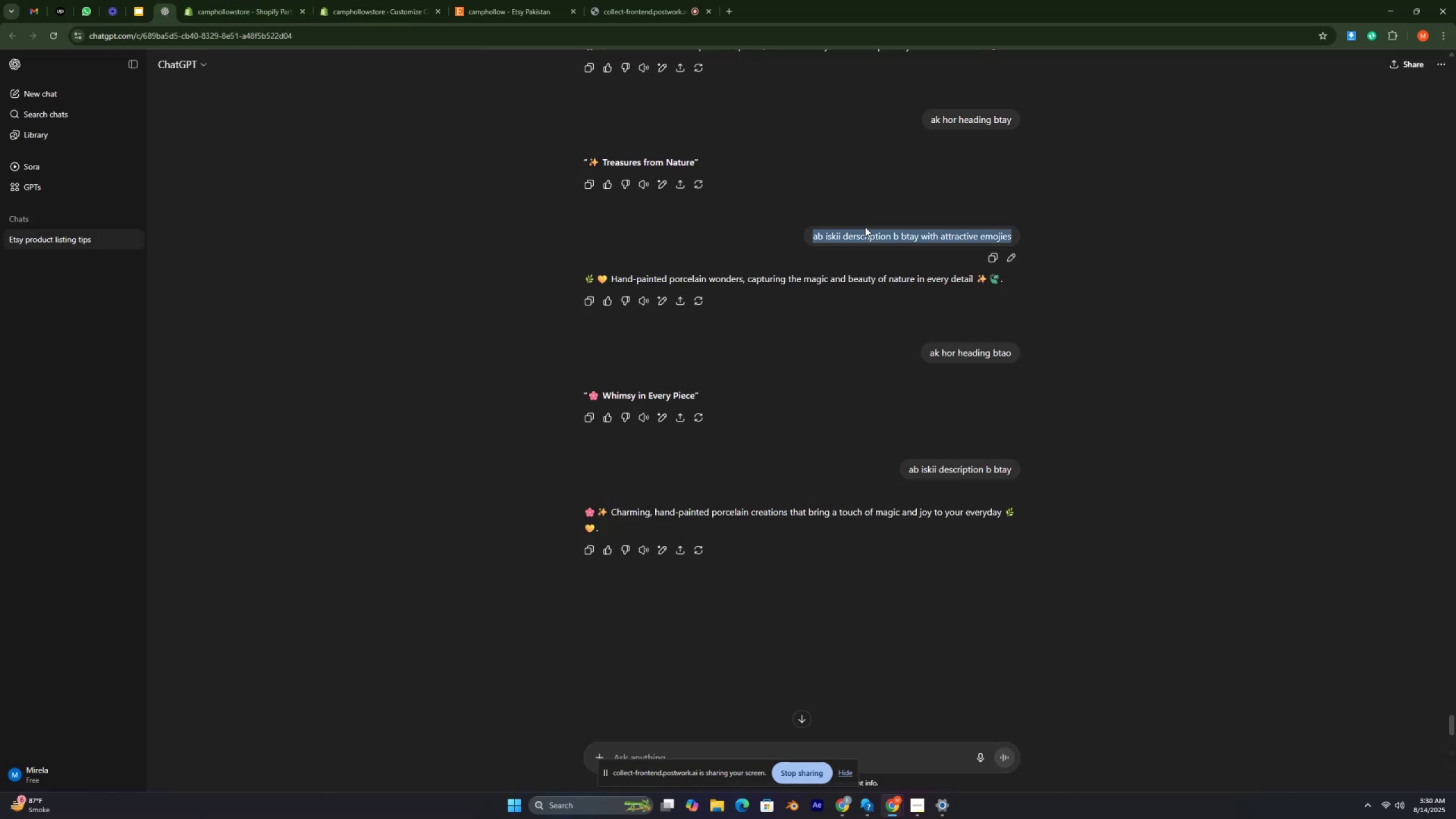 
triple_click([865, 227])
 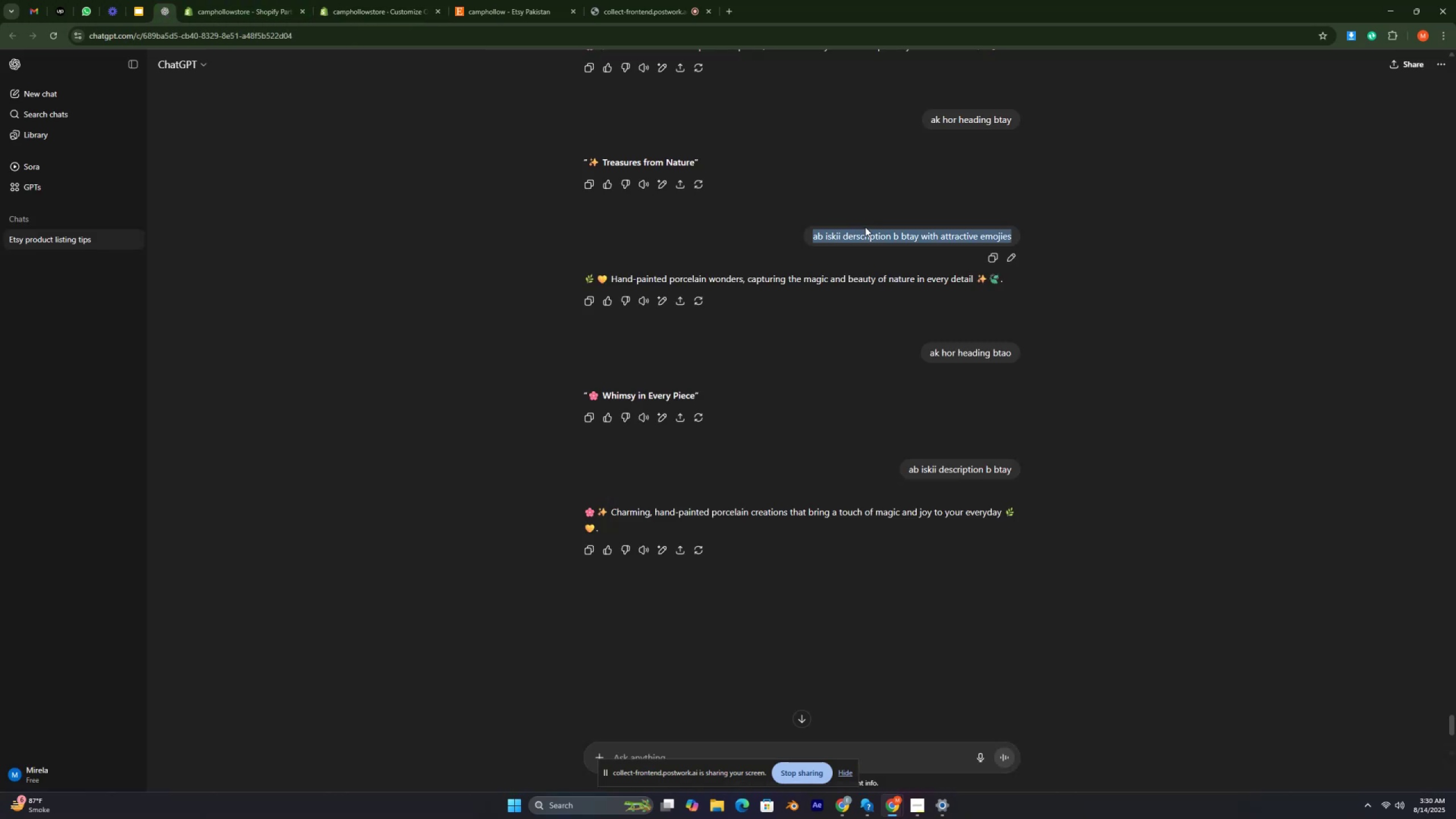 
triple_click([865, 227])
 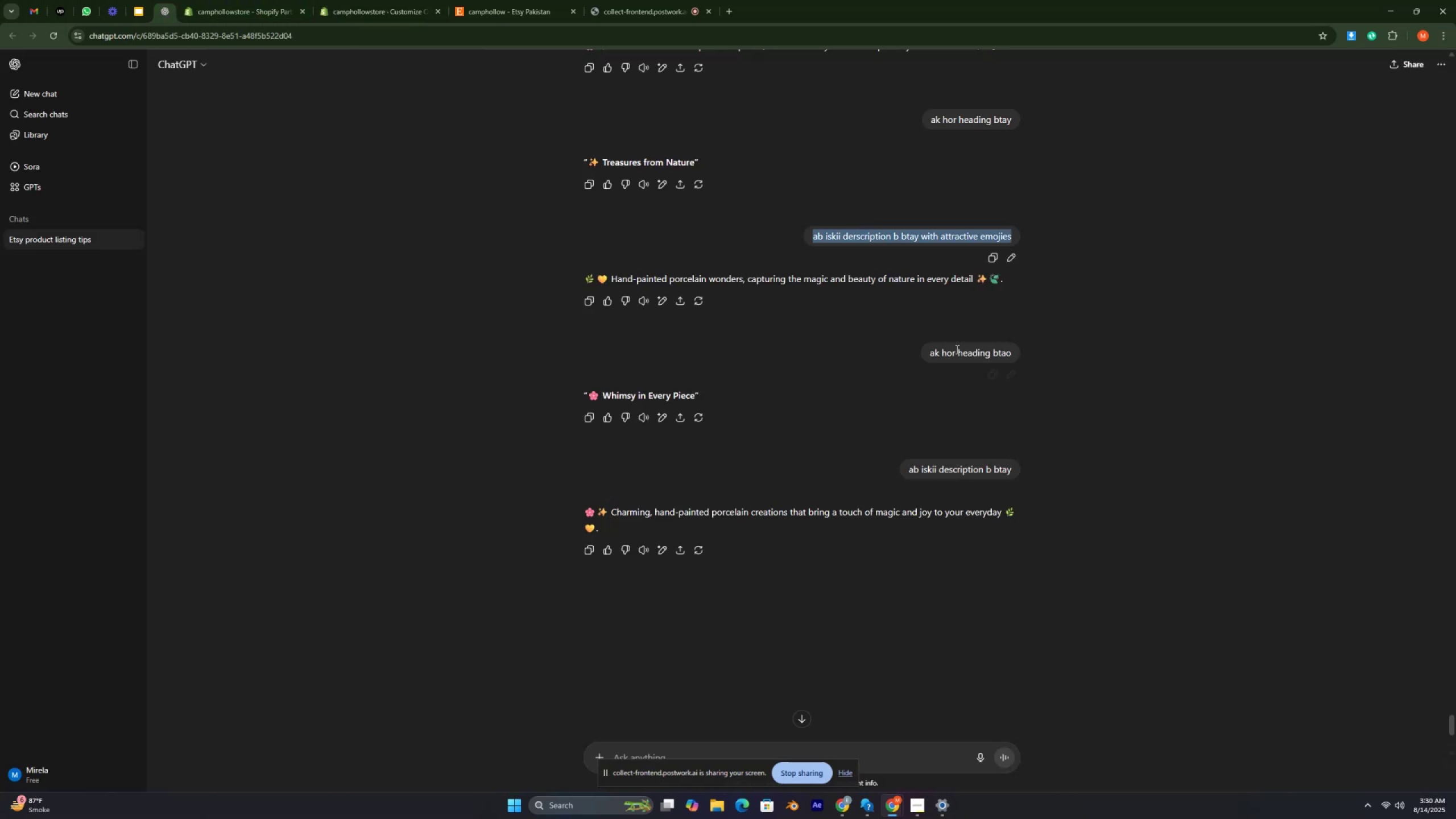 
double_click([956, 349])
 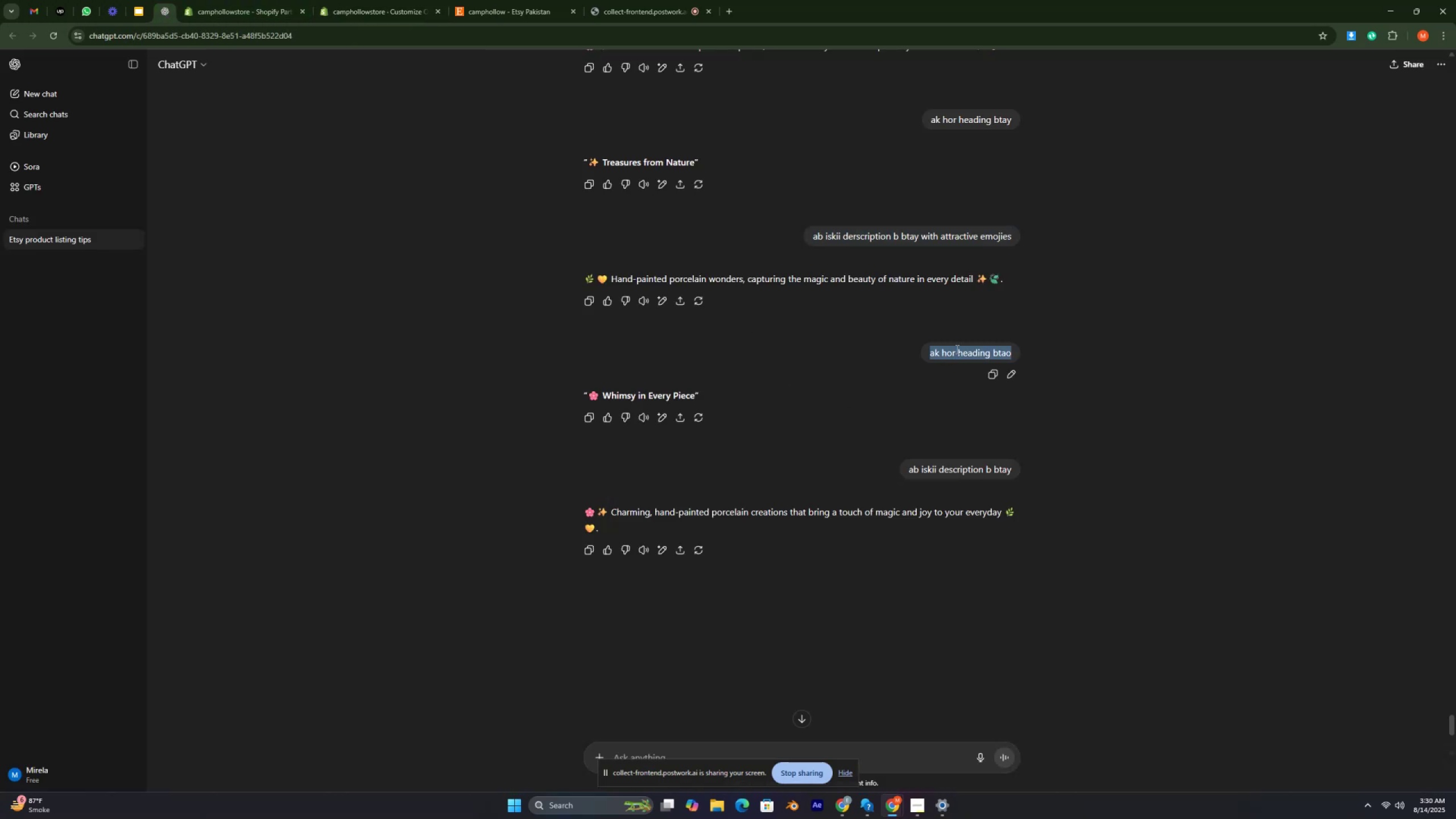 
triple_click([956, 349])
 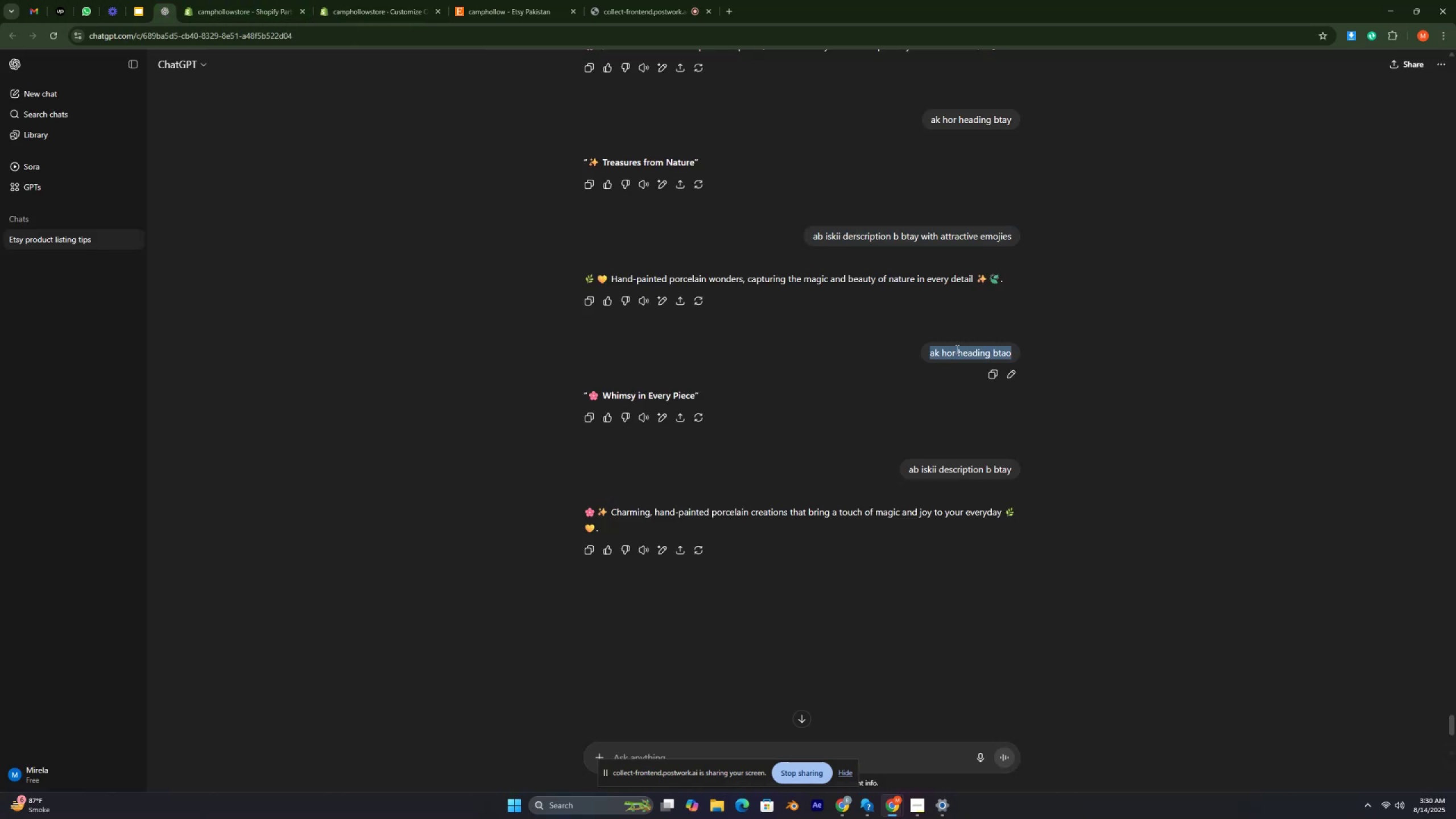 
triple_click([956, 349])
 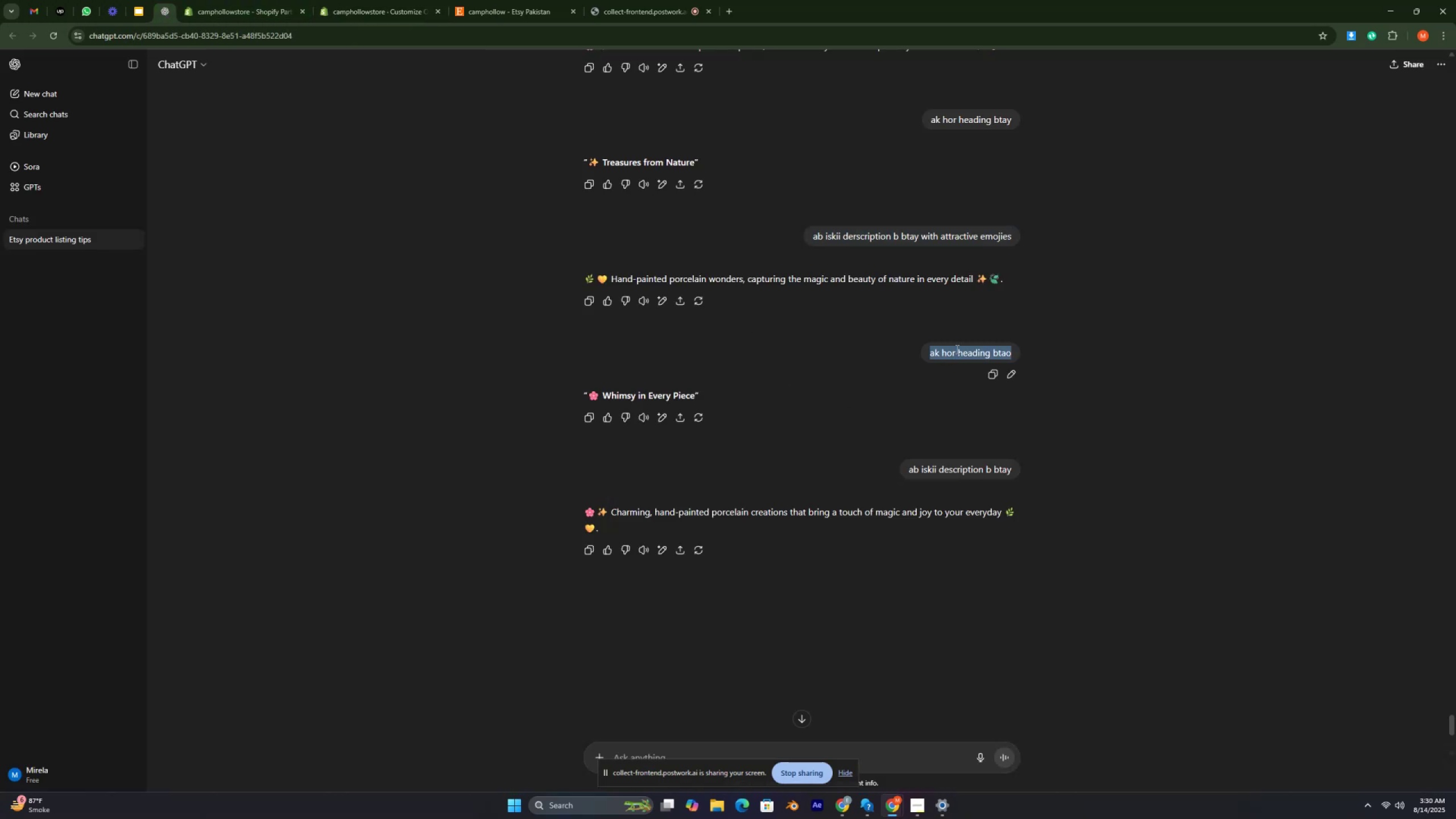 
key(Control+ControlRight)
 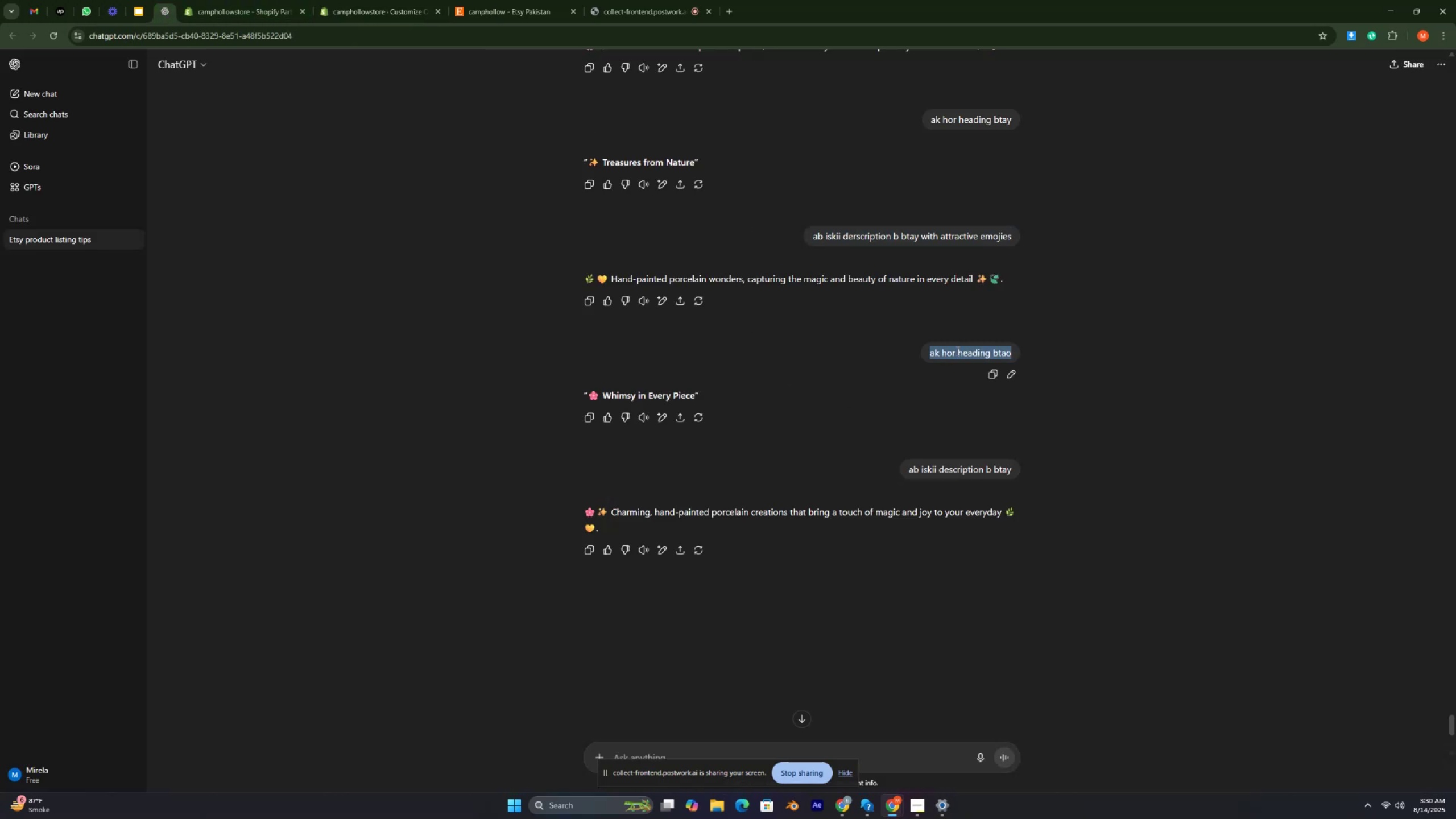 
key(Control+ControlRight)
 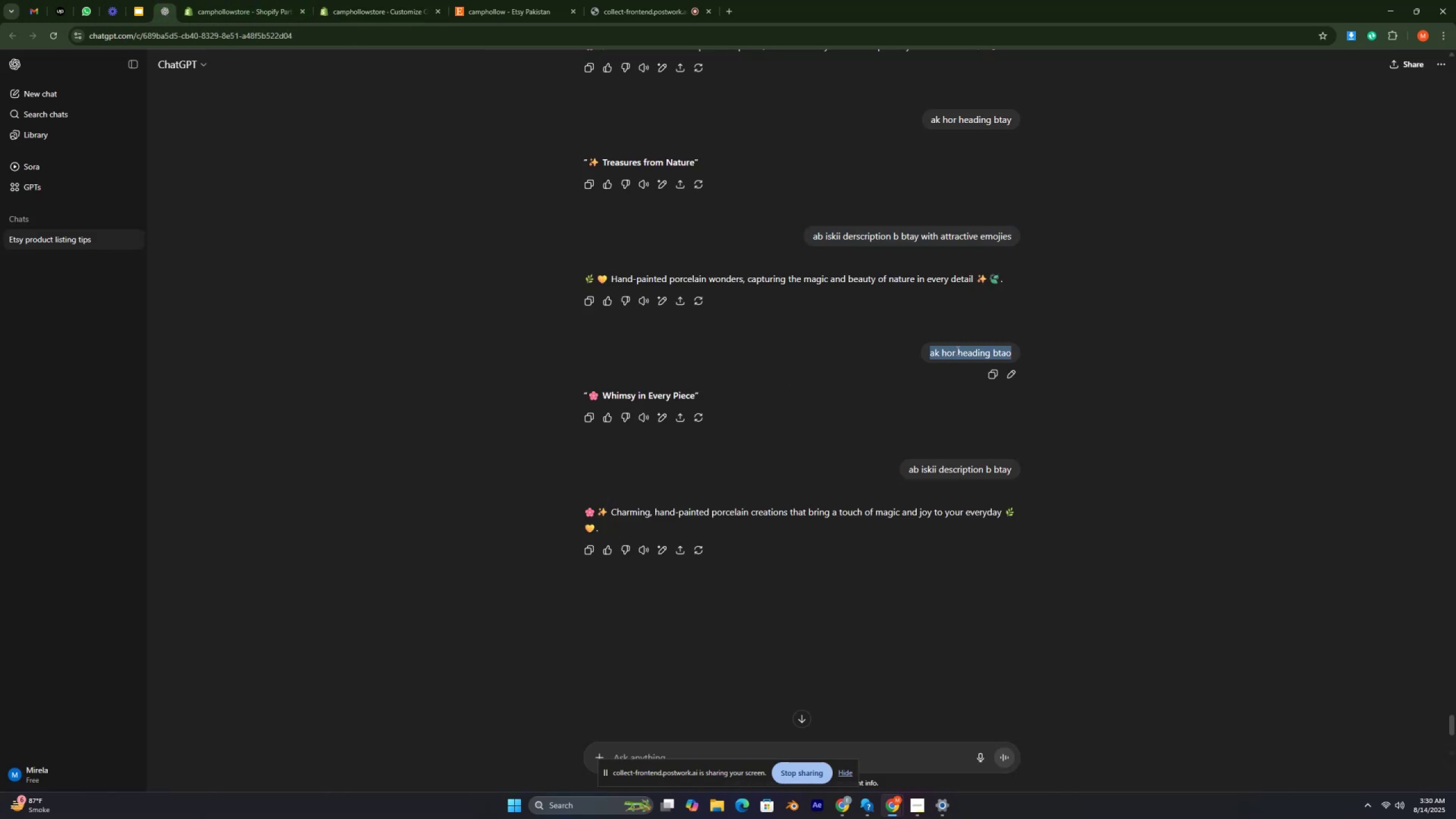 
key(Control+ControlRight)
 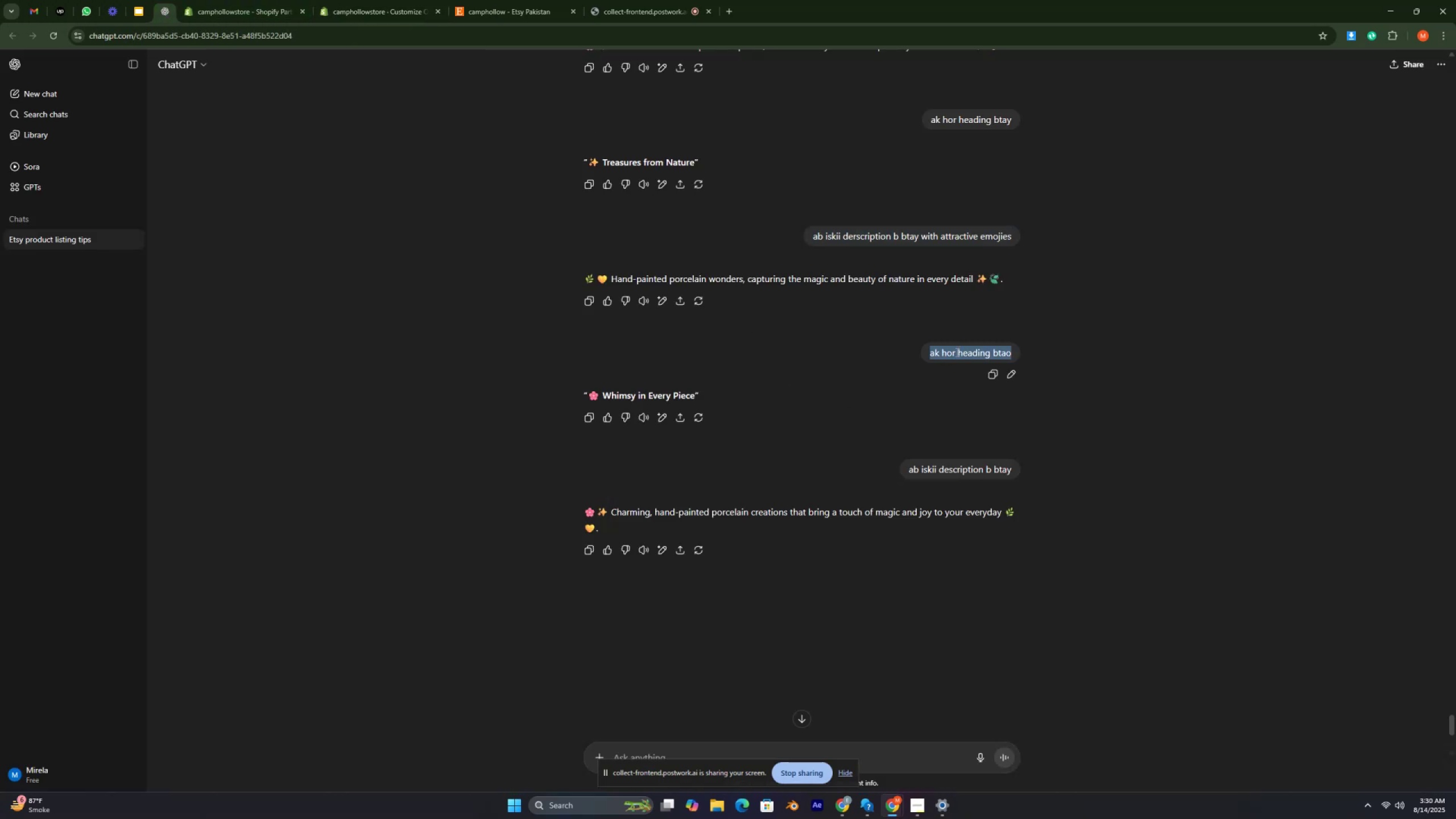 
key(Control+ControlRight)
 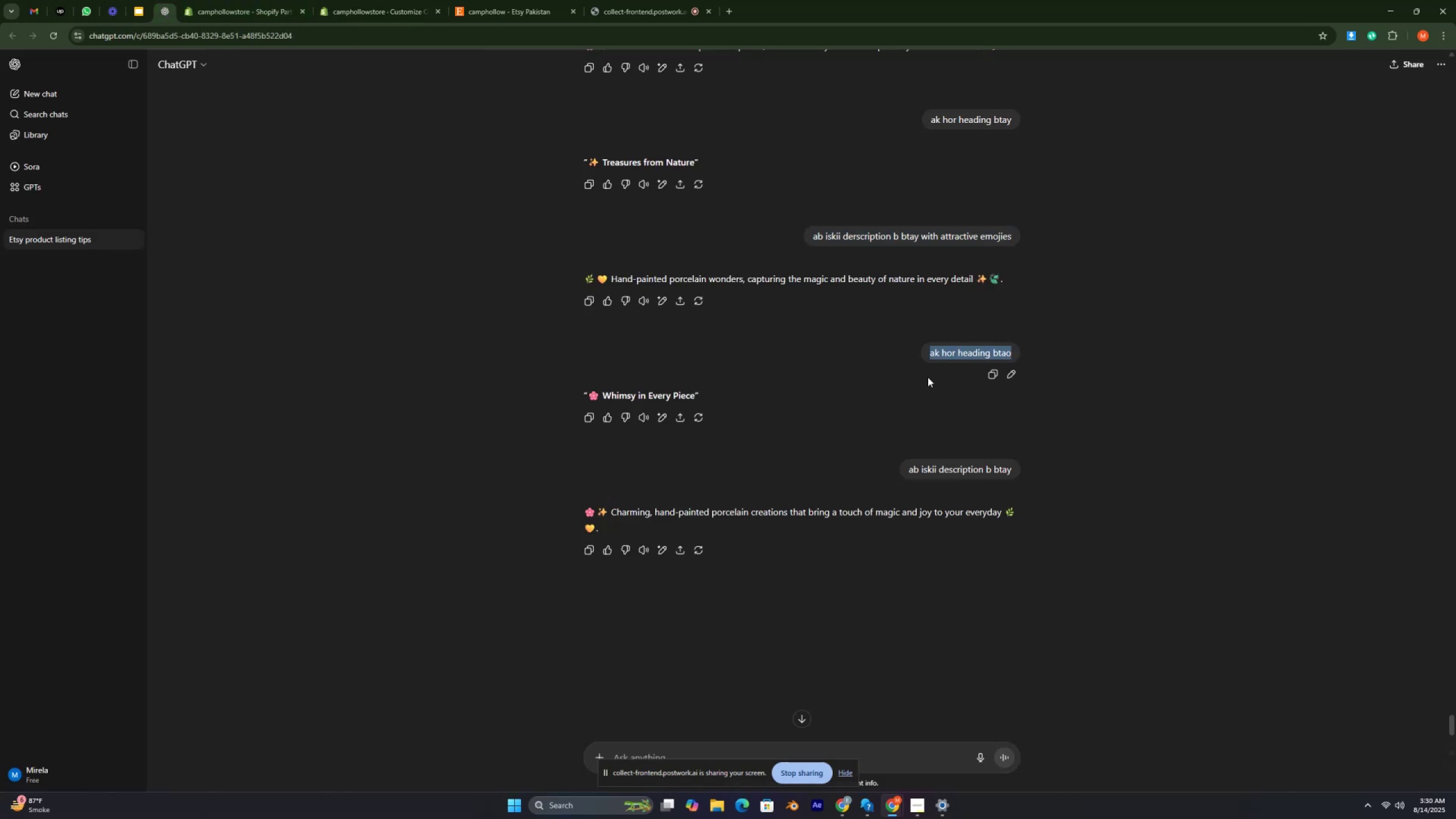 
key(Control+ControlRight)
 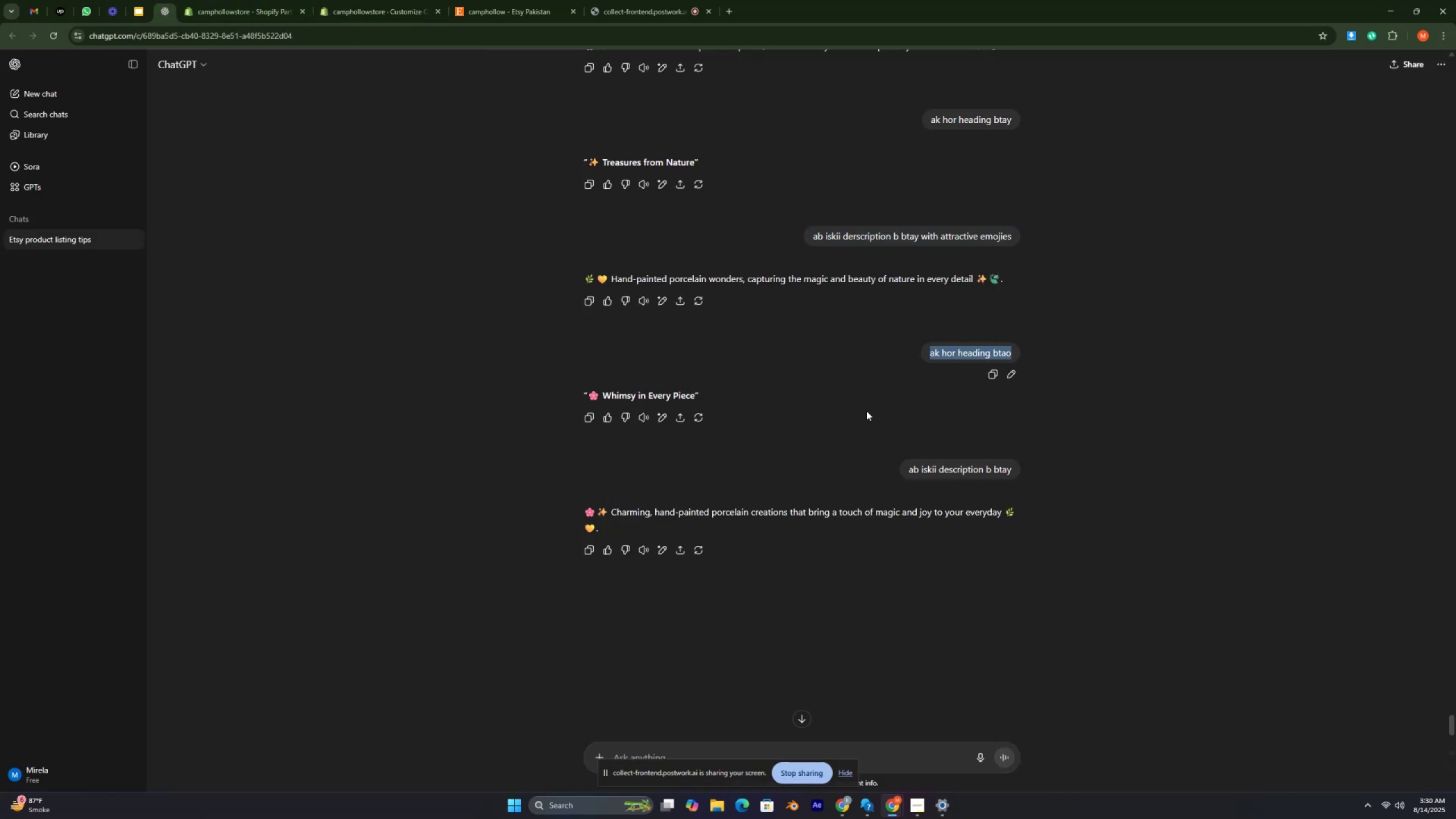 
key(Control+ControlRight)
 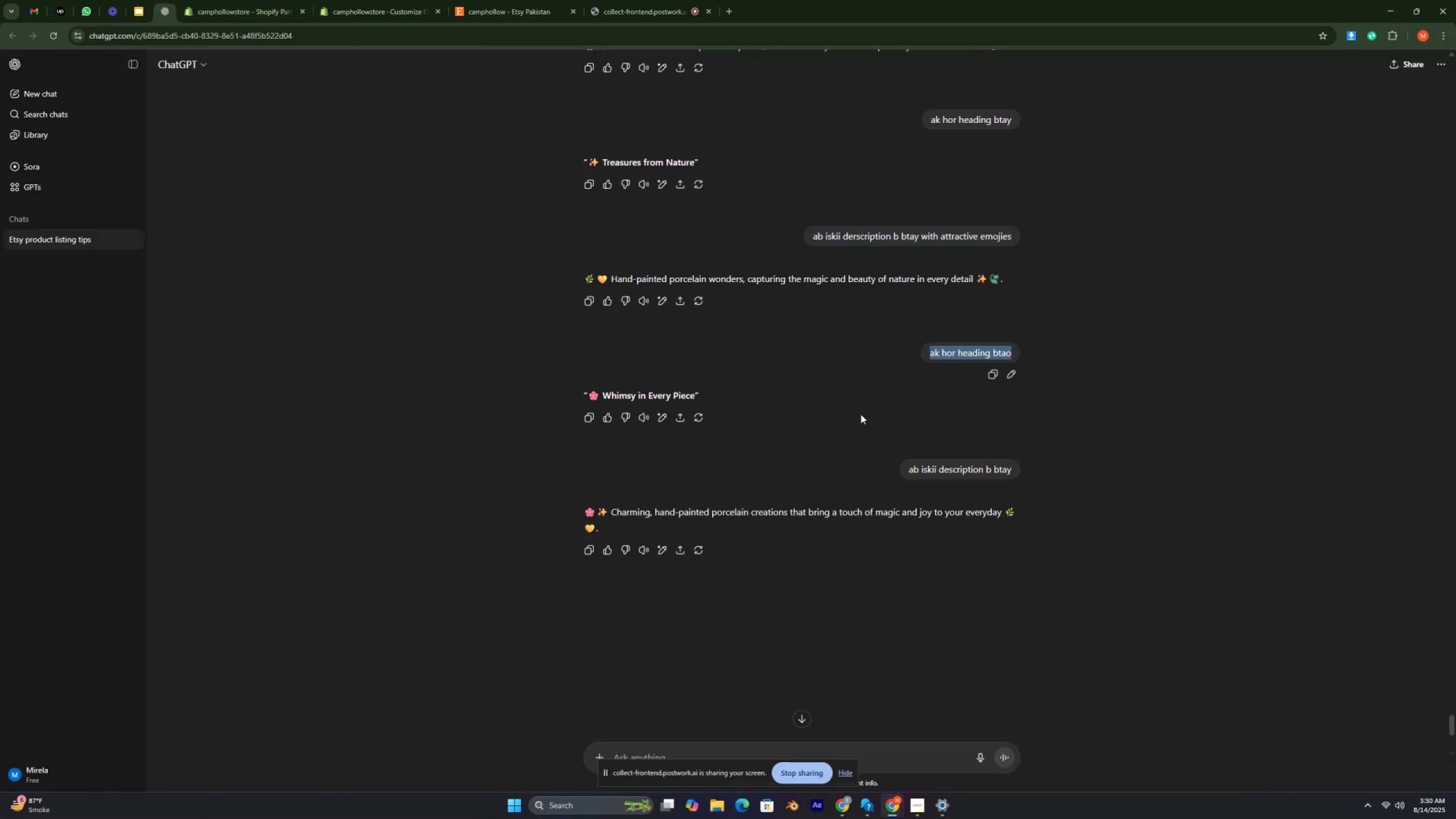 
key(Control+ControlRight)
 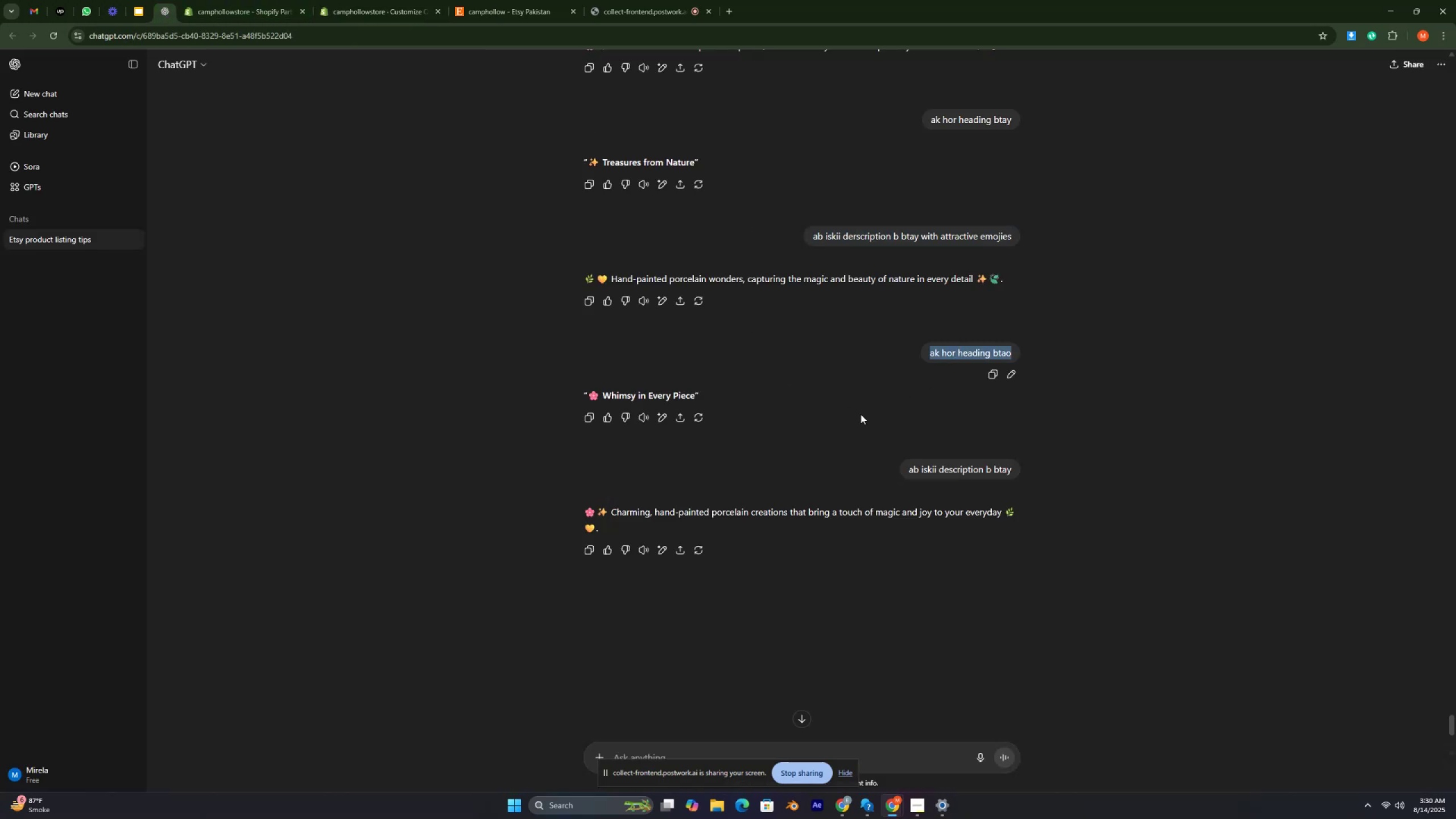 
key(Control+ControlRight)
 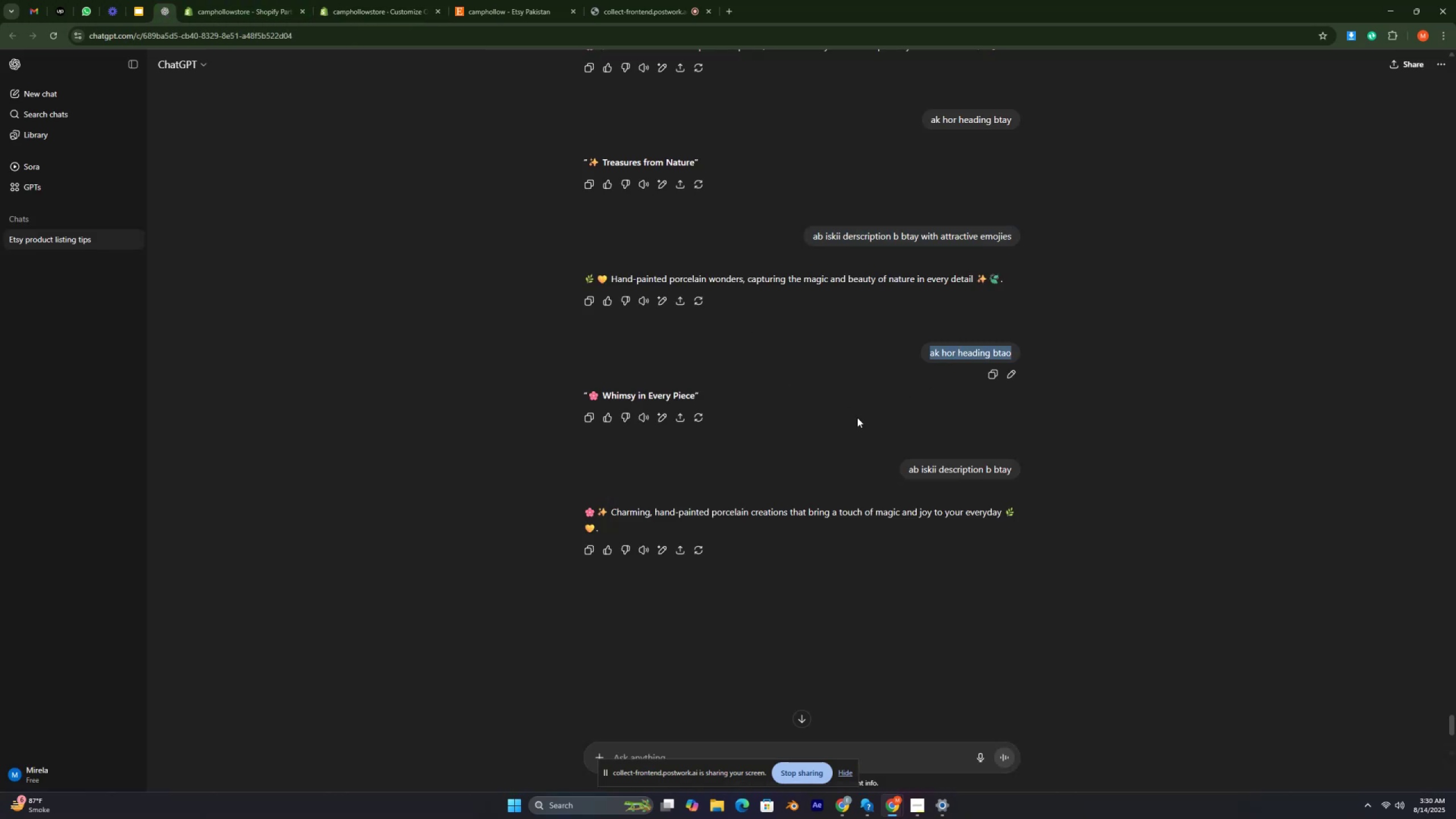 
key(Control+ControlRight)
 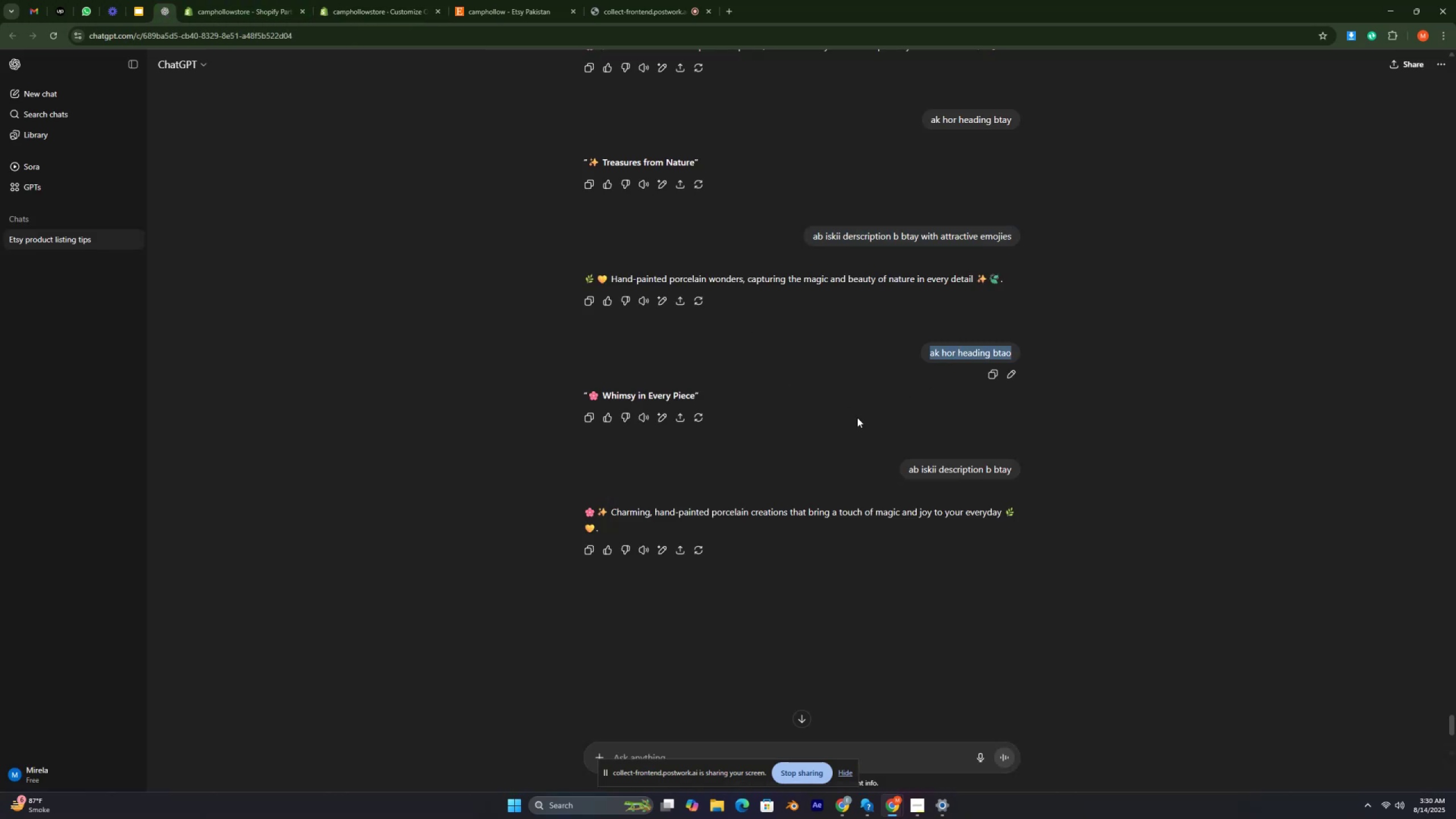 
key(Control+ControlRight)
 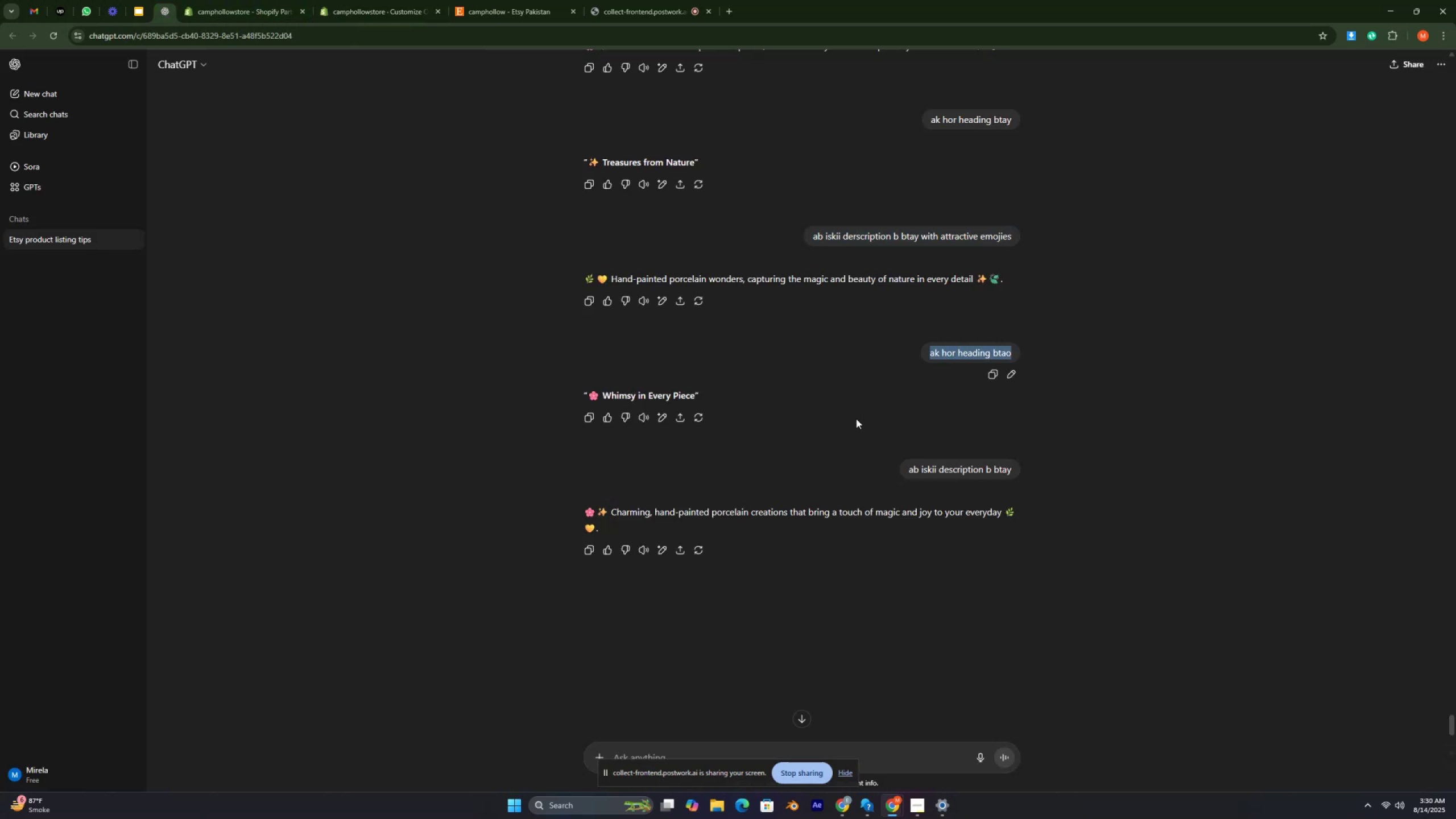 
key(Control+ControlRight)
 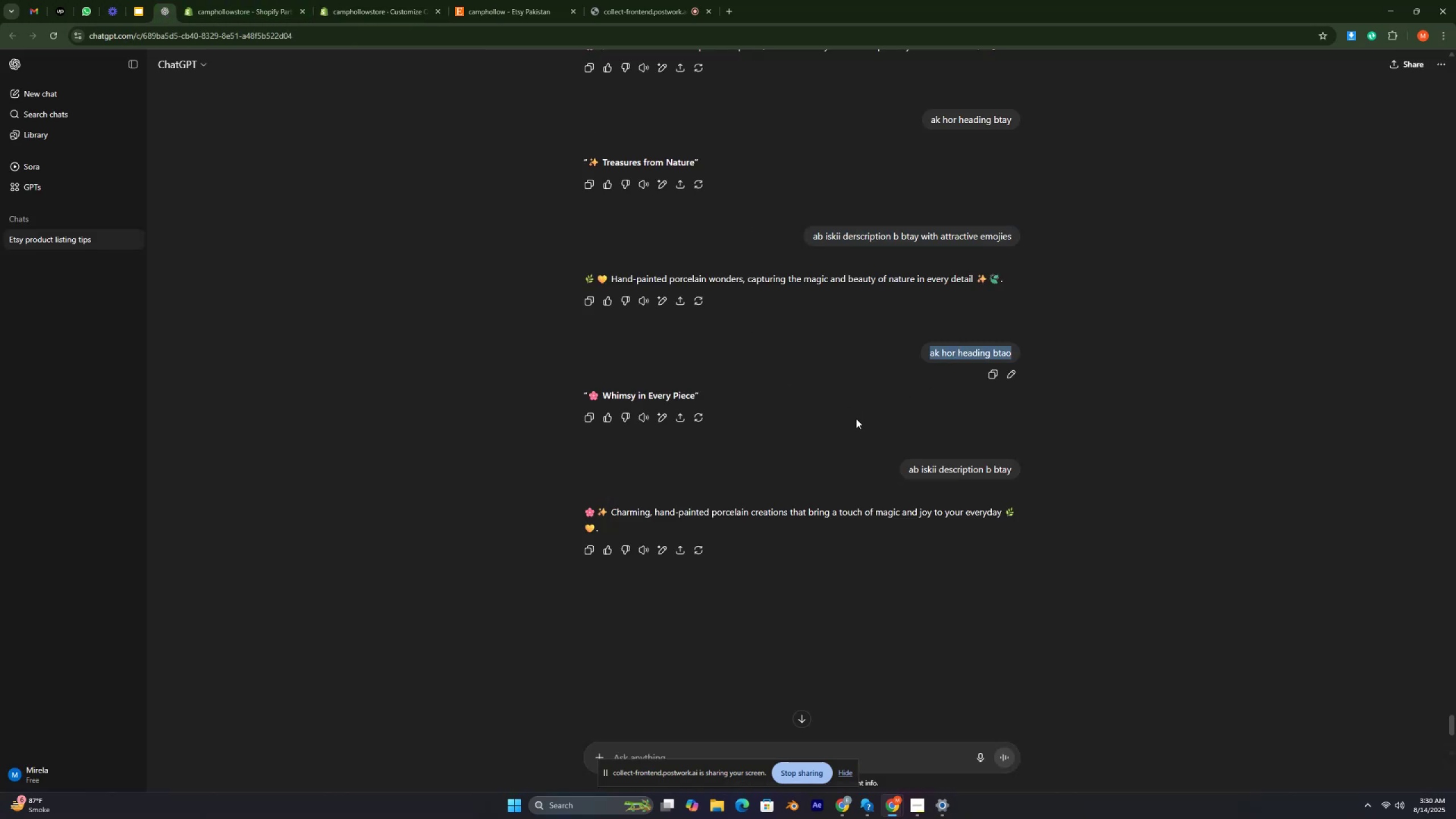 
key(Control+ControlRight)
 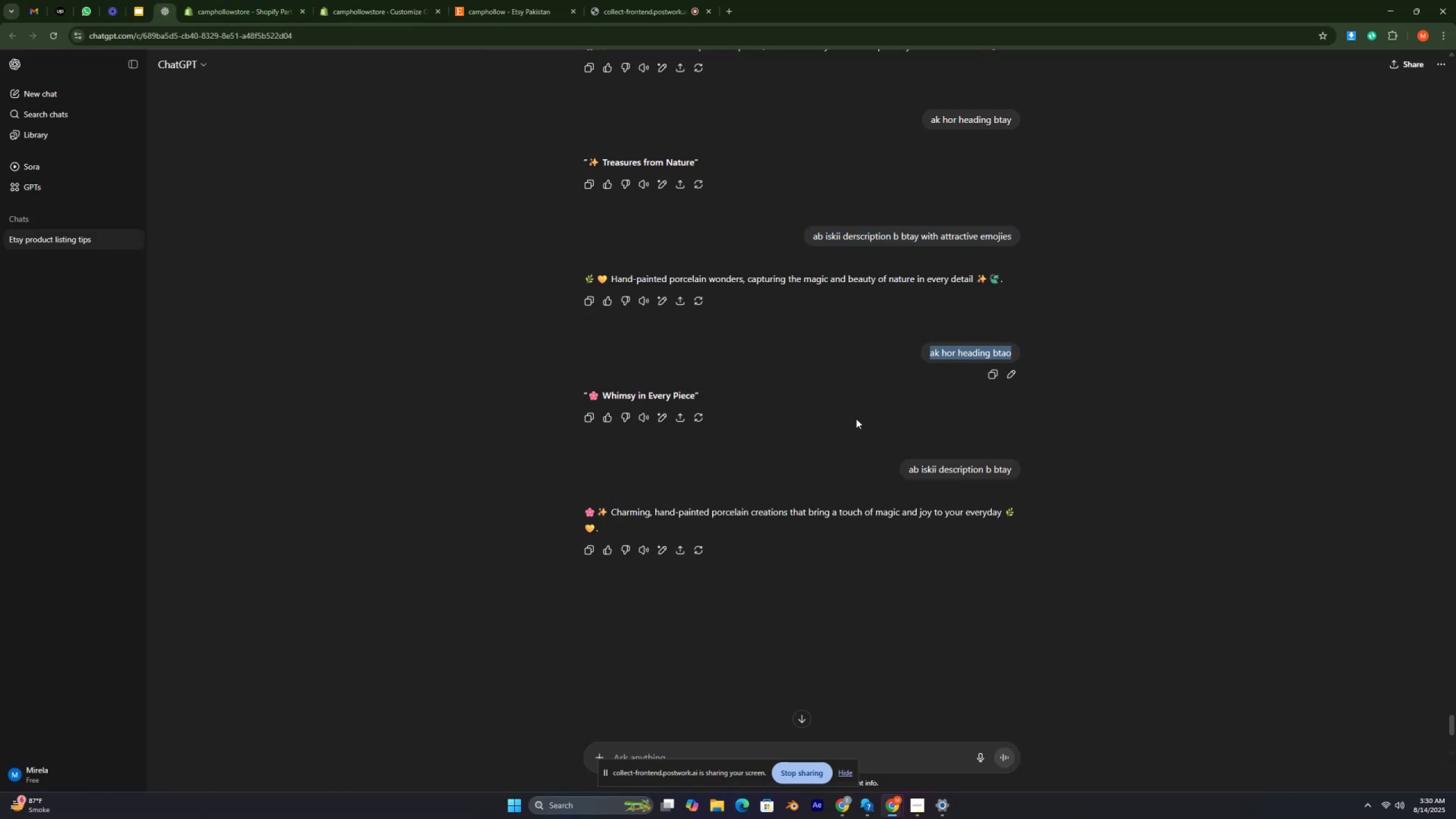 
key(Control+ControlRight)
 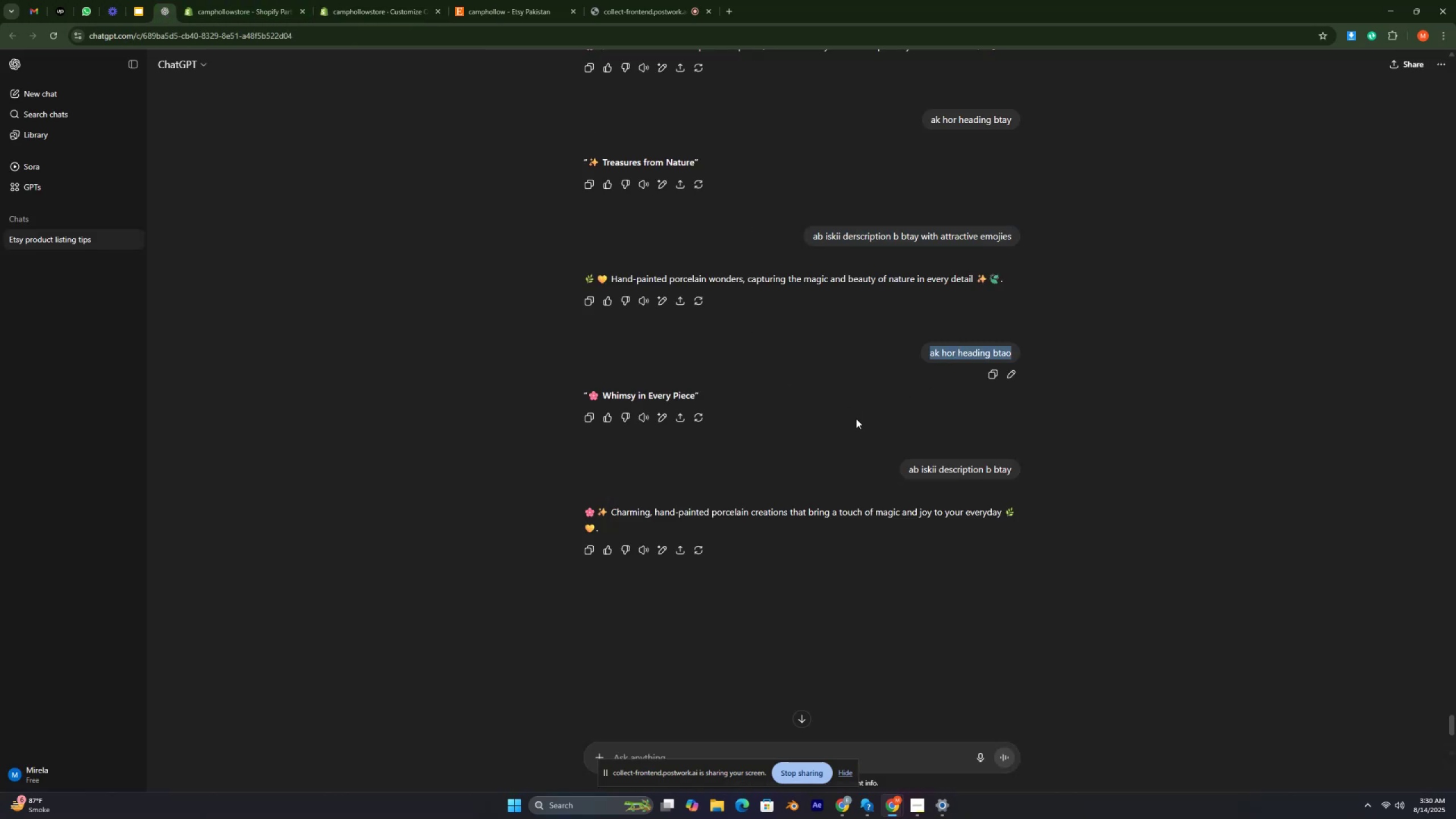 
key(Control+ControlRight)
 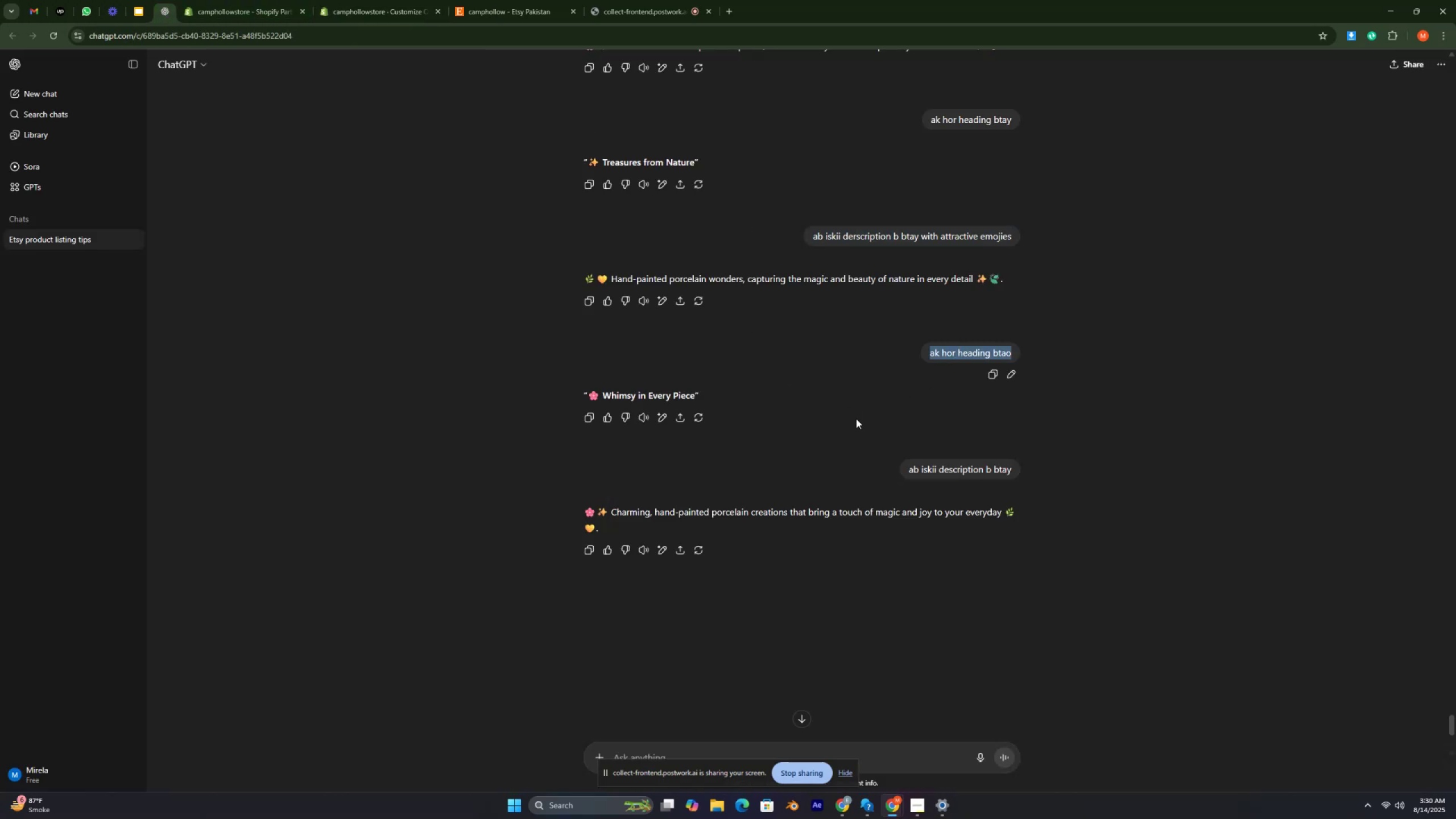 
key(Control+ControlRight)
 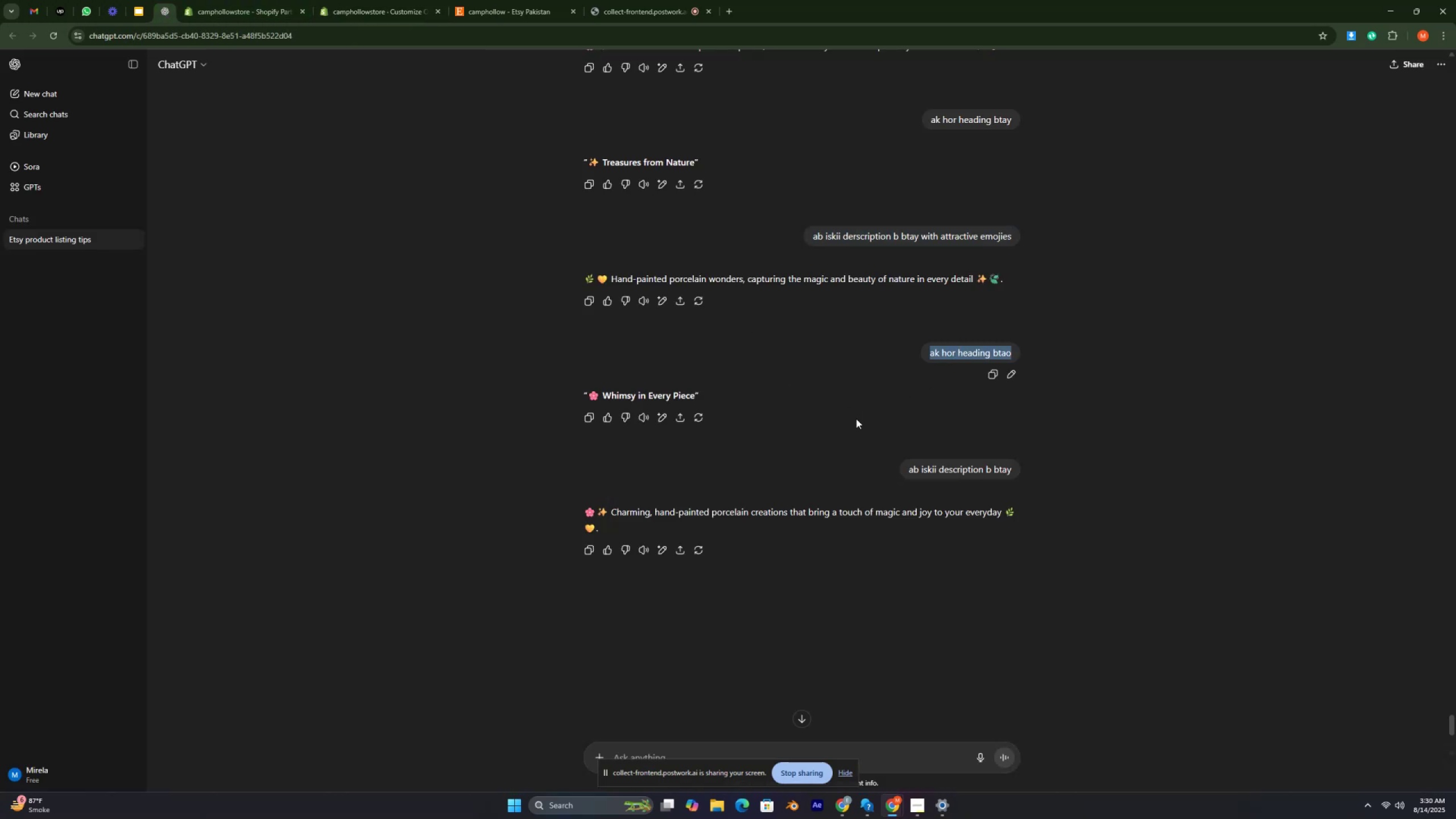 
key(Control+ControlRight)
 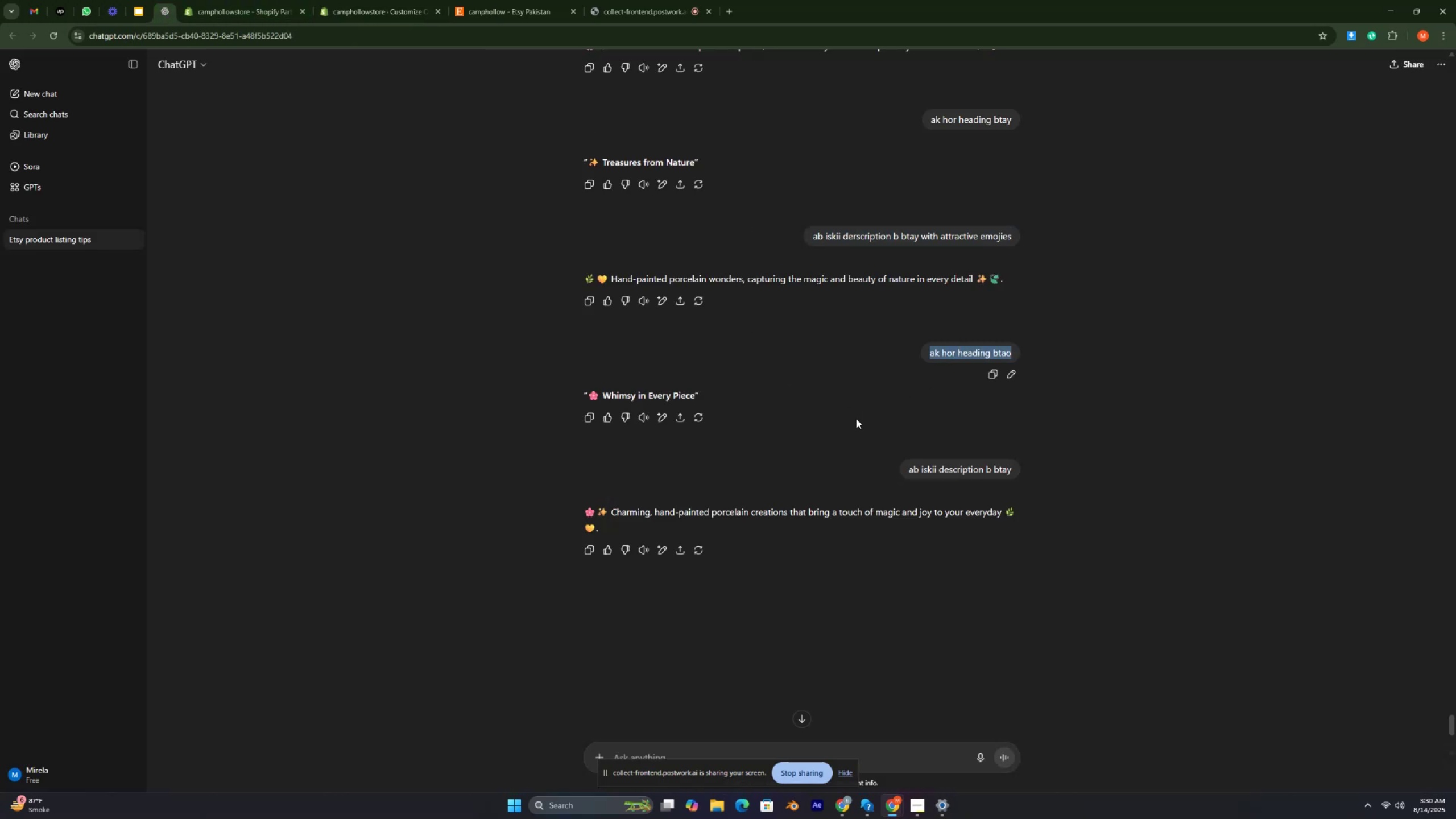 
key(Control+ControlRight)
 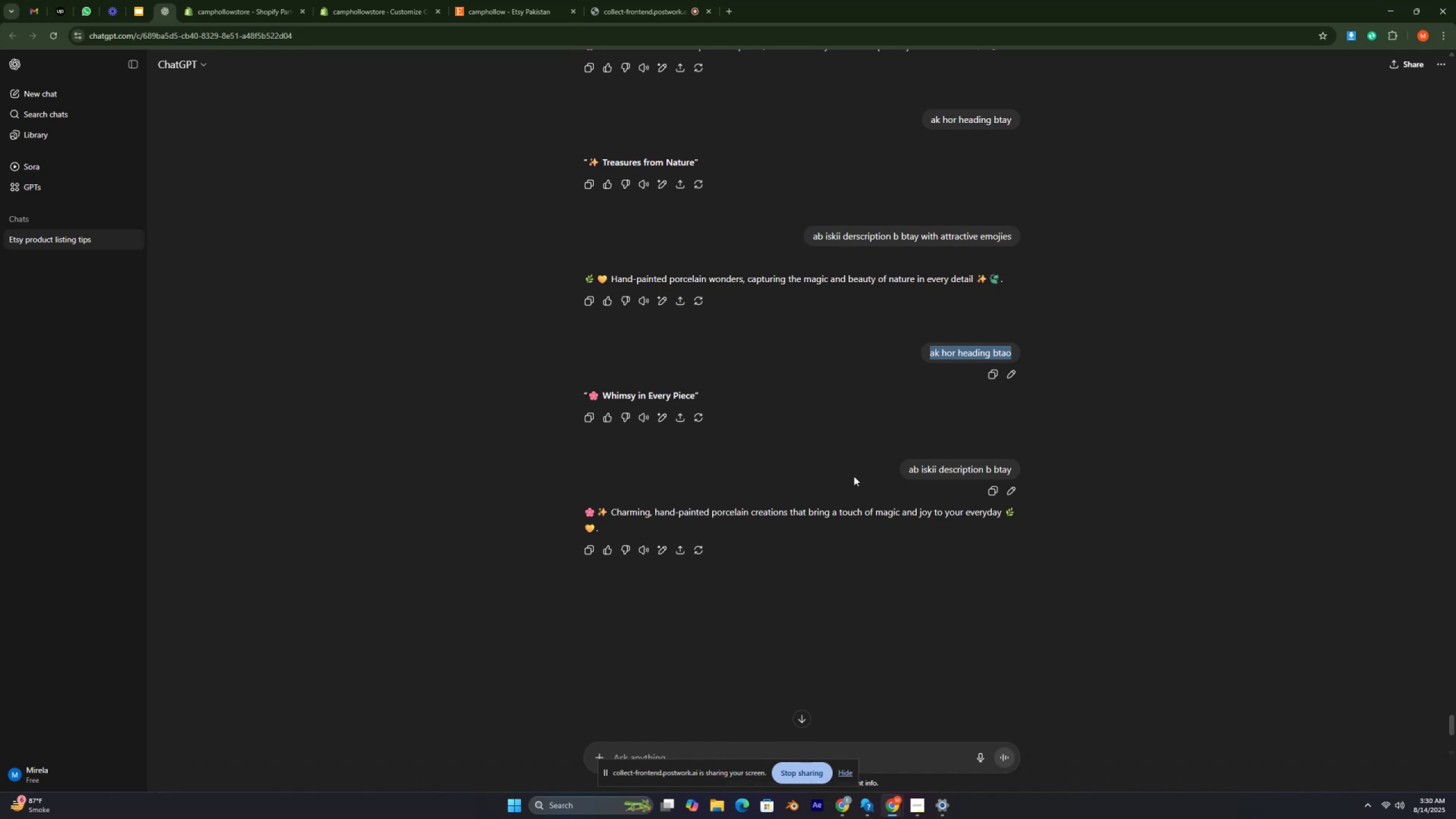 
wait(17.47)
 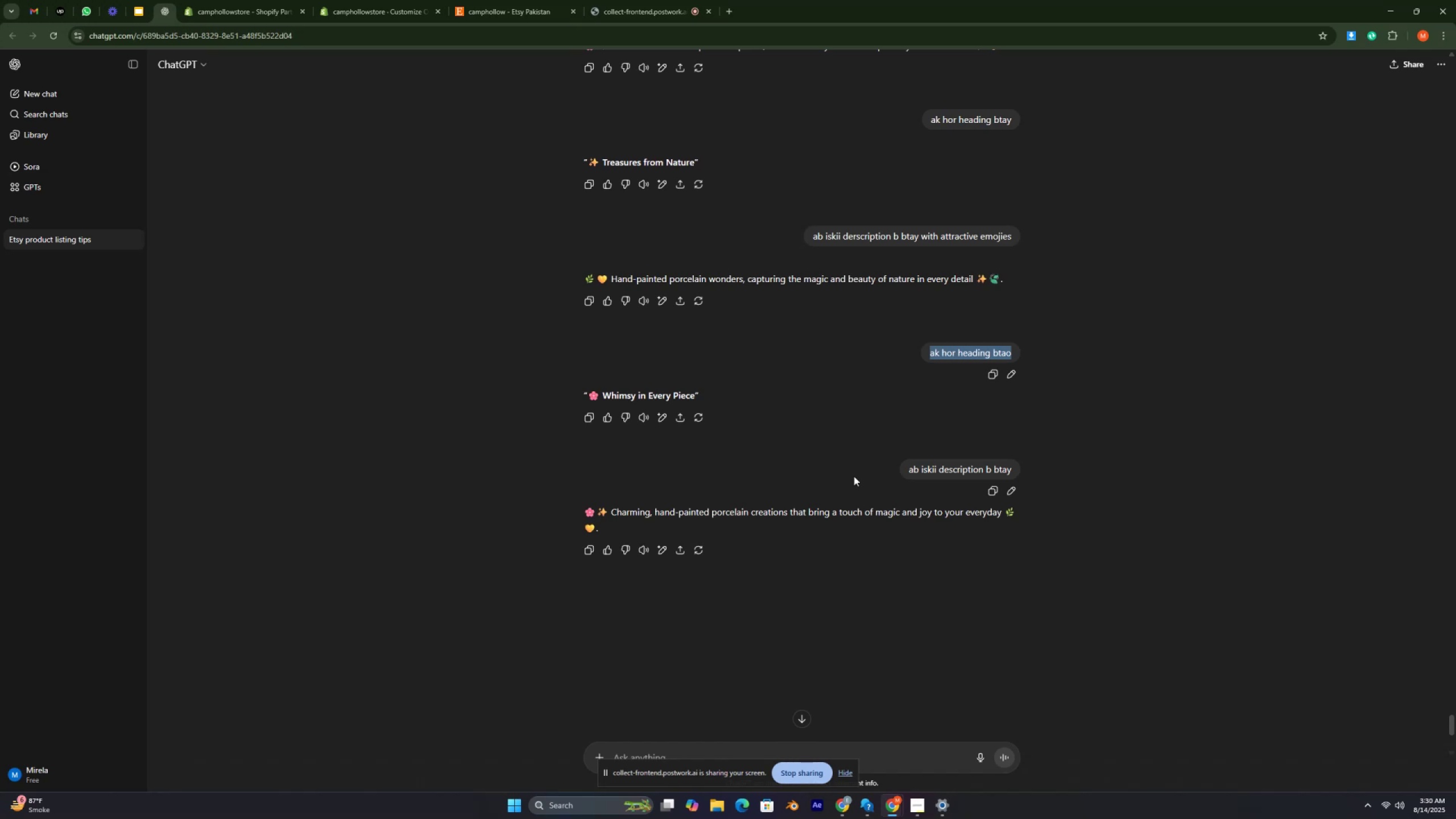 
key(Control+ControlRight)
 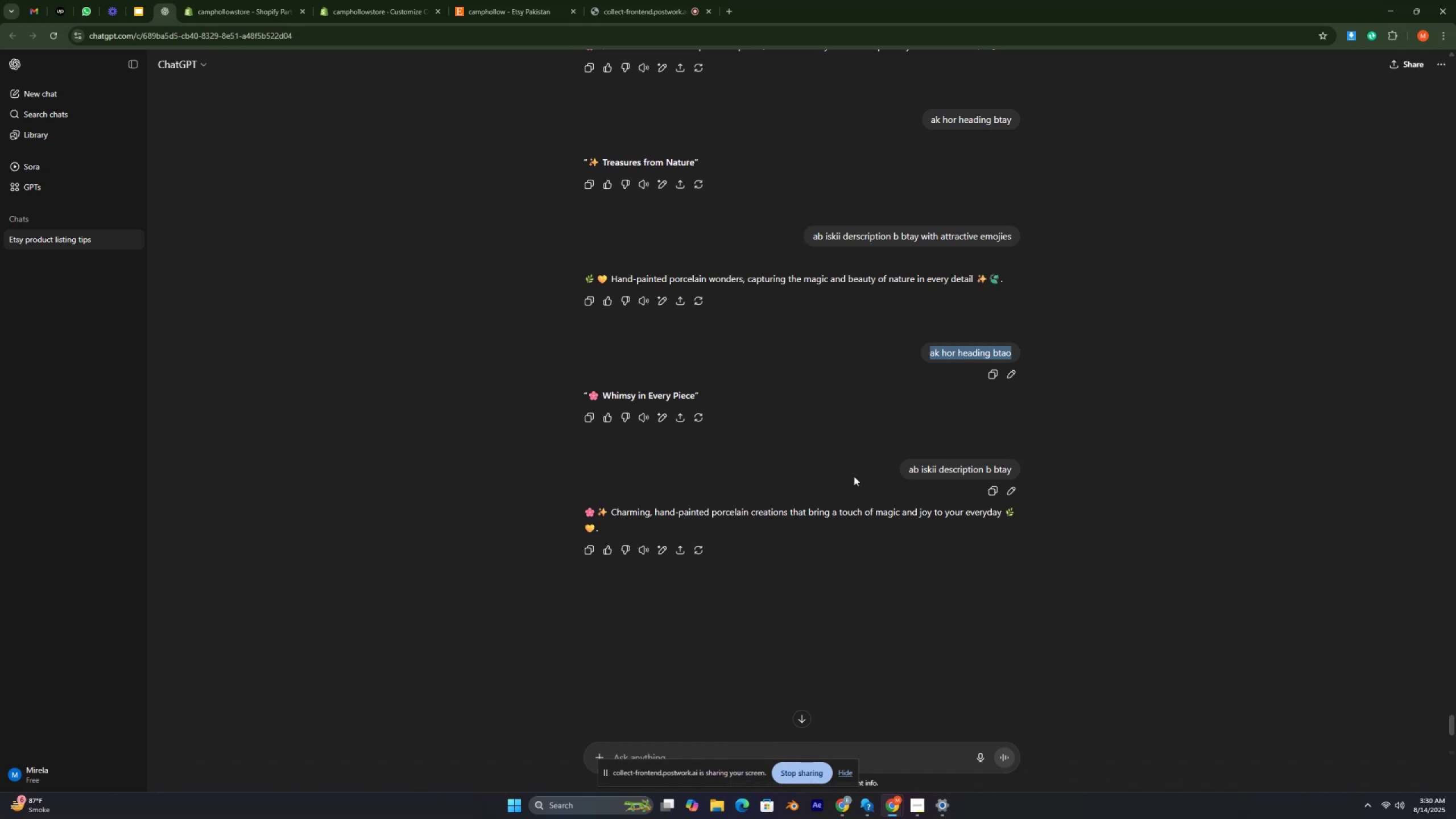 
key(Control+ControlRight)
 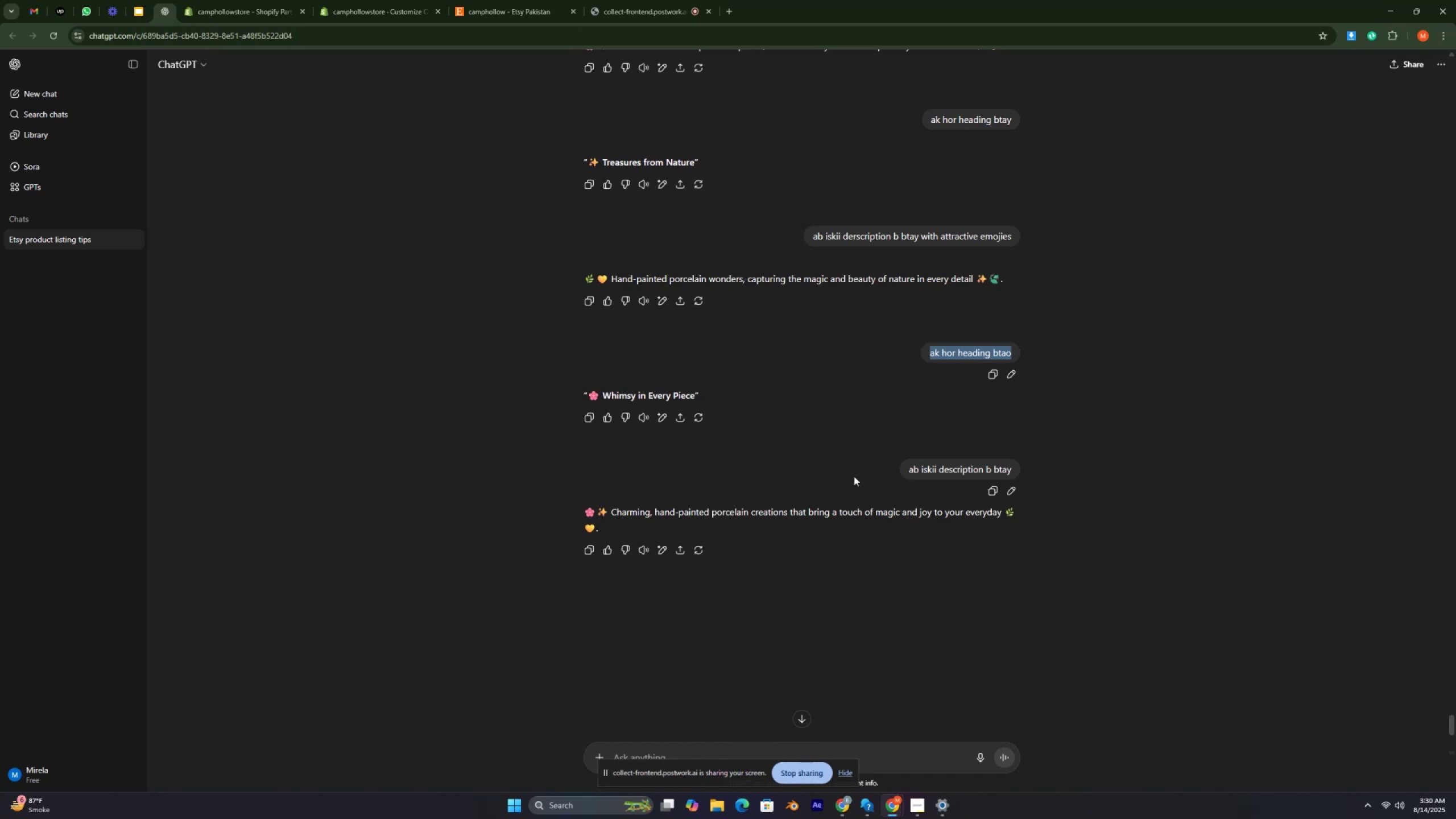 
key(Control+ControlRight)
 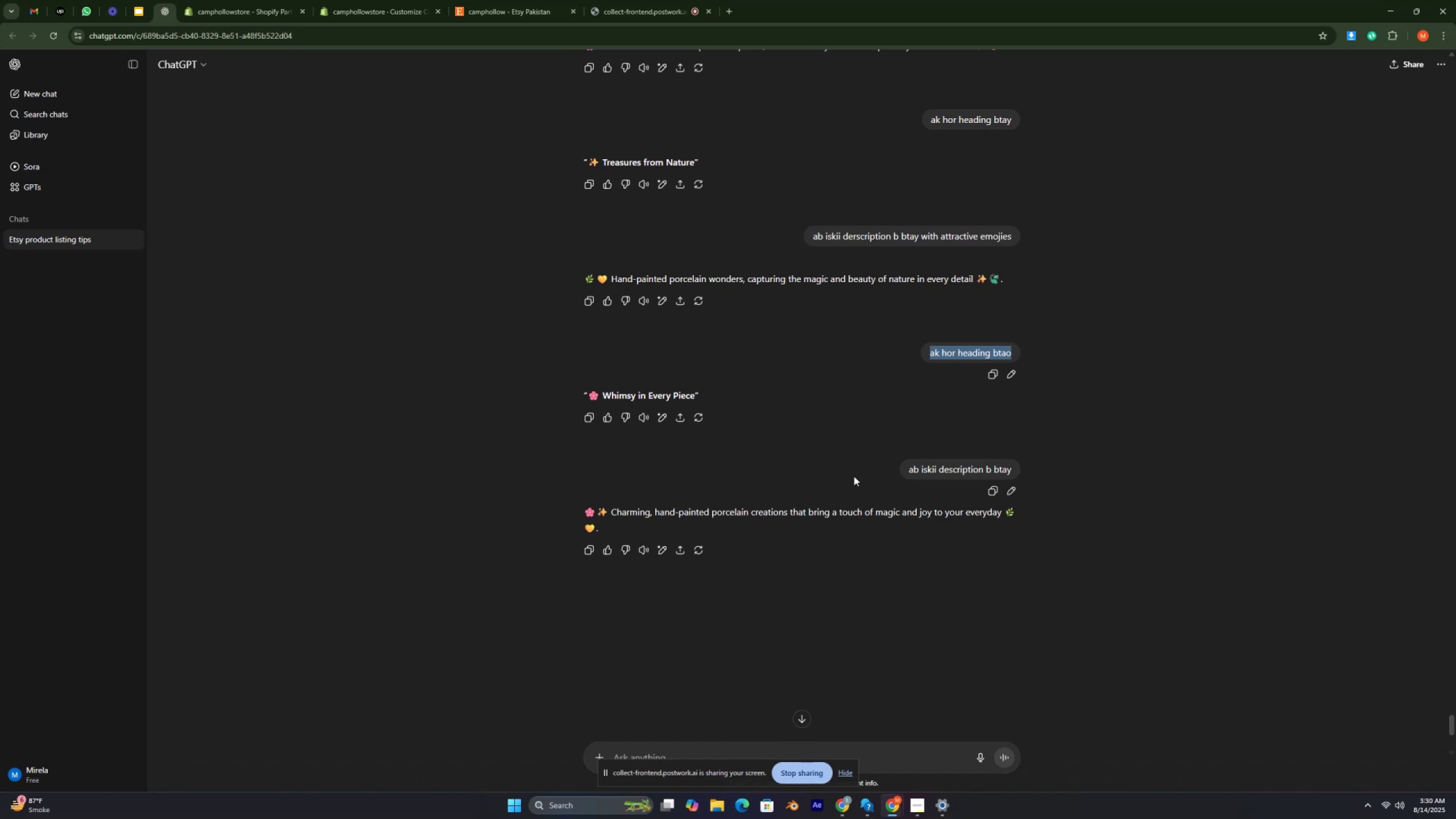 
key(Control+ControlRight)
 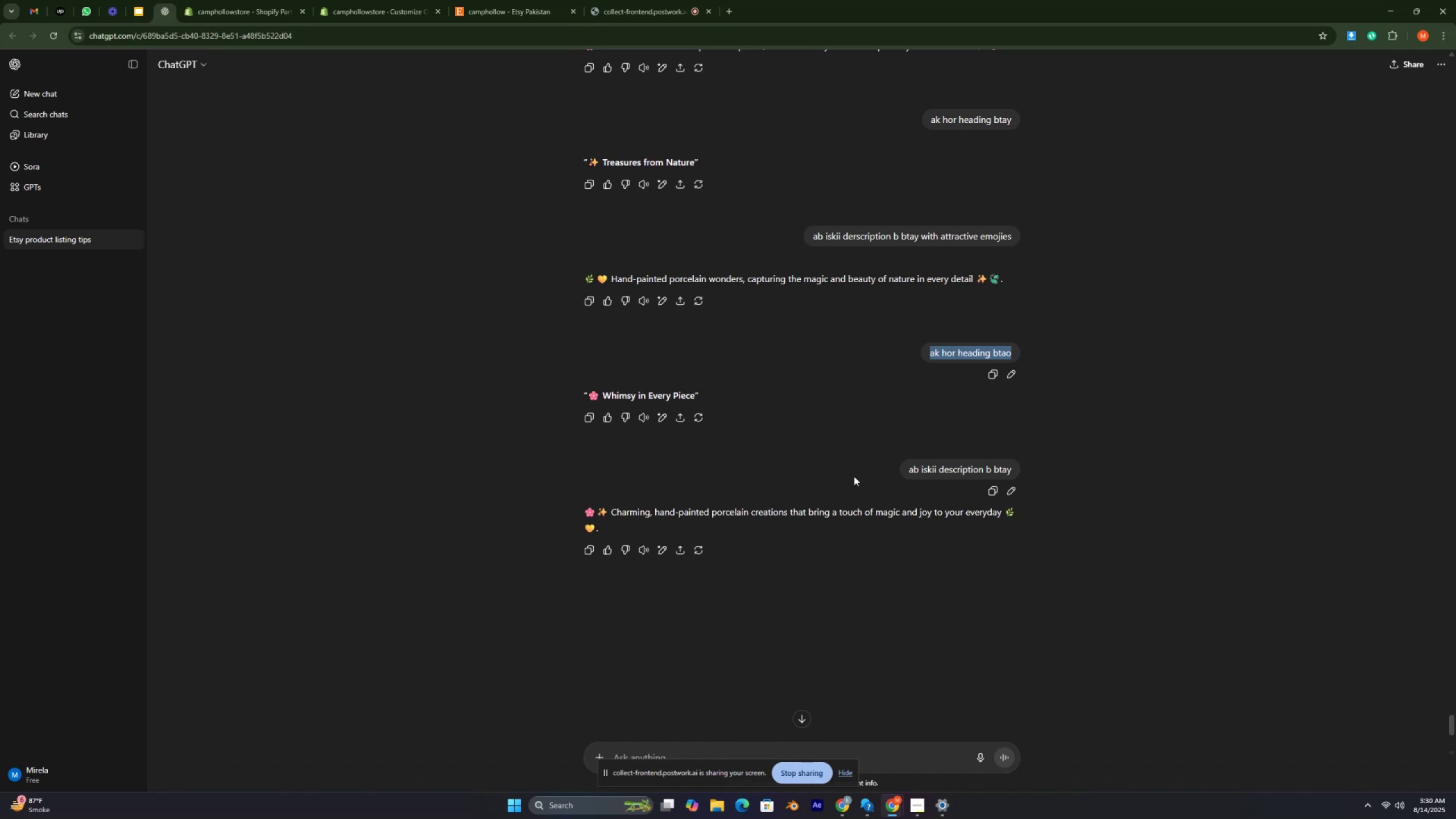 
key(Control+ControlRight)
 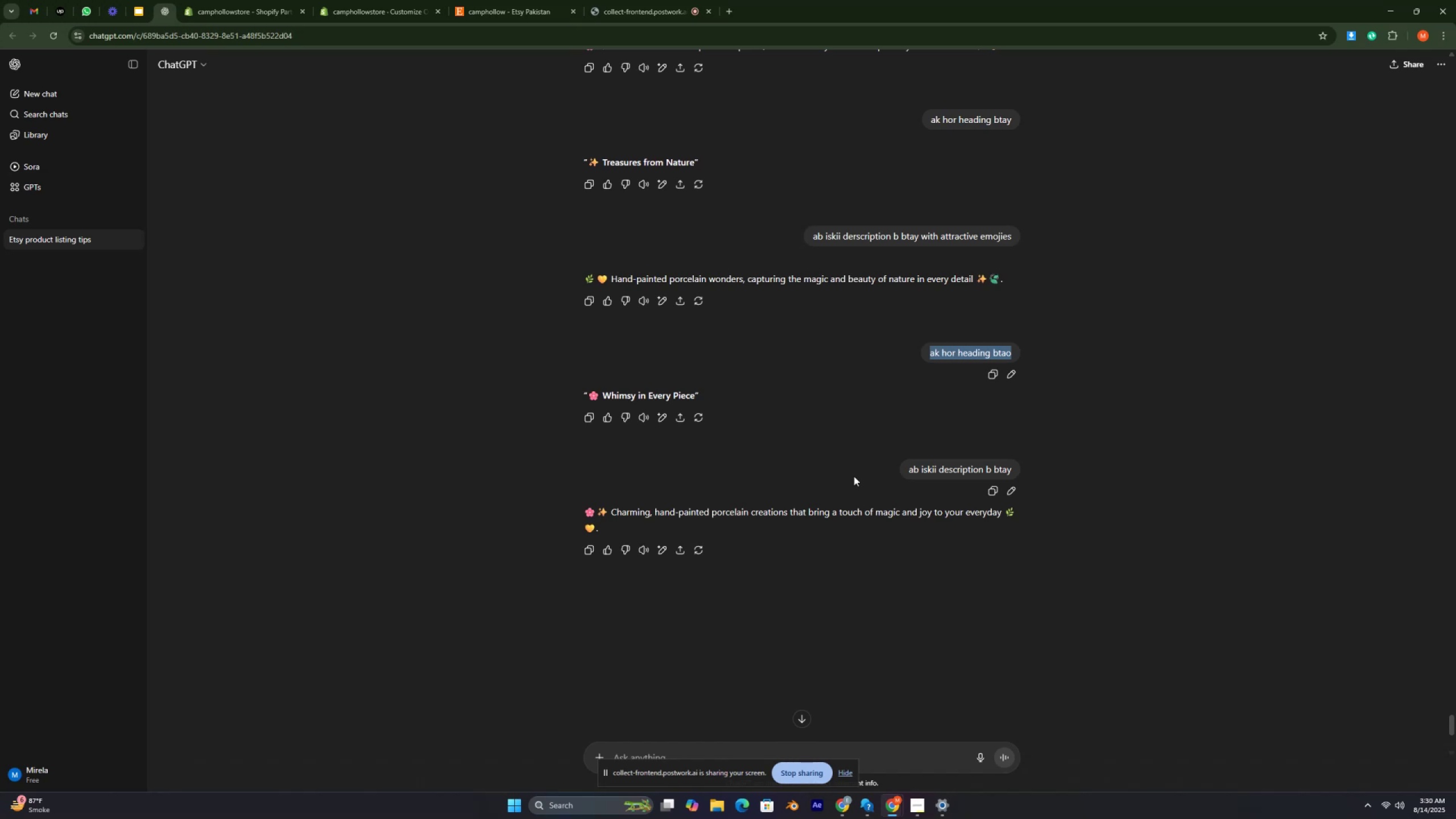 
key(Control+ControlRight)
 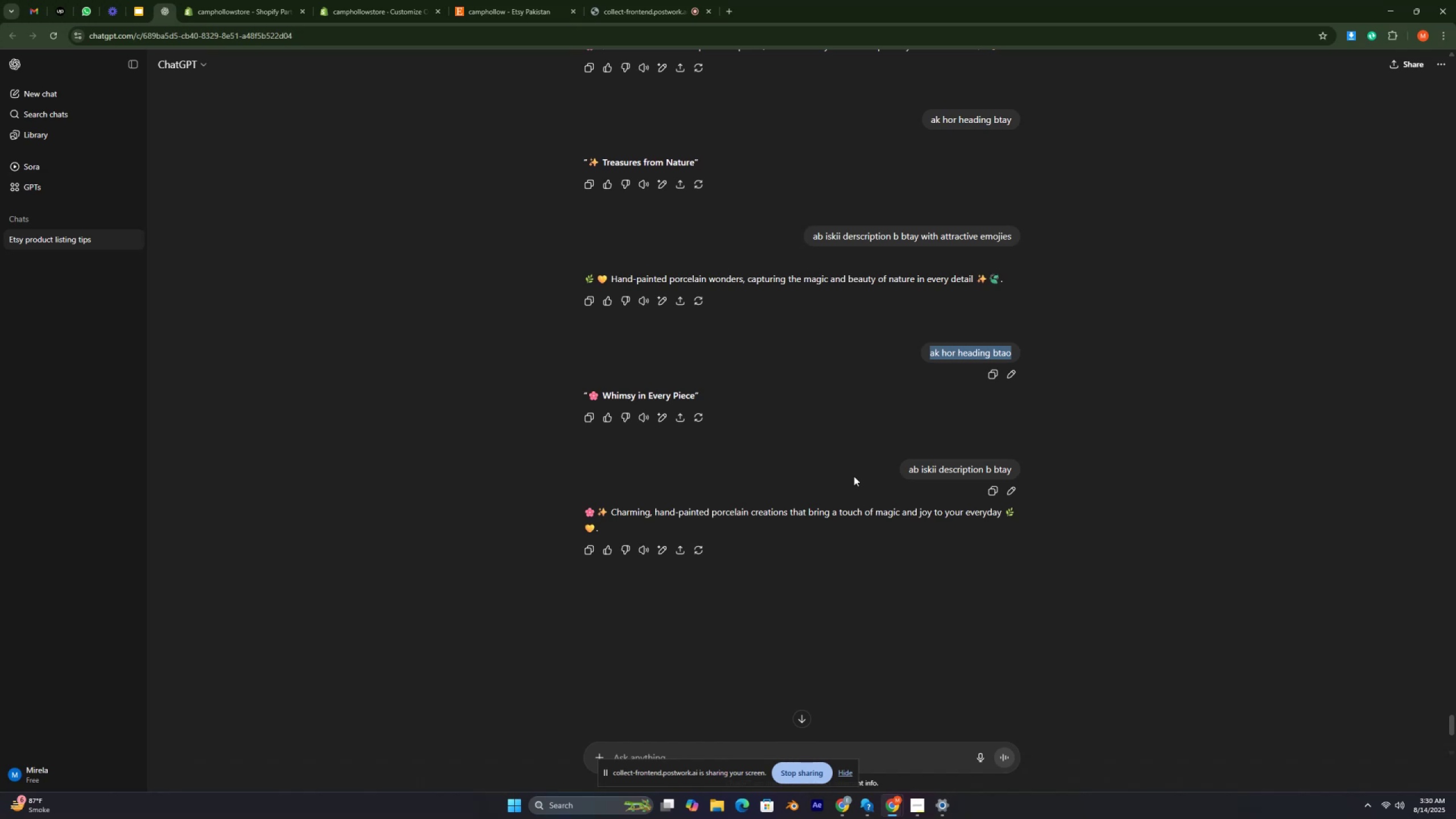 
key(Control+ControlRight)
 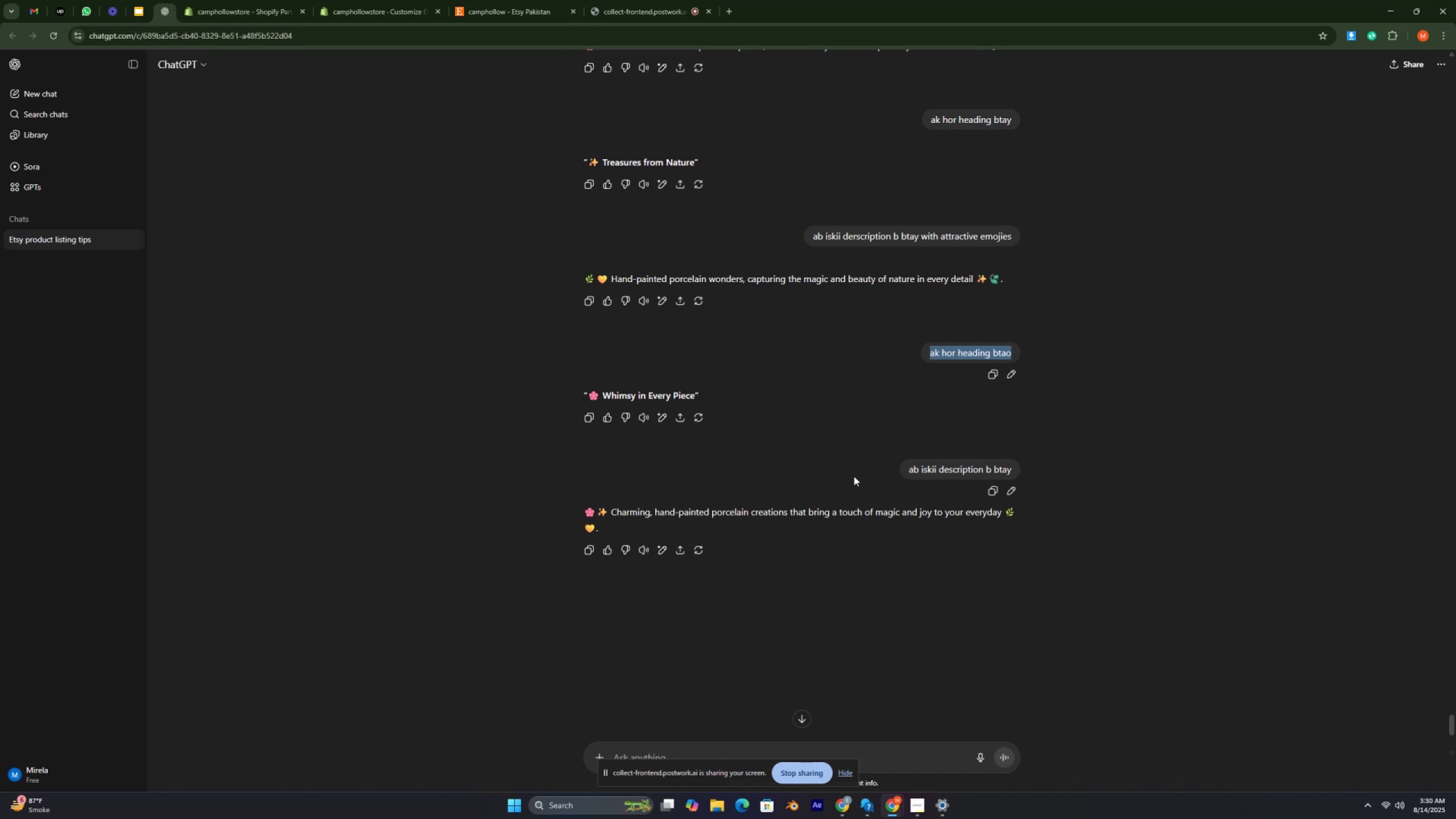 
key(Control+ControlRight)
 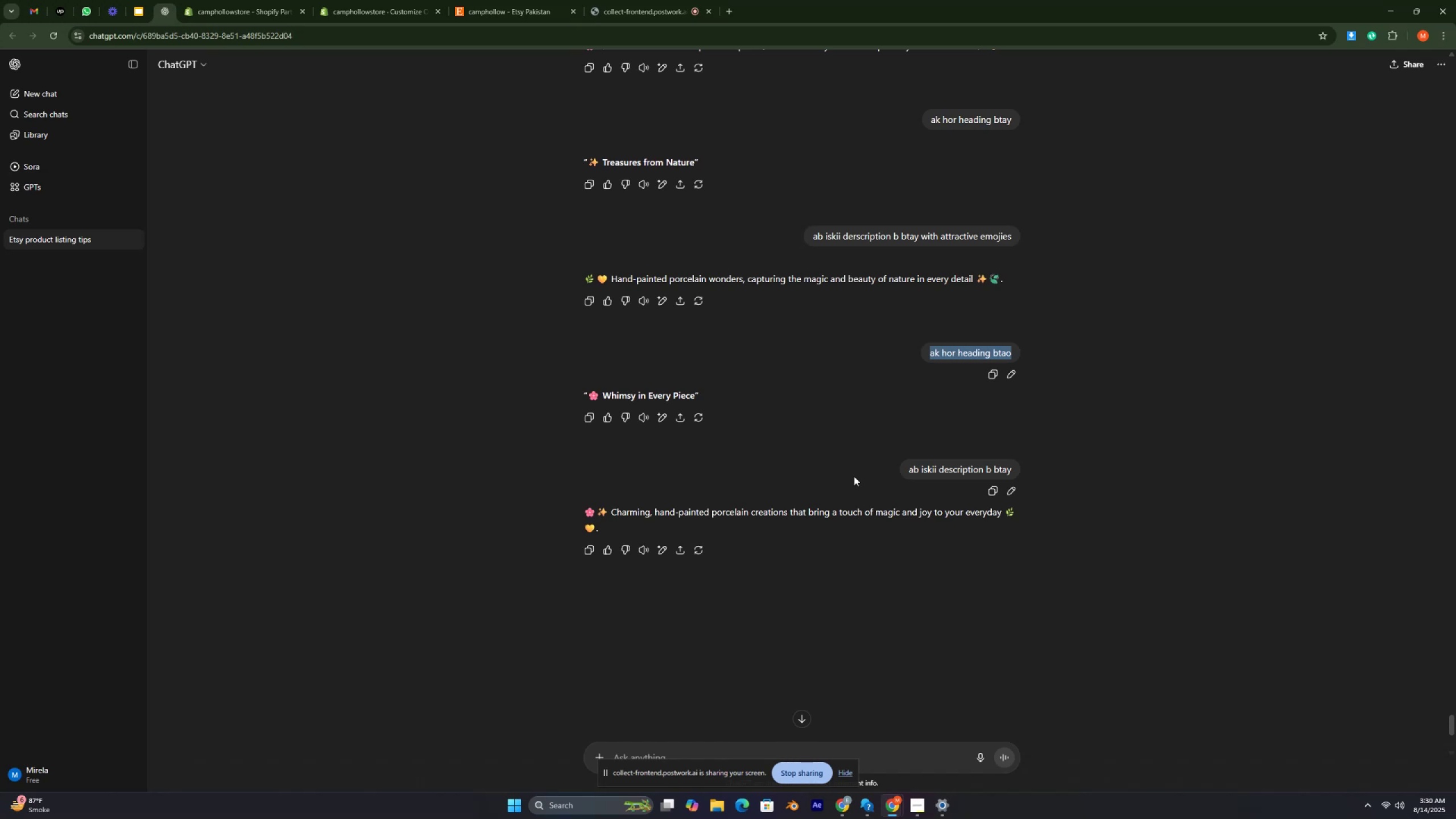 
key(Control+ControlRight)
 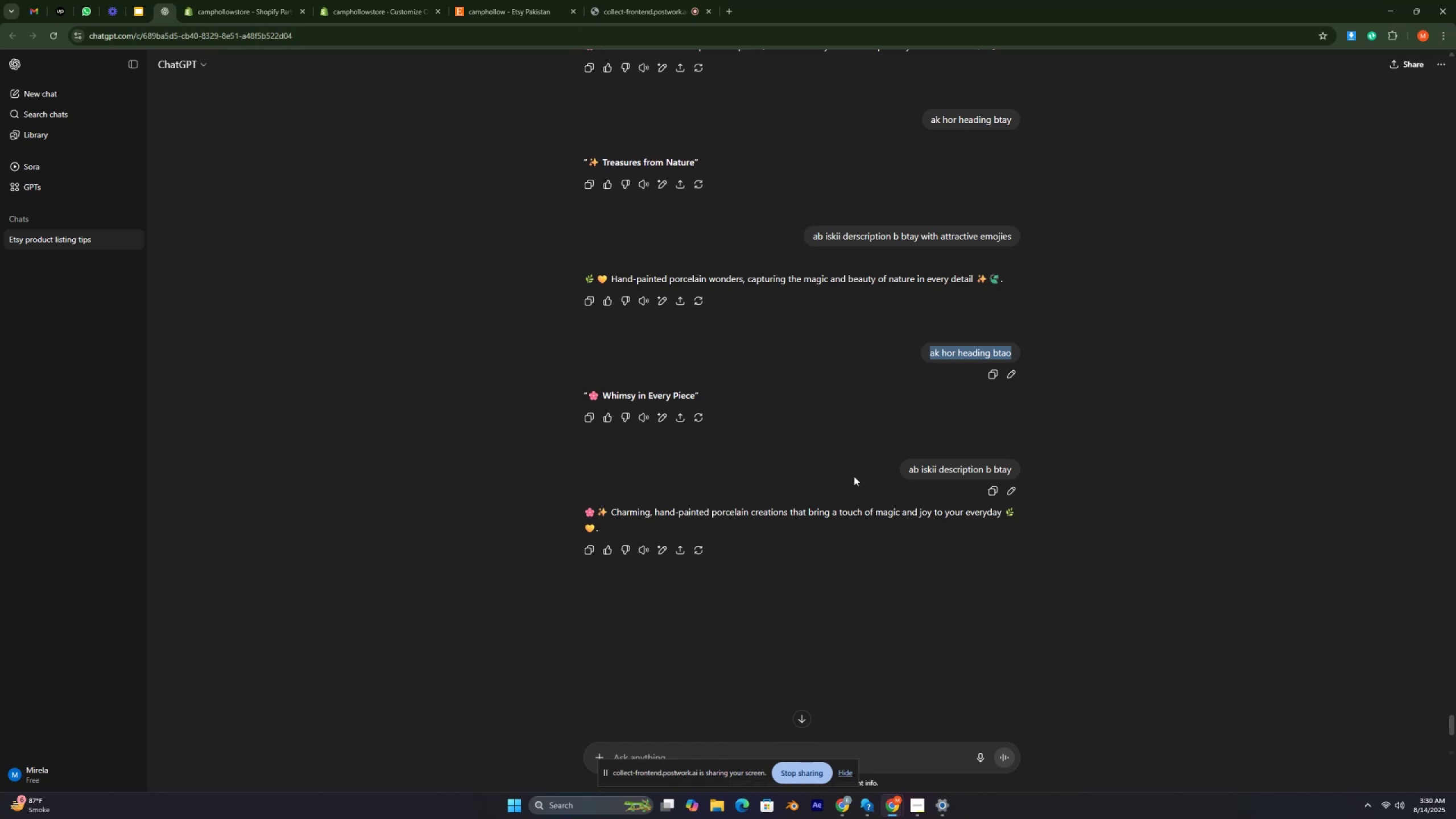 
key(Control+ControlRight)
 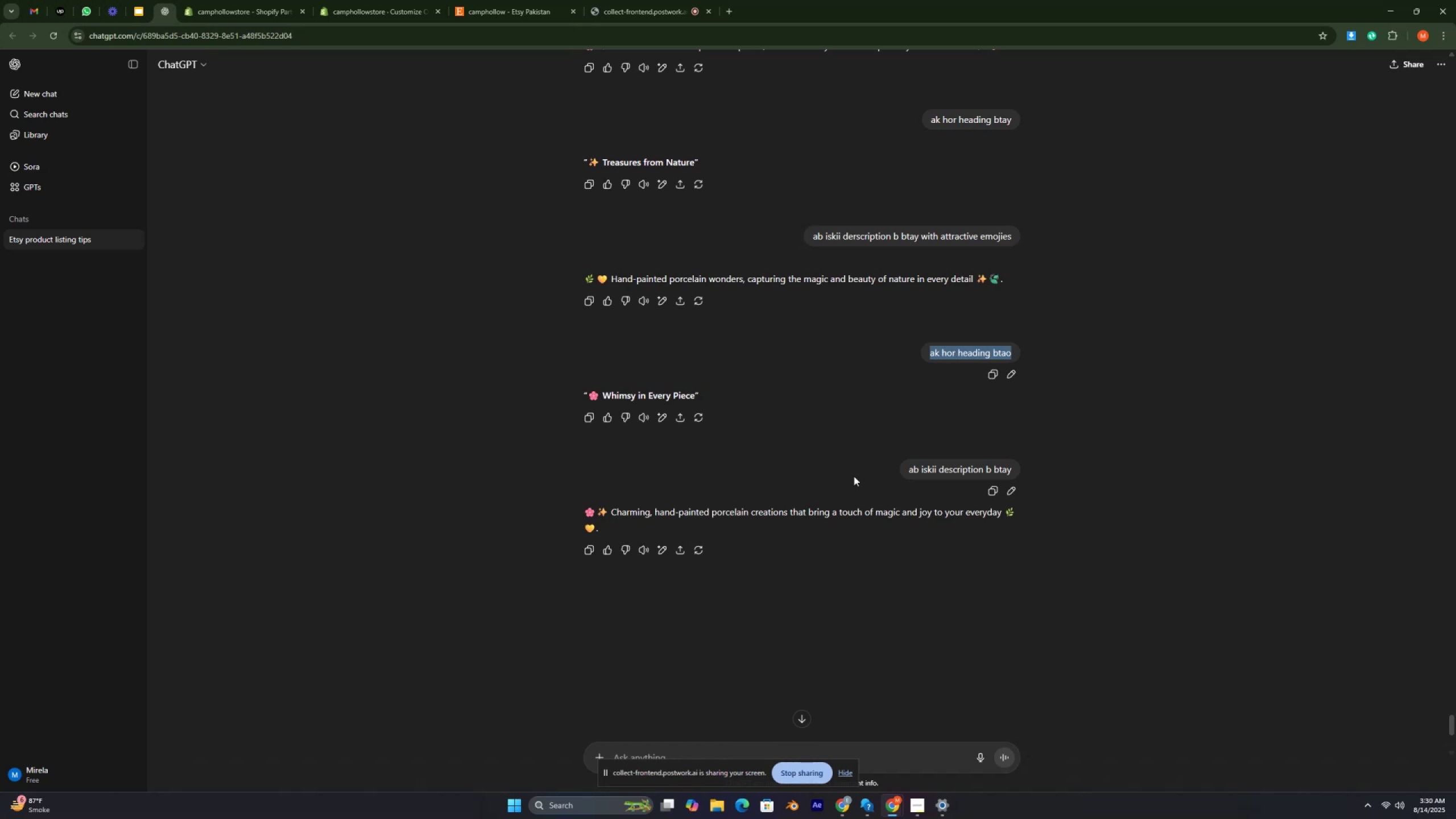 
key(Control+ControlRight)
 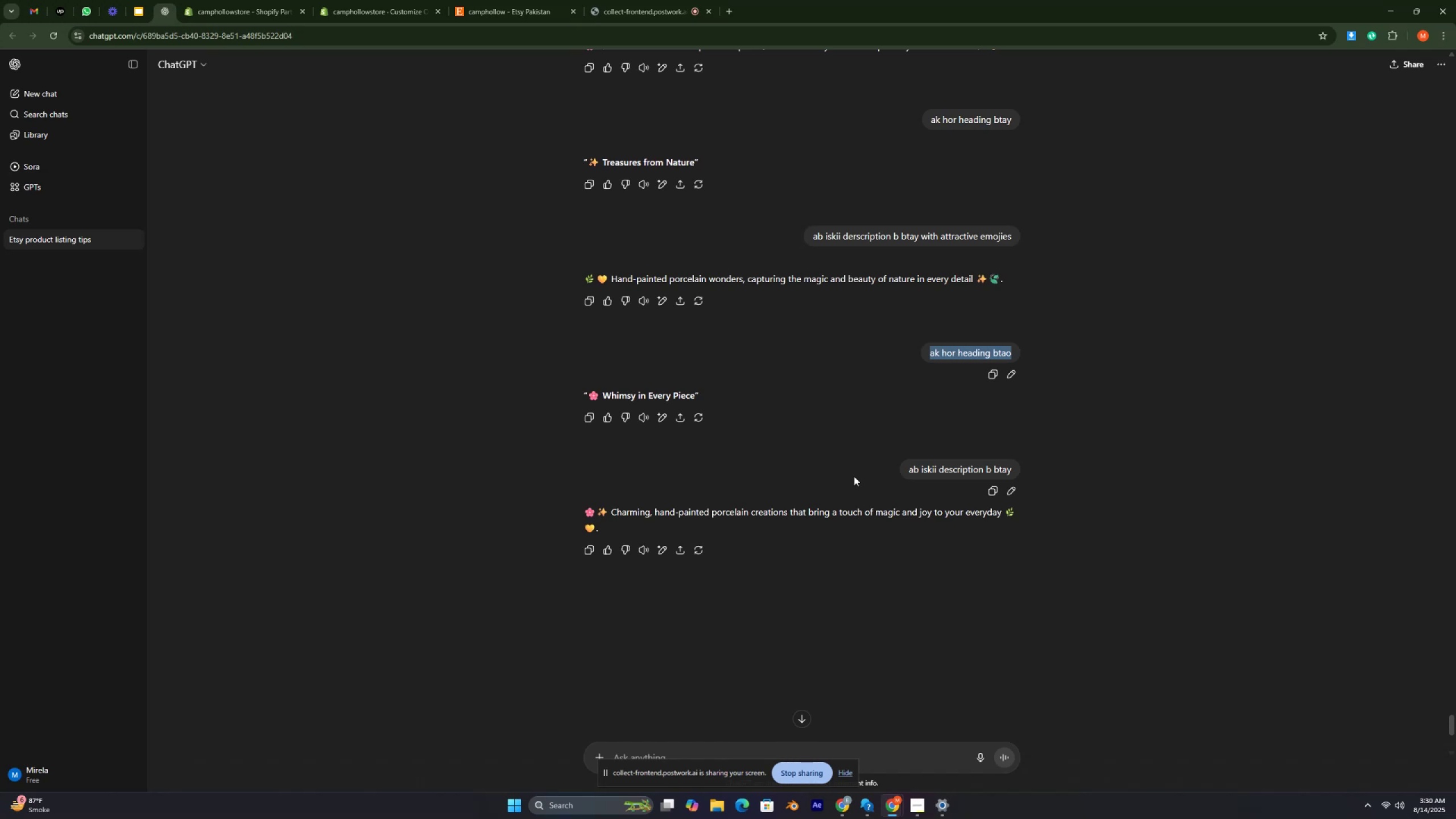 
key(Control+ControlRight)
 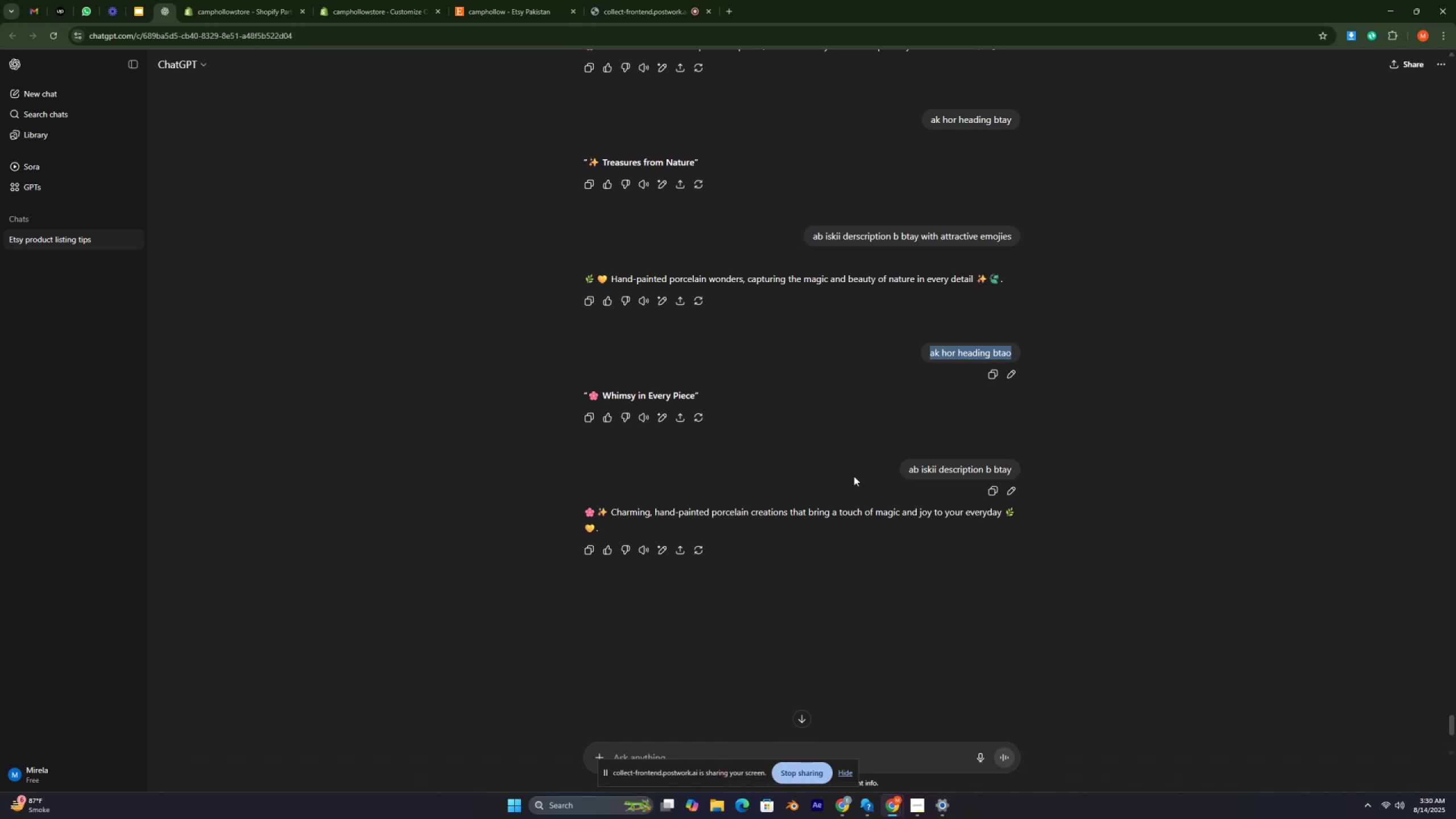 
key(Control+ControlRight)
 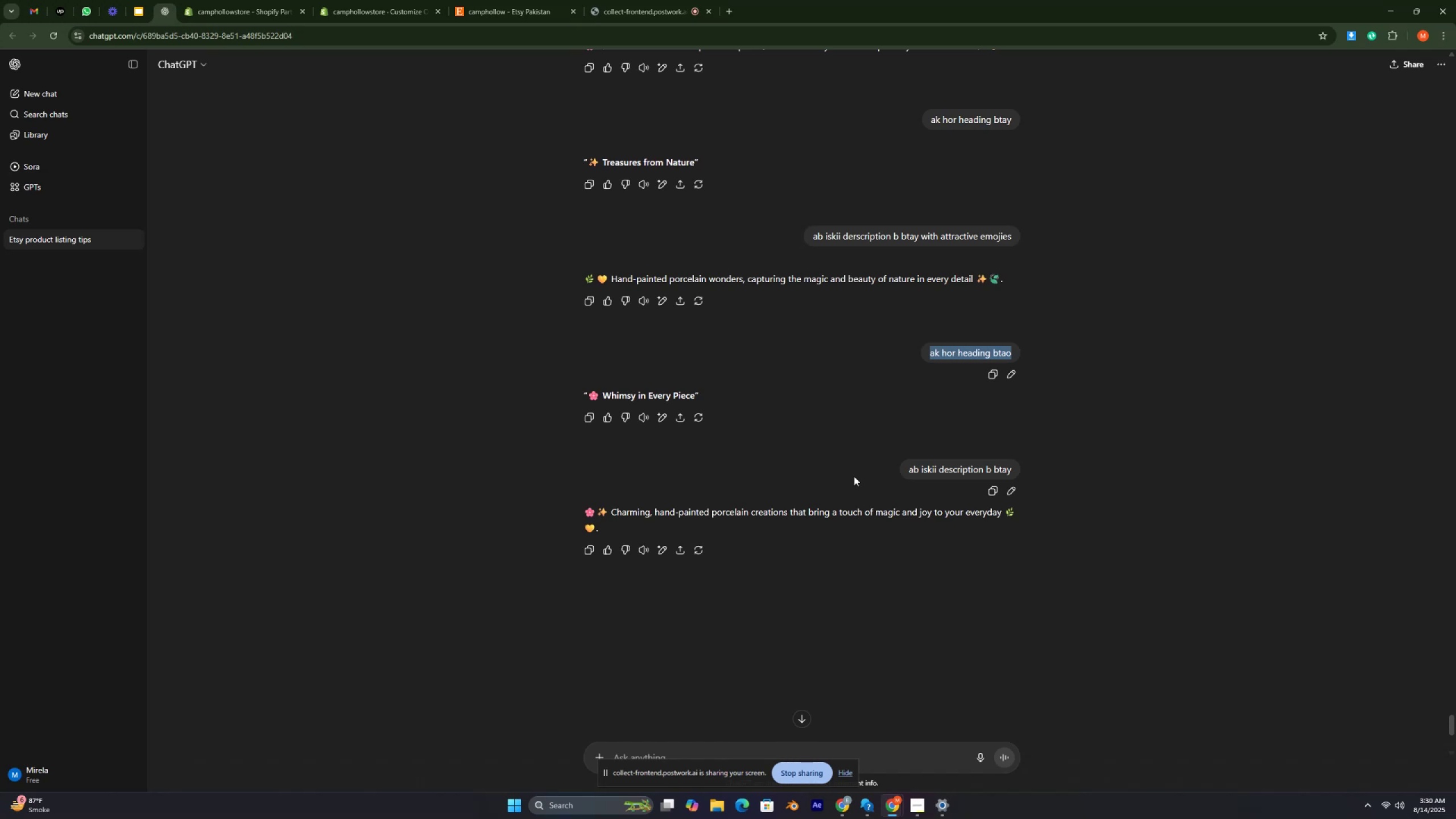 
key(Control+ControlRight)
 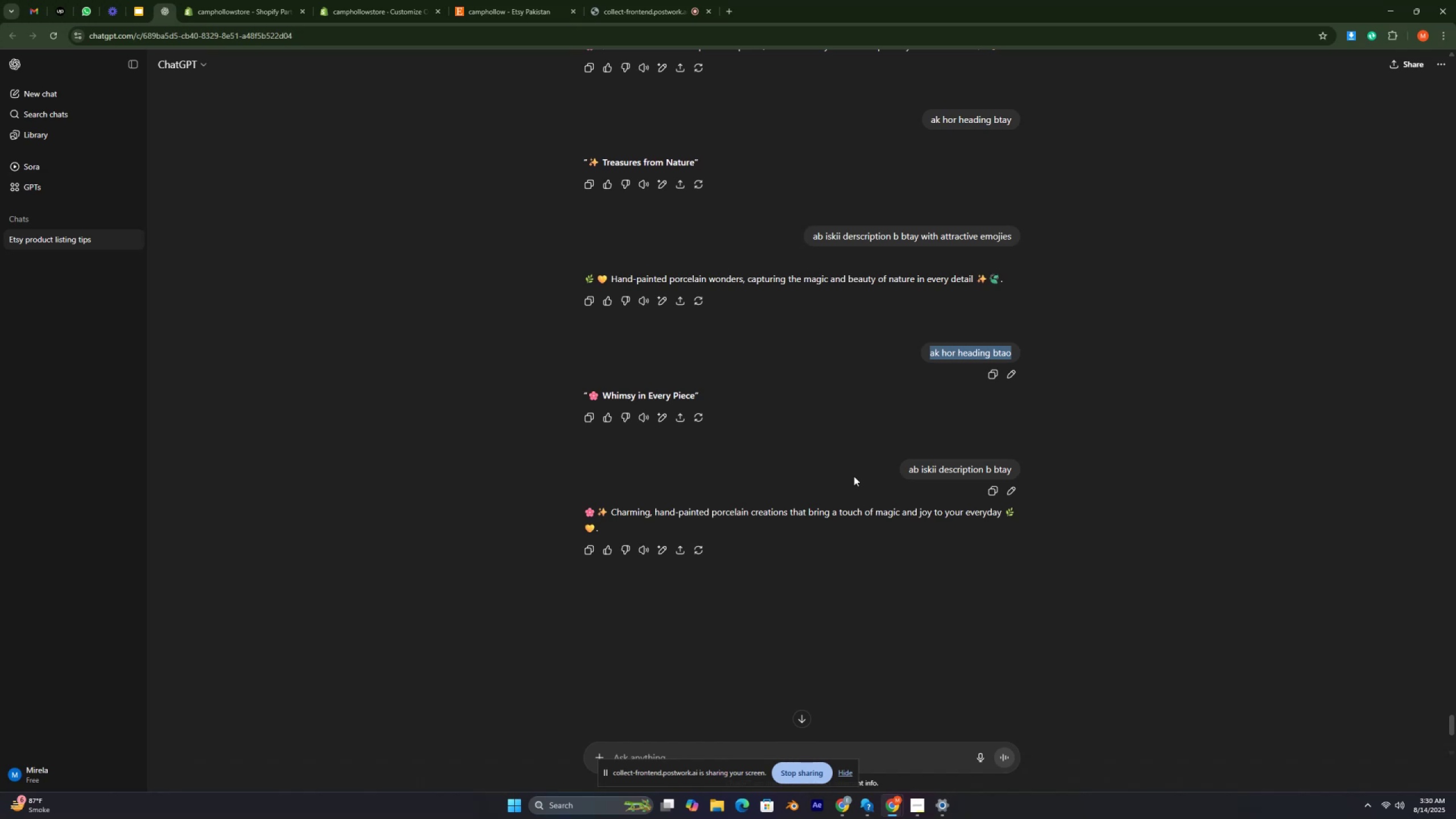 
key(Control+ControlRight)
 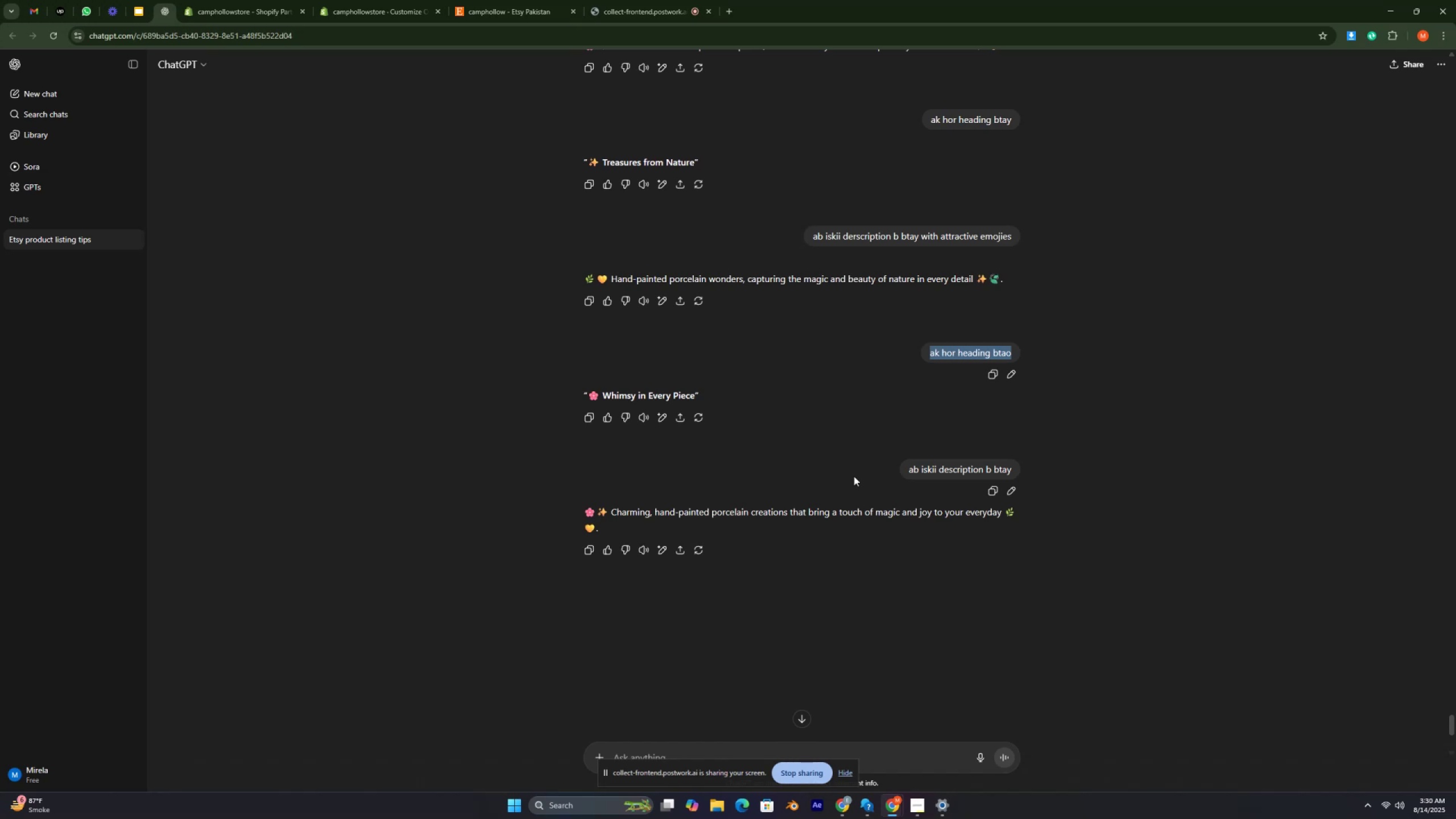 
key(Control+ControlRight)
 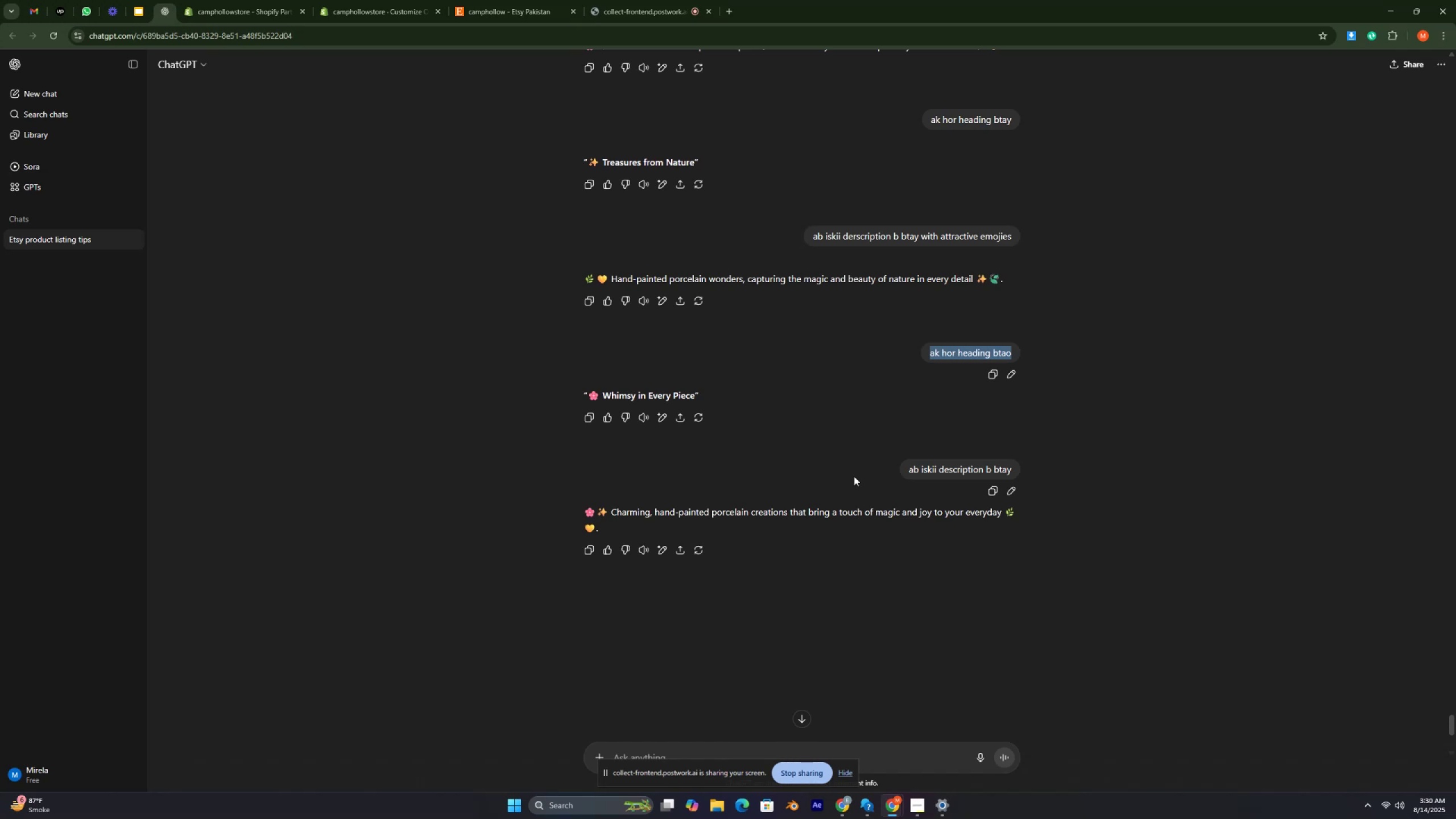 
key(Control+ControlRight)
 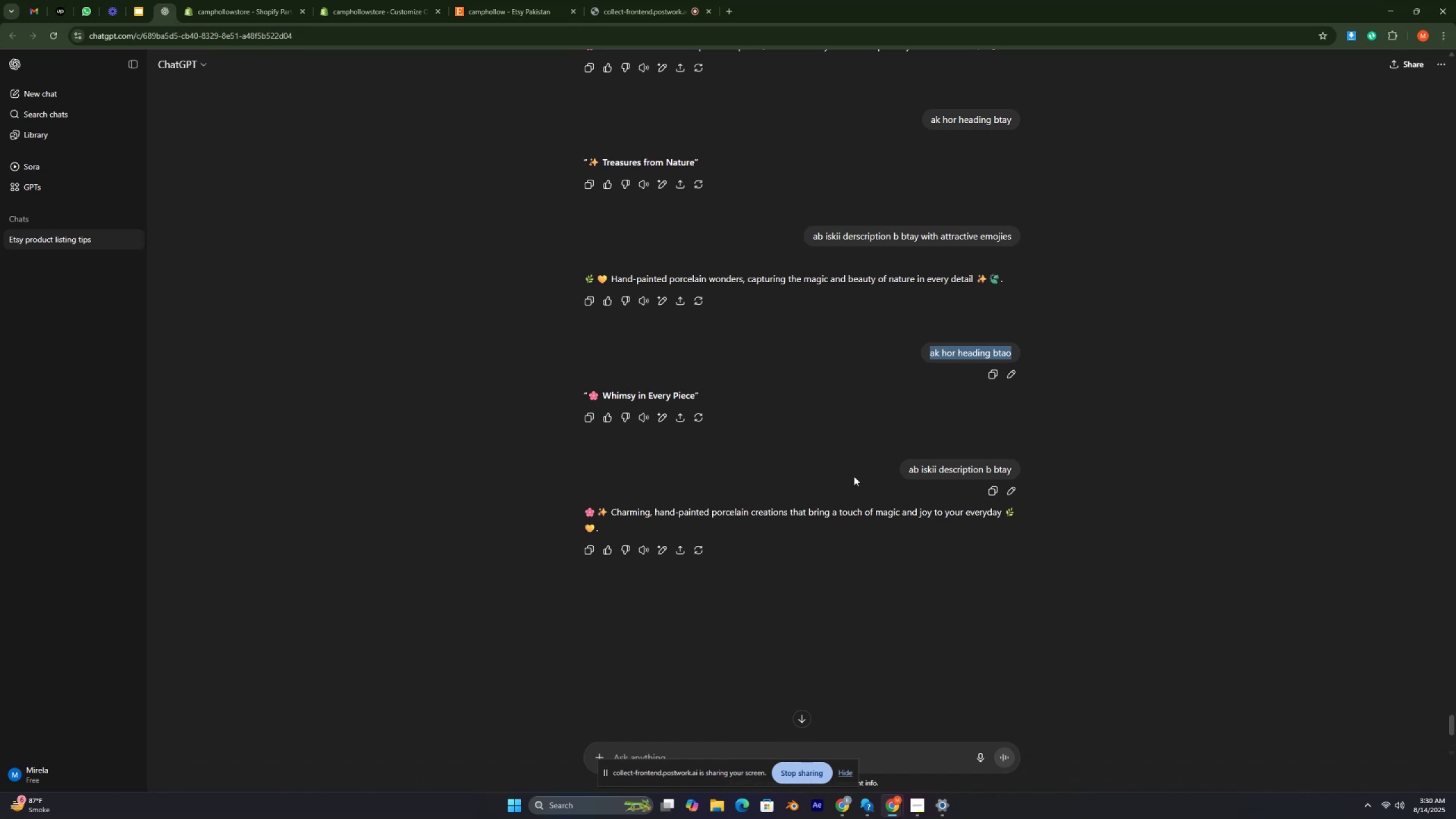 
key(Control+ControlRight)
 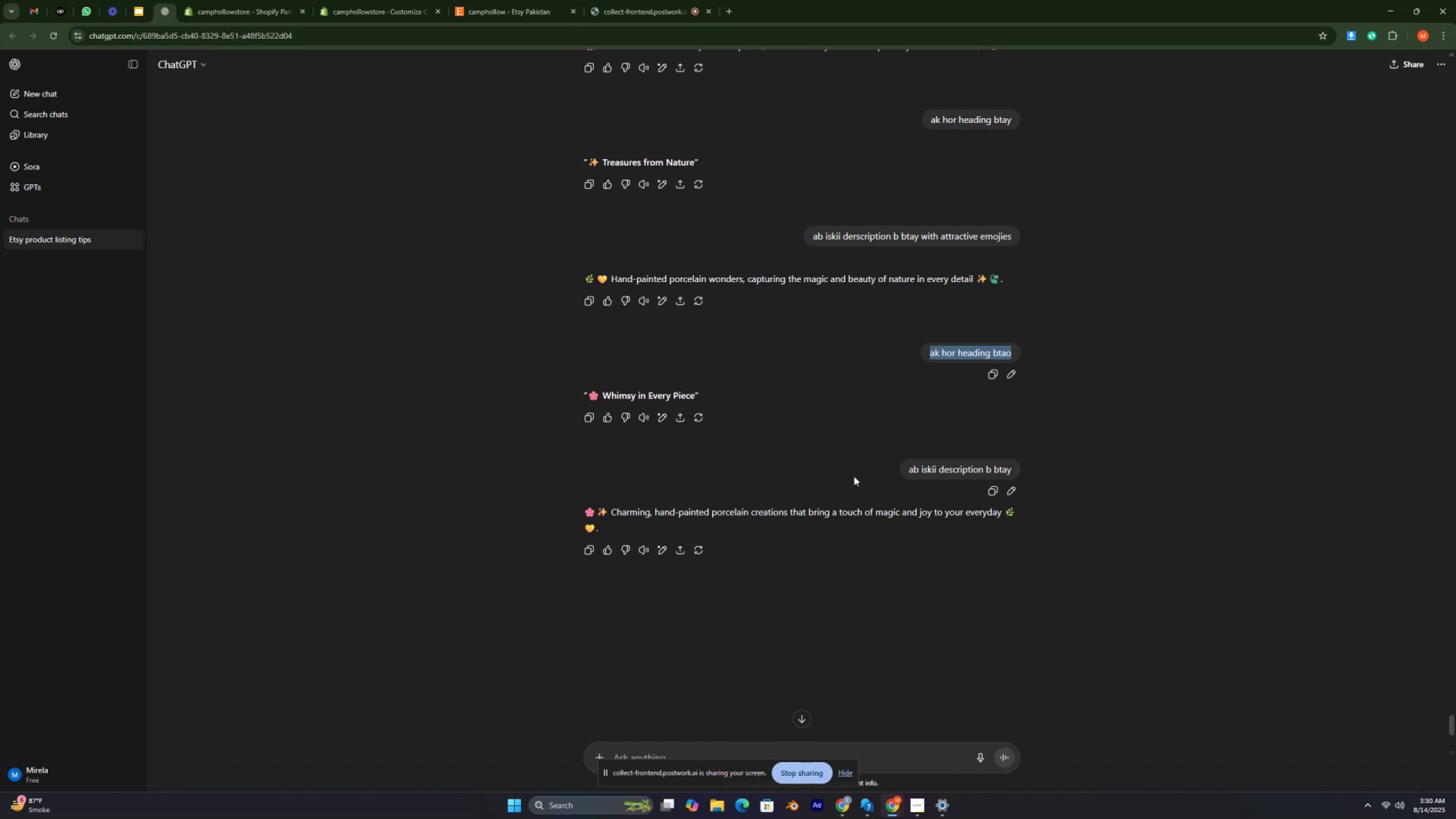 
key(Control+ControlRight)
 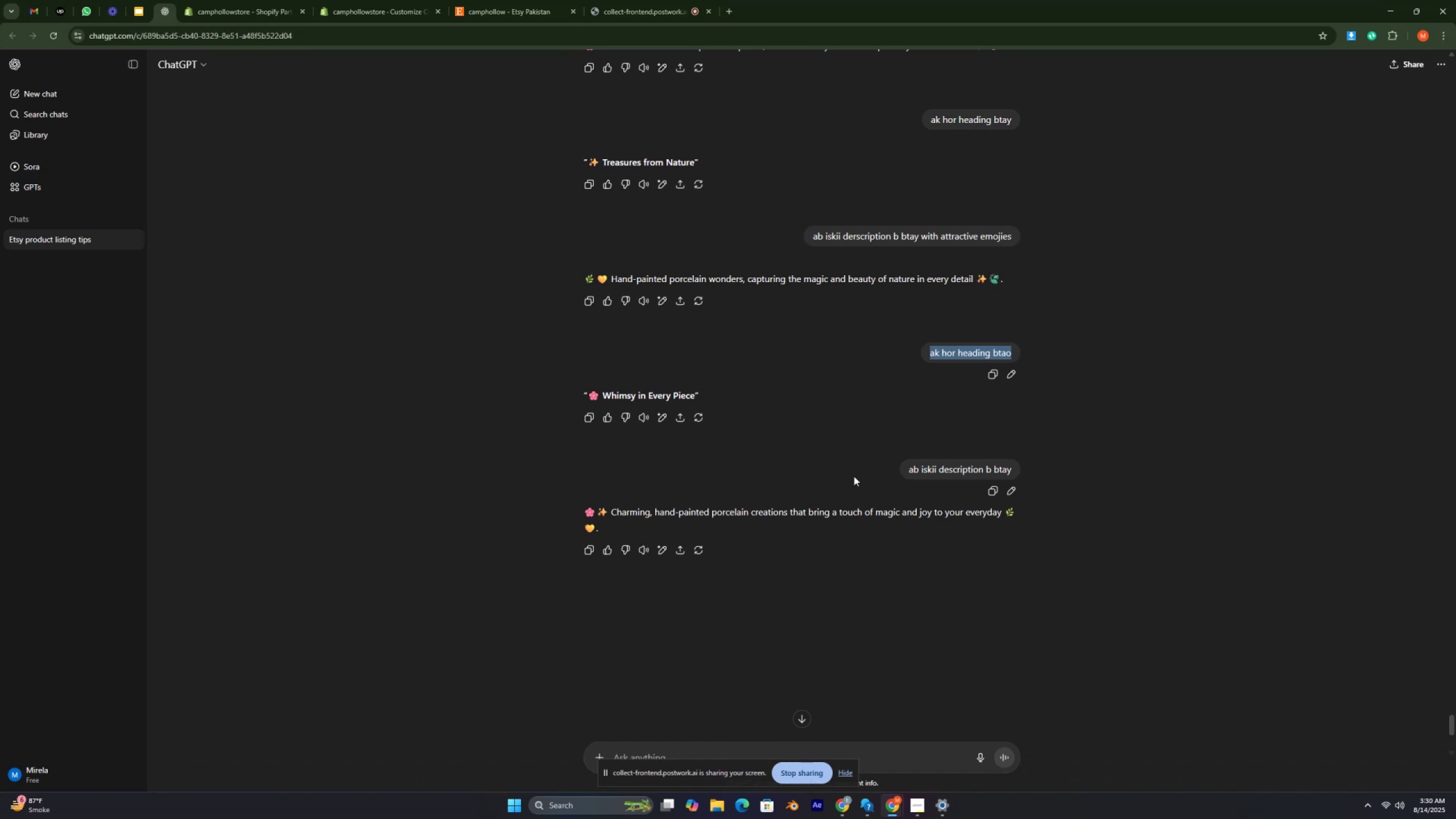 
key(Control+ControlRight)
 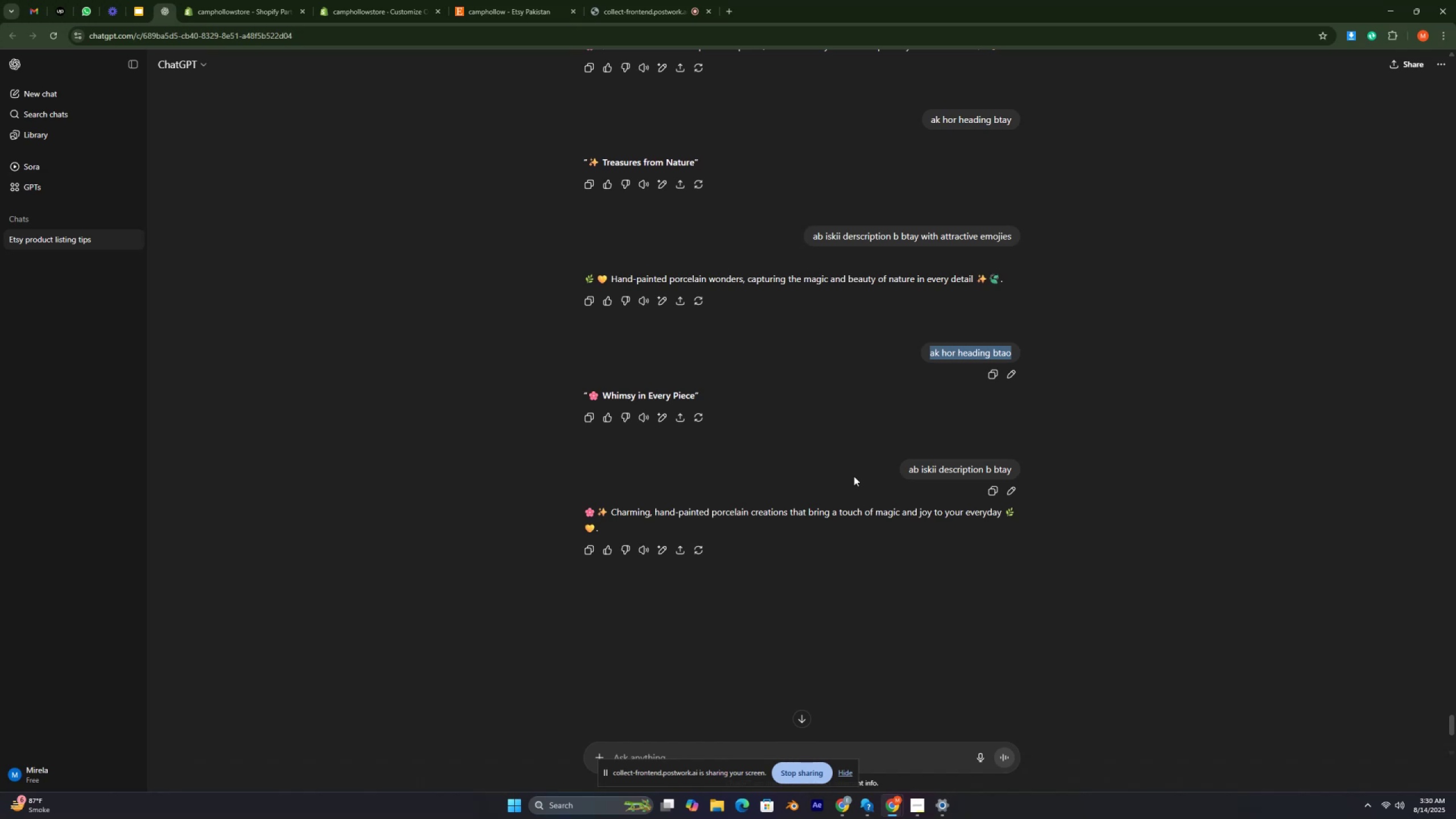 
key(Control+ControlRight)
 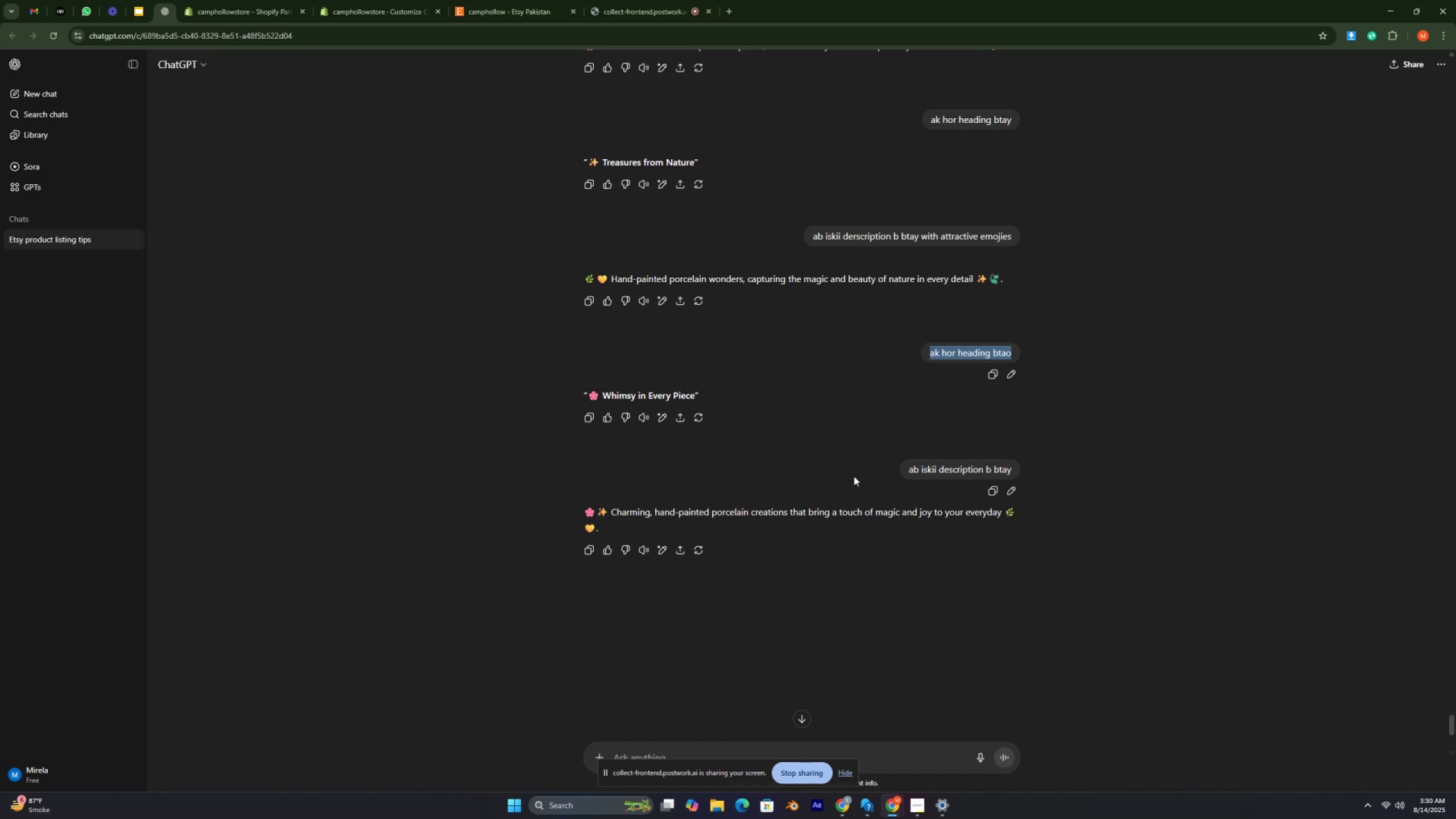 
key(Control+ControlRight)
 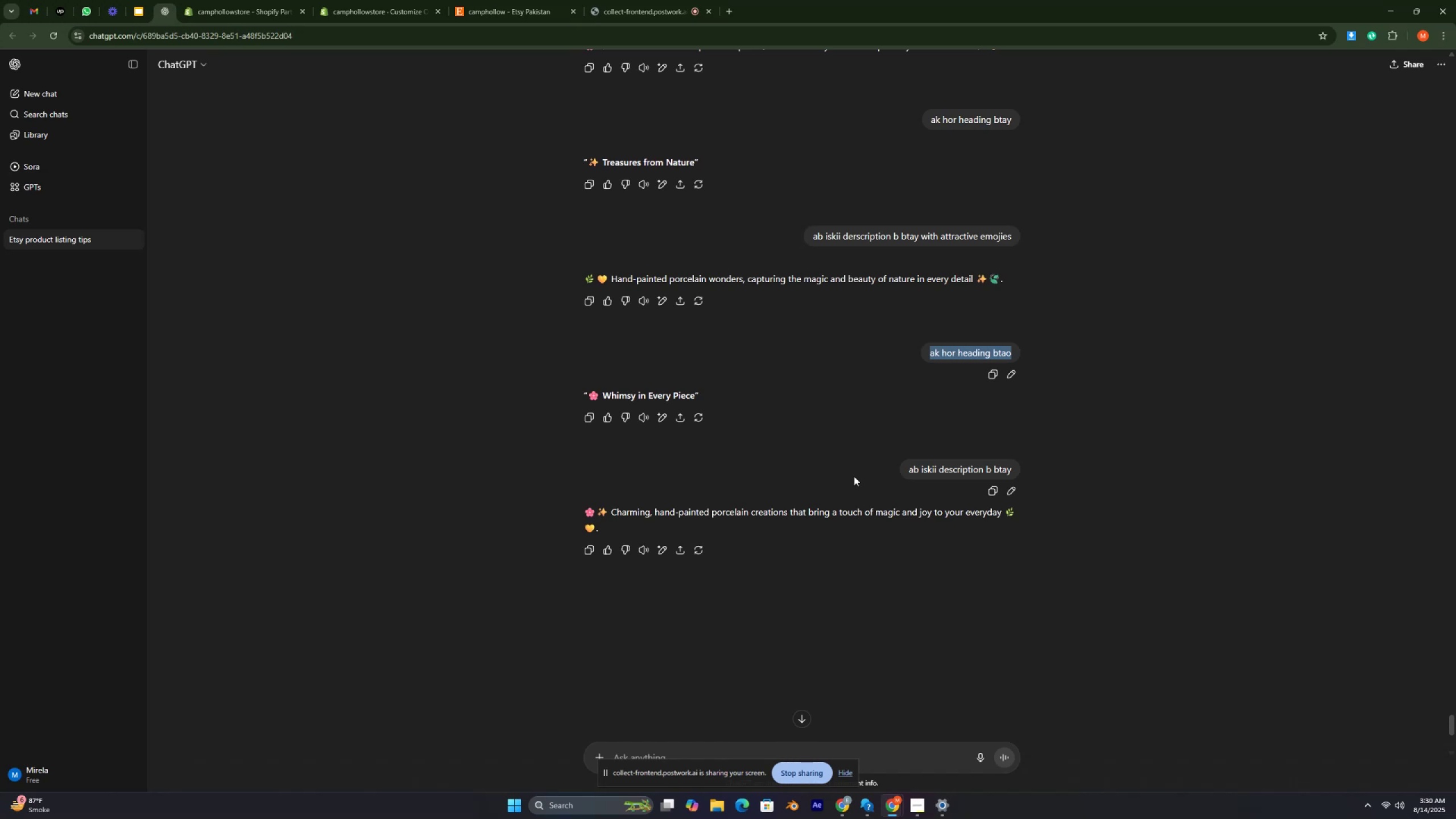 
scroll: coordinate [859, 425], scroll_direction: down, amount: 4.0
 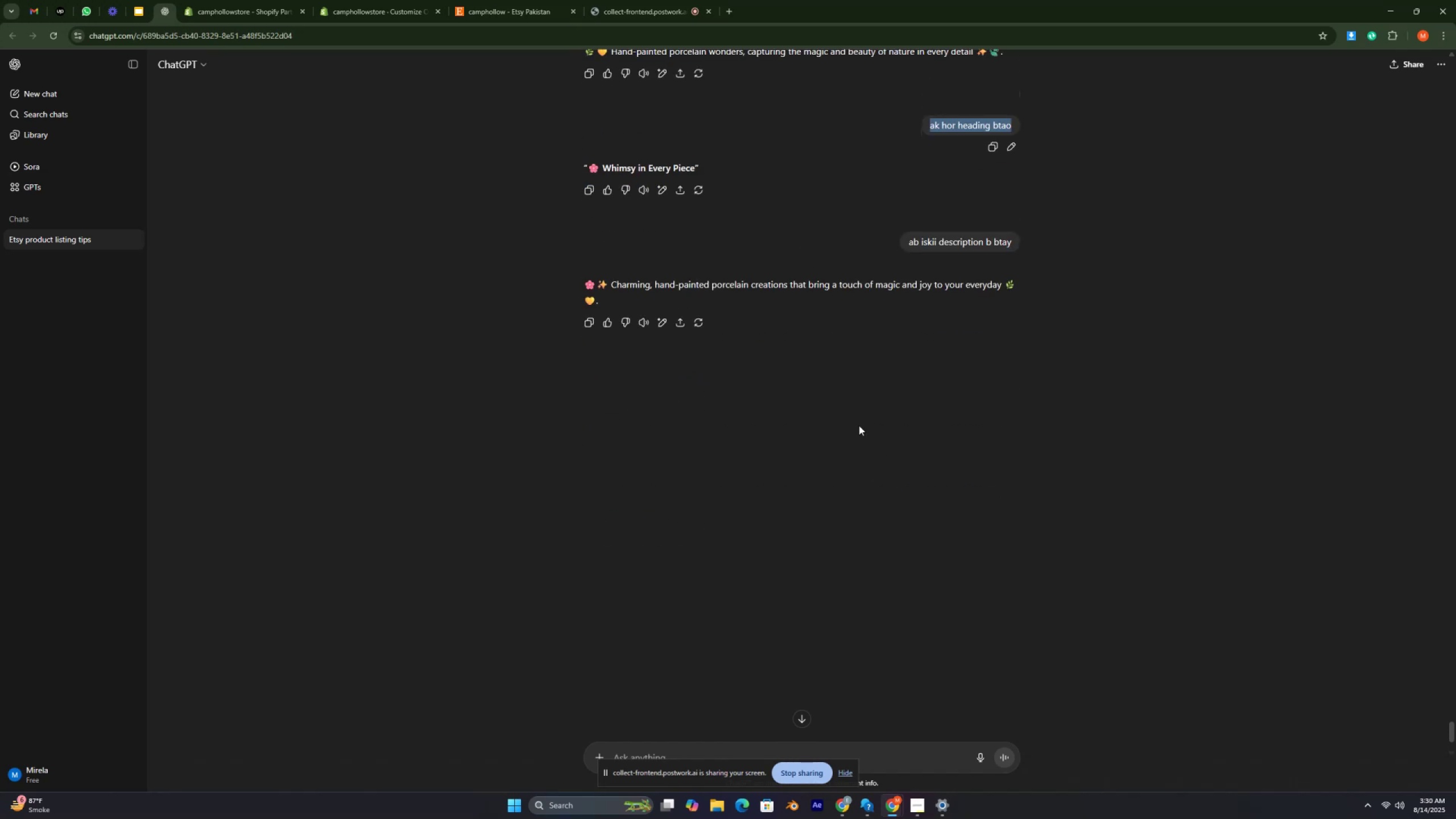 
scroll: coordinate [867, 408], scroll_direction: up, amount: 19.0
 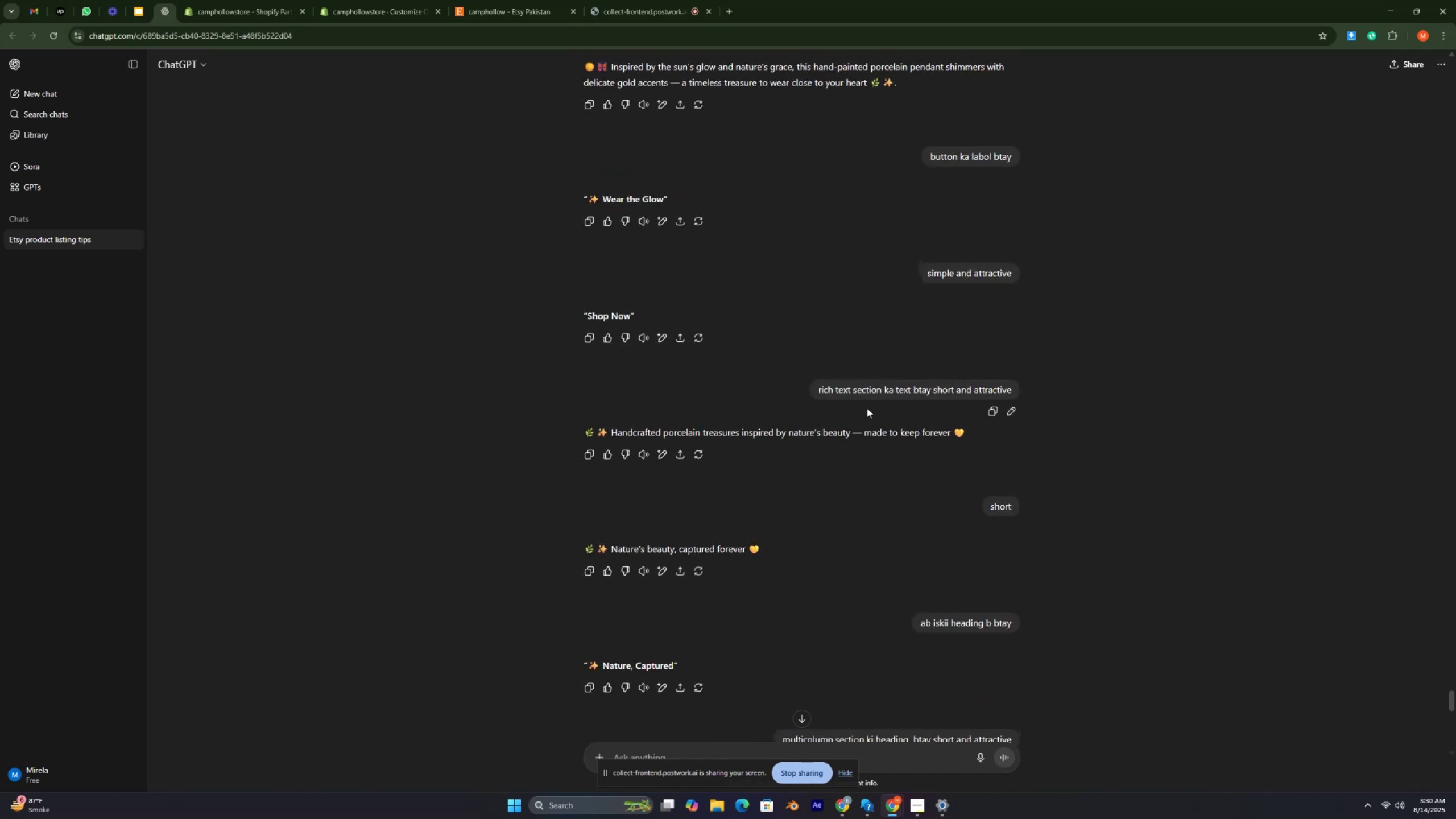 
key(Control+ControlRight)
 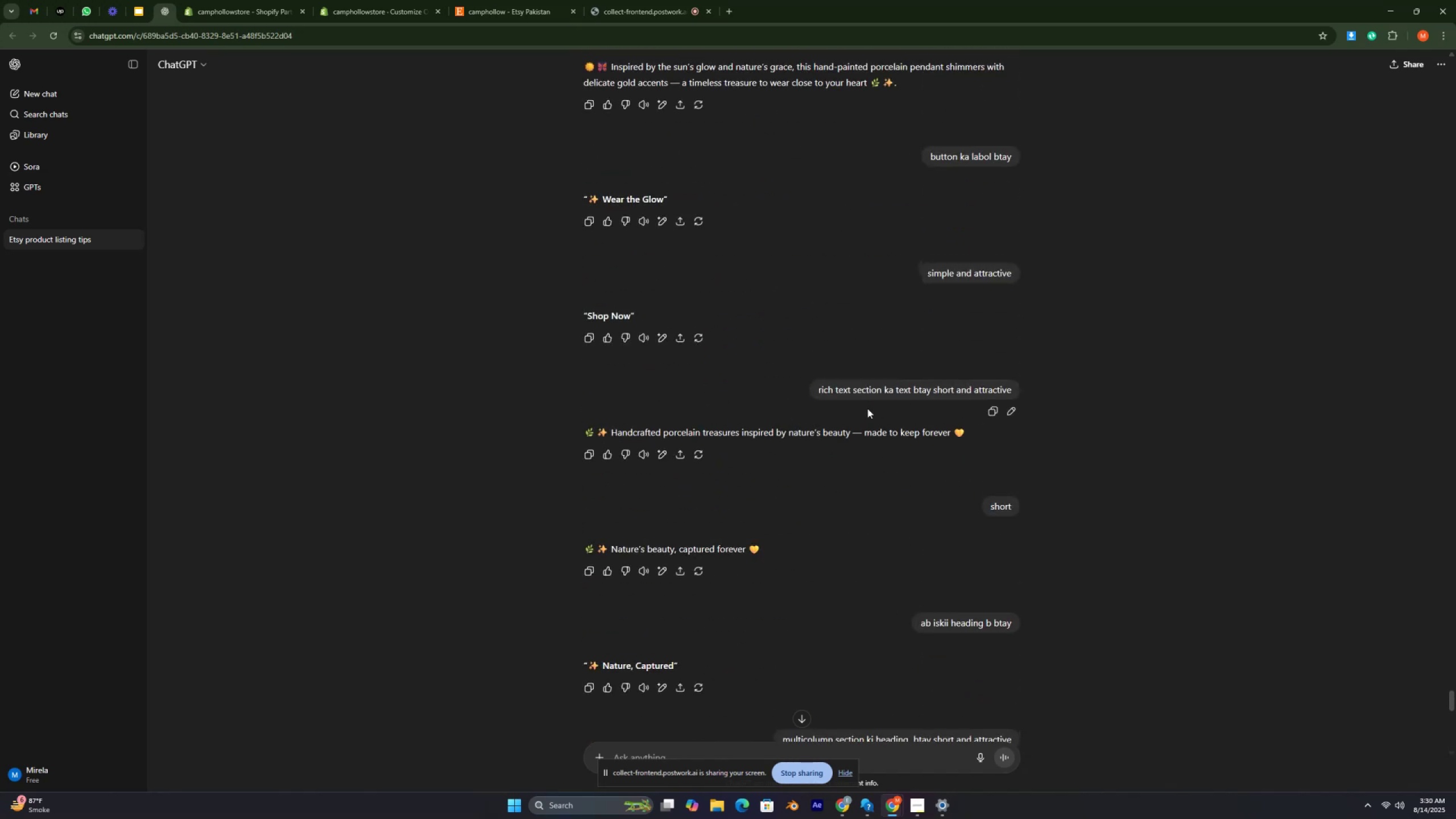 
key(Control+ControlRight)
 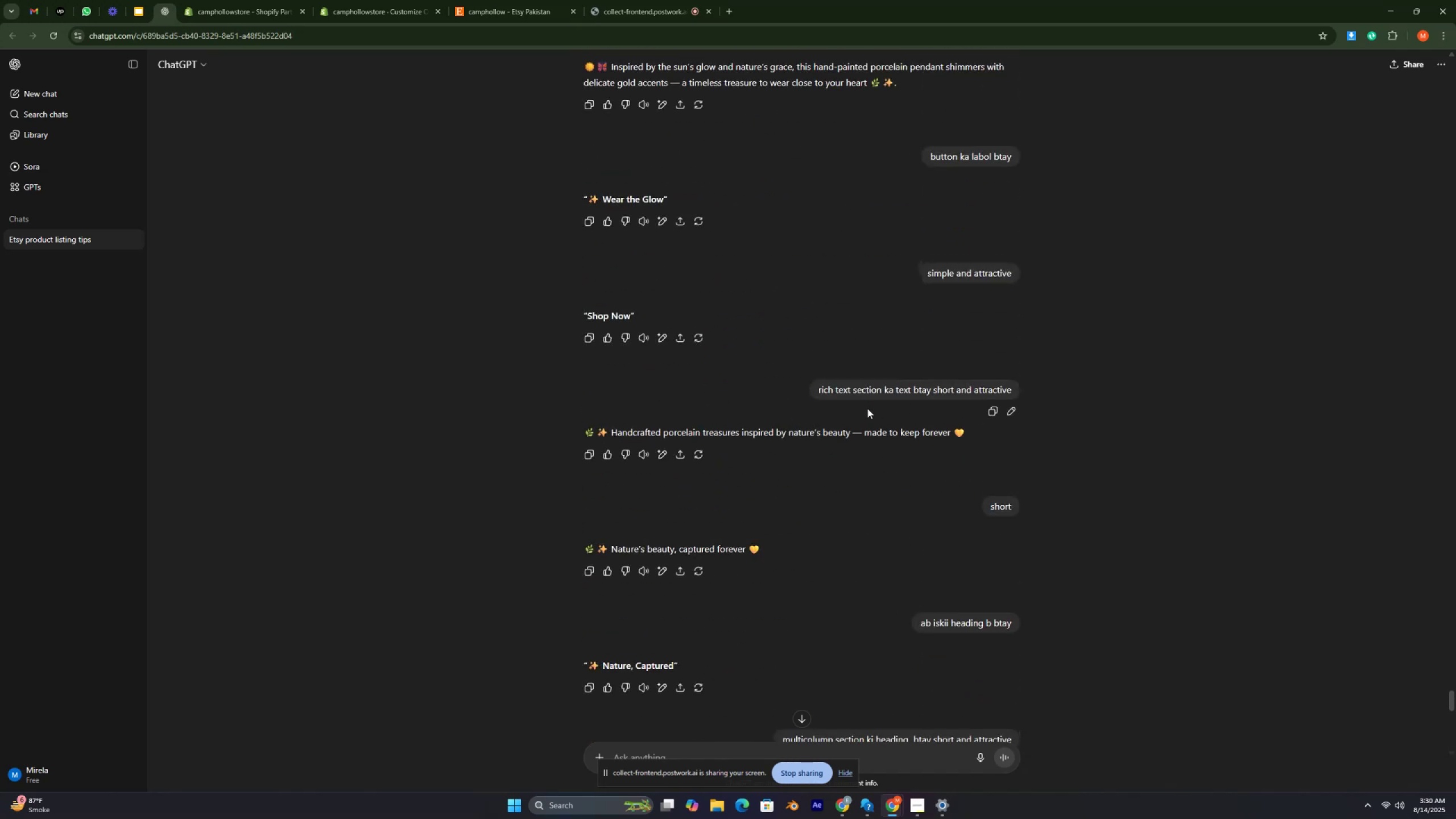 
key(Control+ControlRight)
 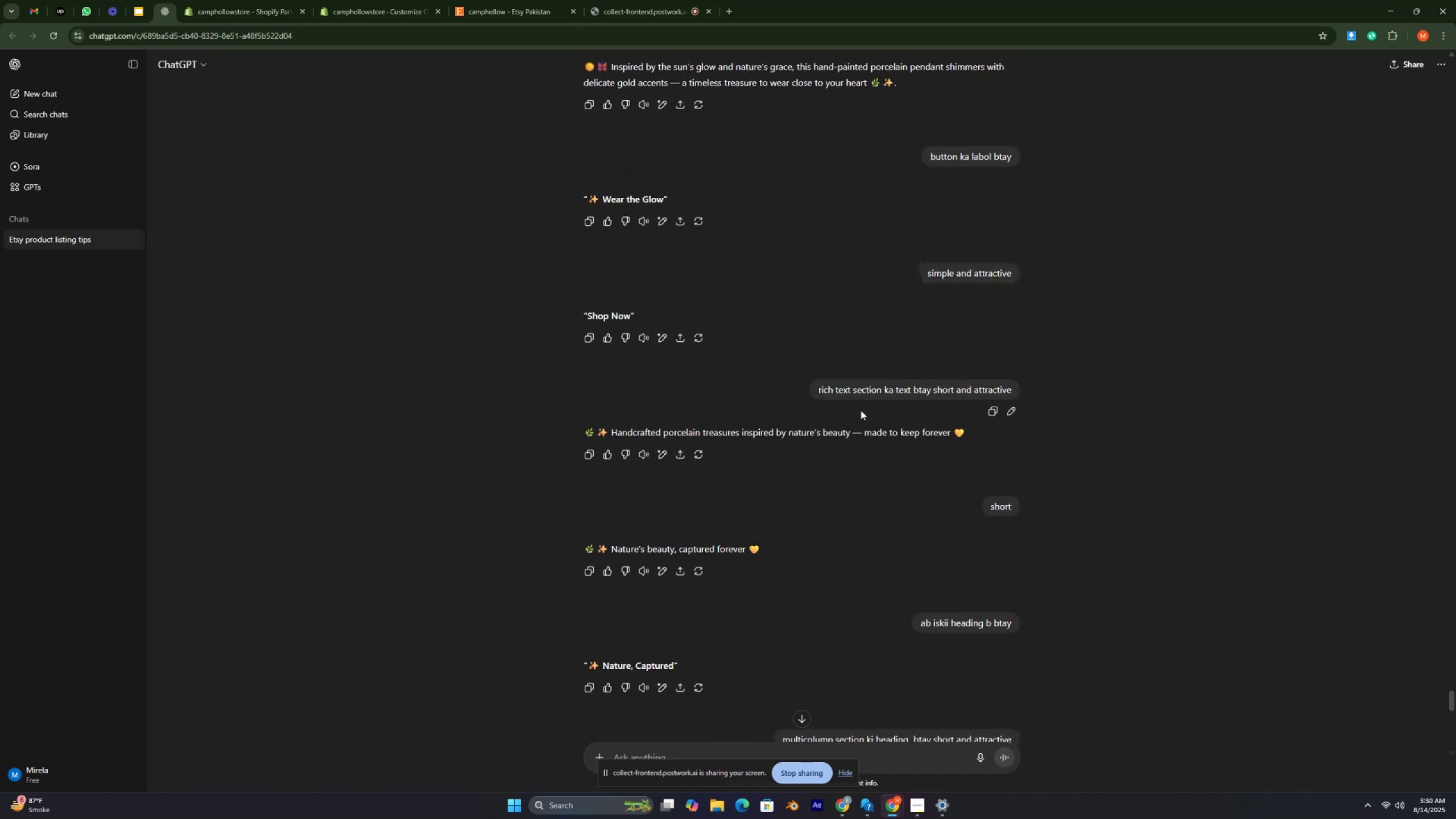 
scroll: coordinate [859, 411], scroll_direction: up, amount: 11.0
 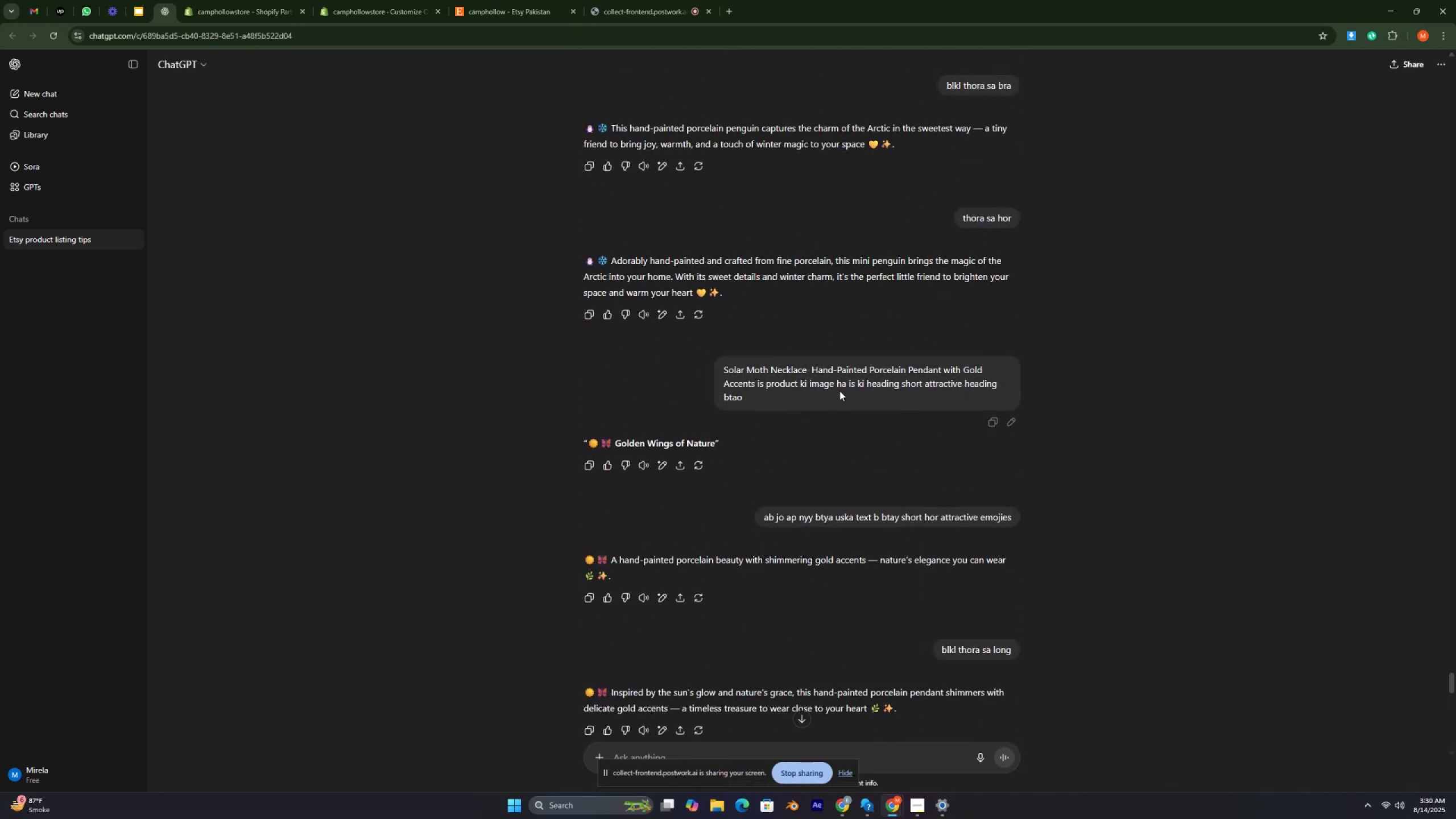 
left_click_drag(start_coordinate=[829, 385], to_coordinate=[827, 381])
 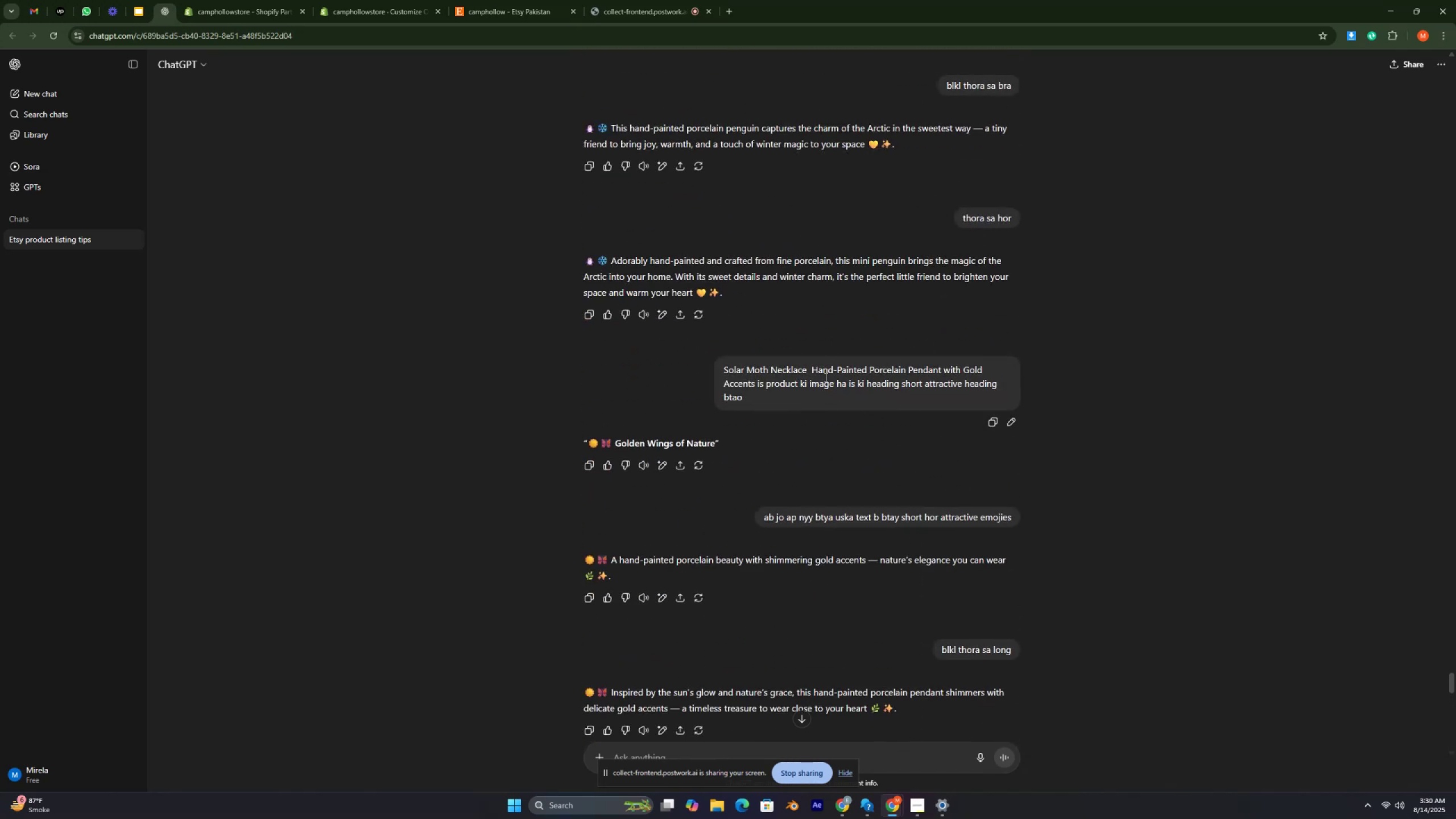 
triple_click([822, 374])
 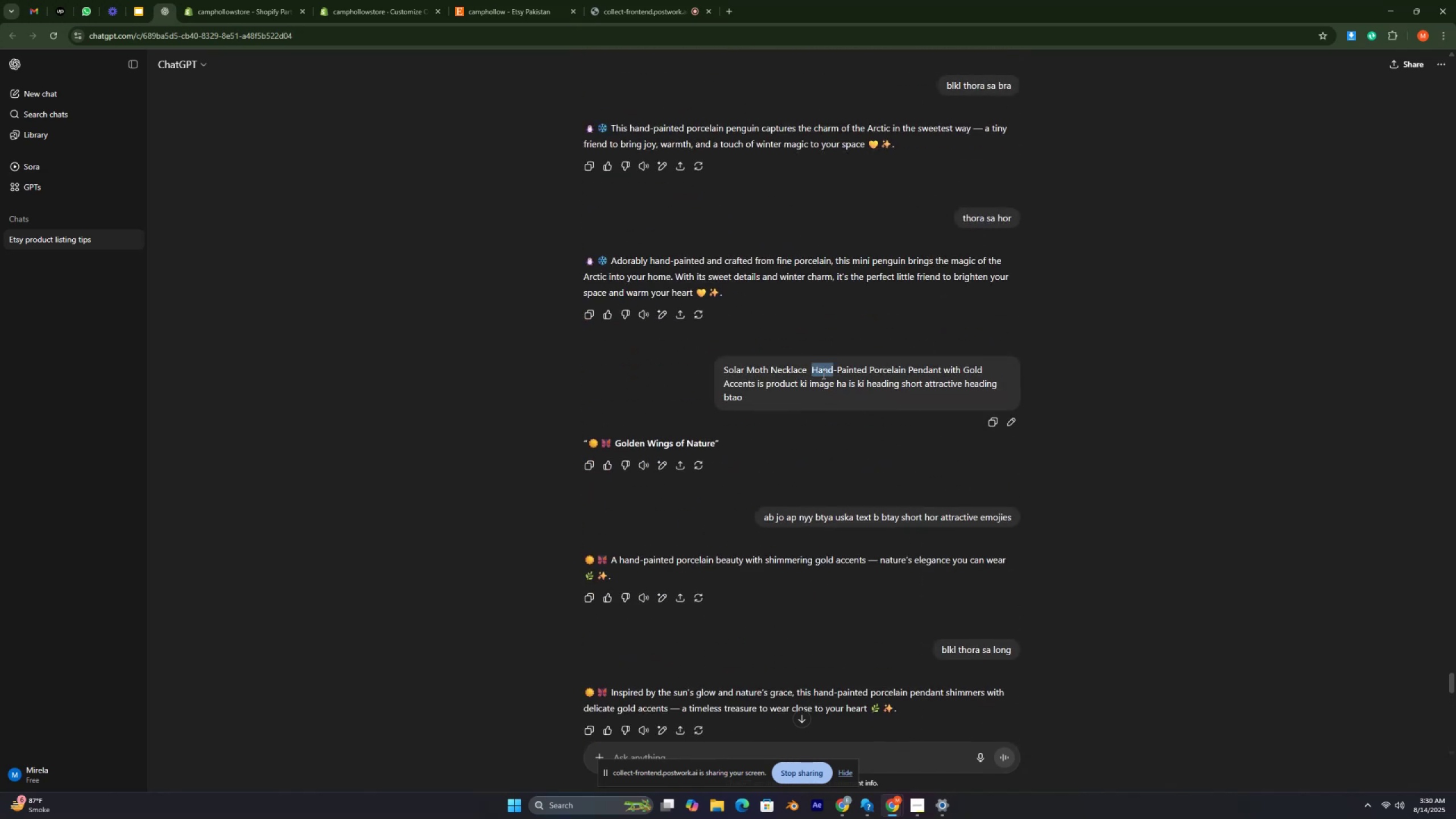 
triple_click([822, 374])
 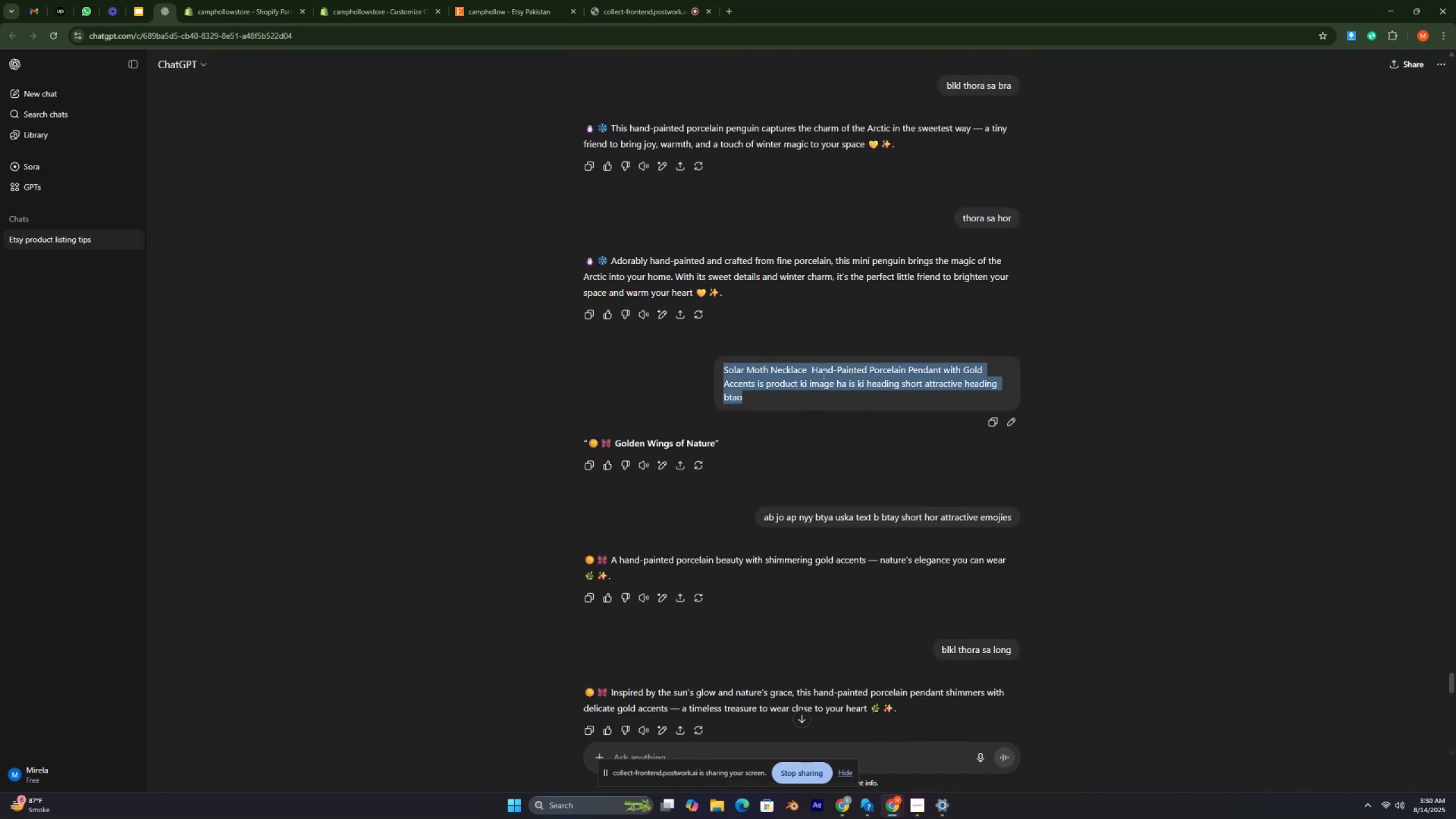 
triple_click([822, 374])
 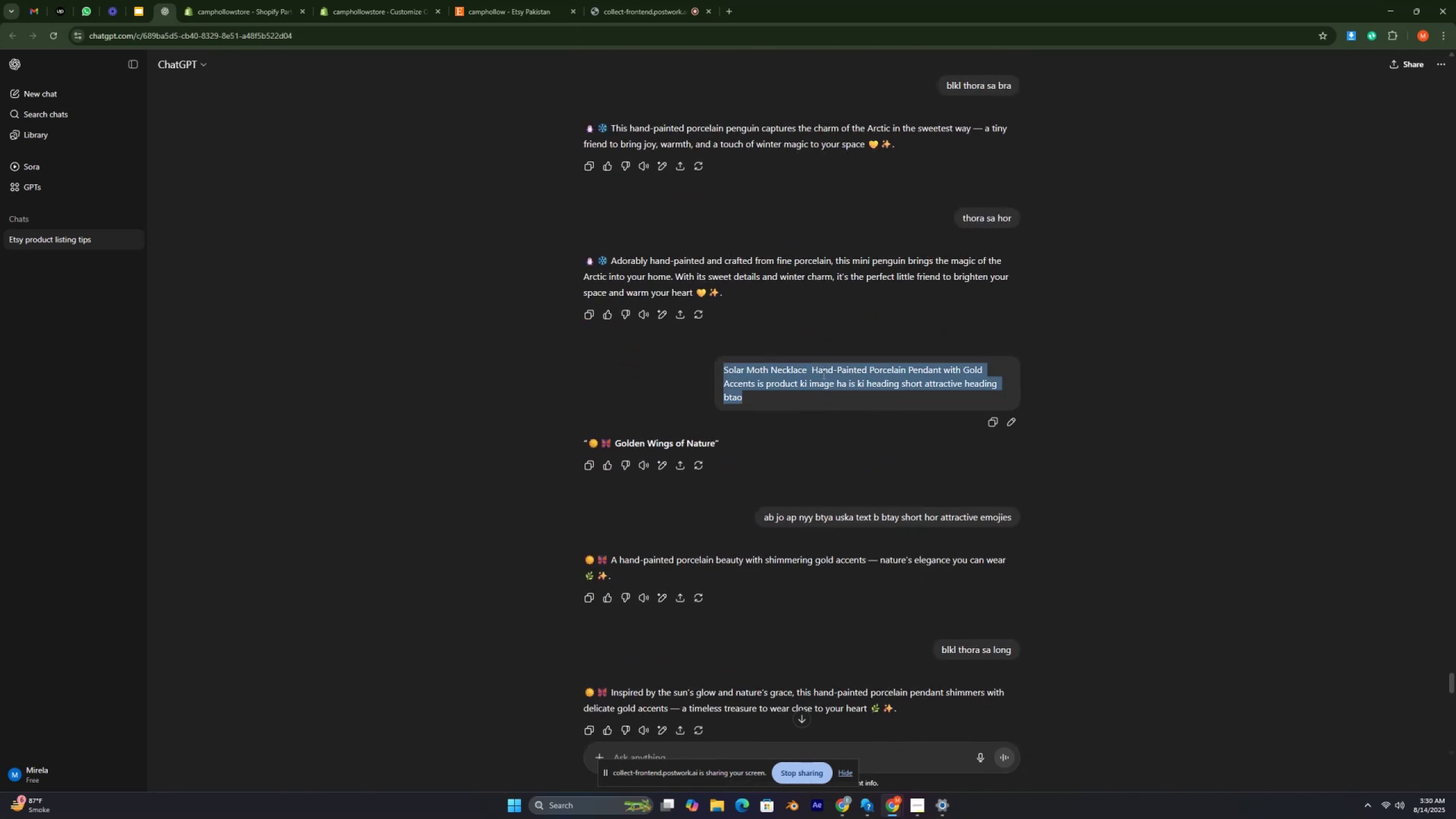 
triple_click([822, 374])
 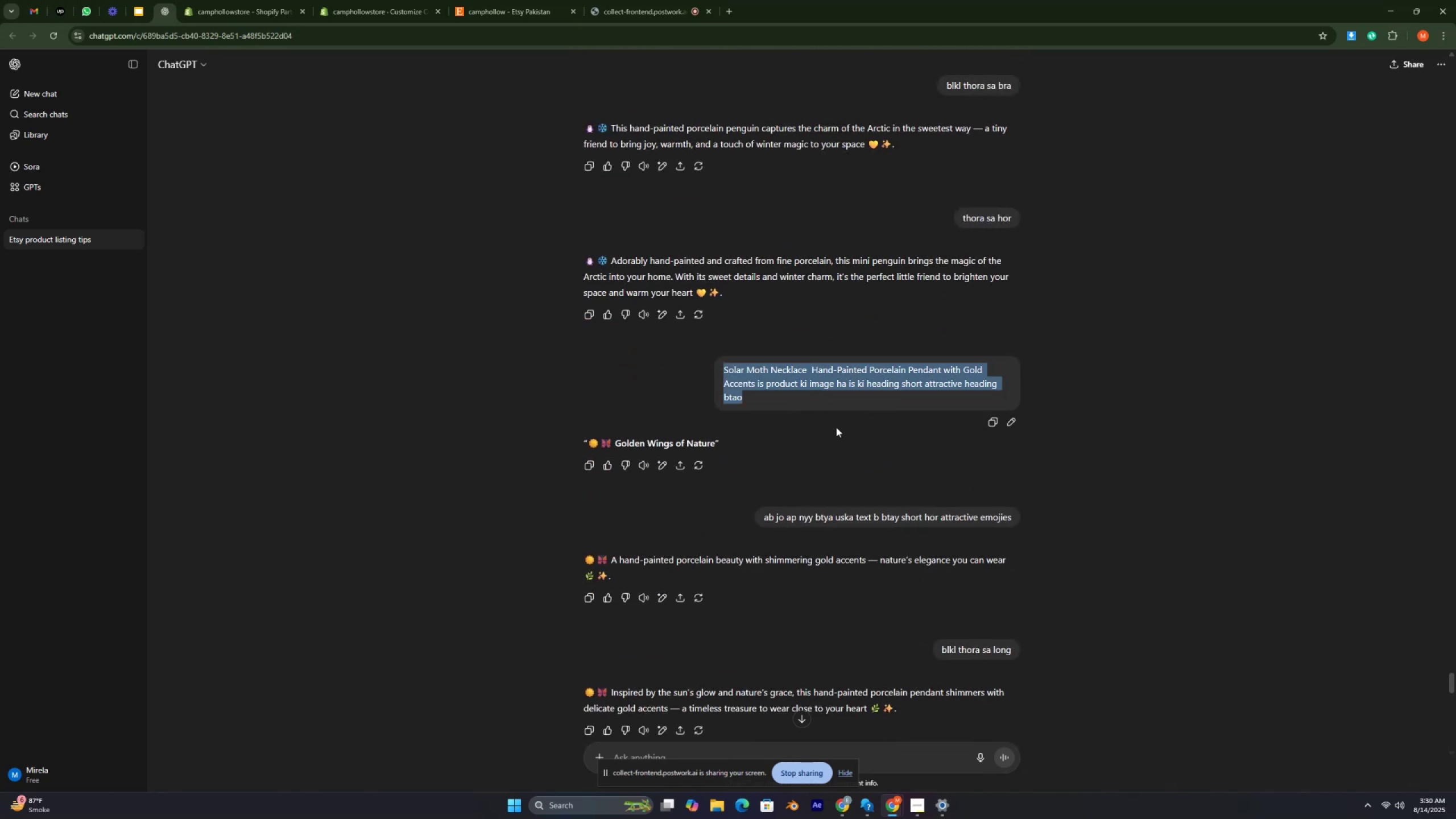 
left_click([841, 433])
 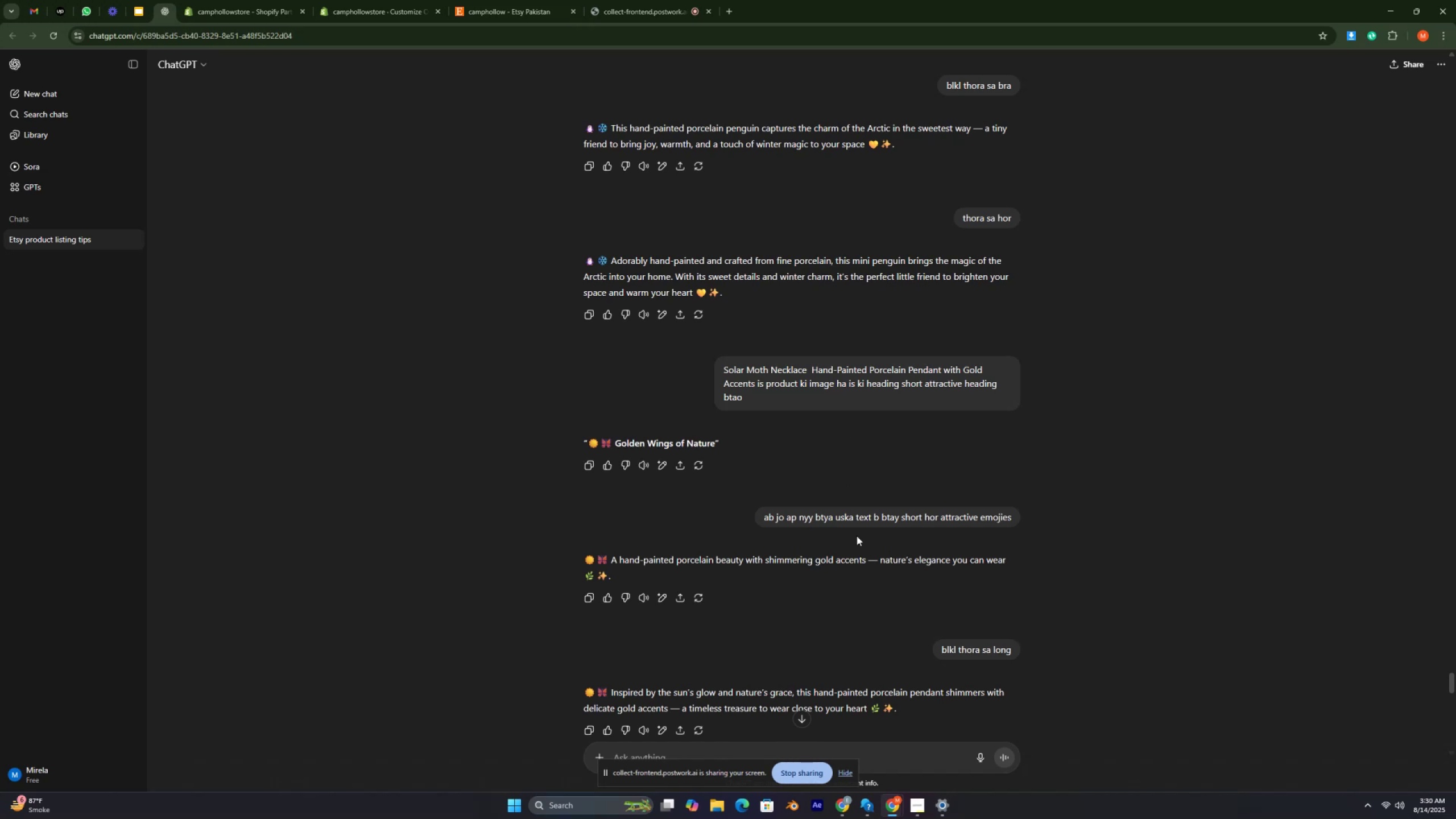 
scroll: coordinate [862, 570], scroll_direction: down, amount: 10.0
 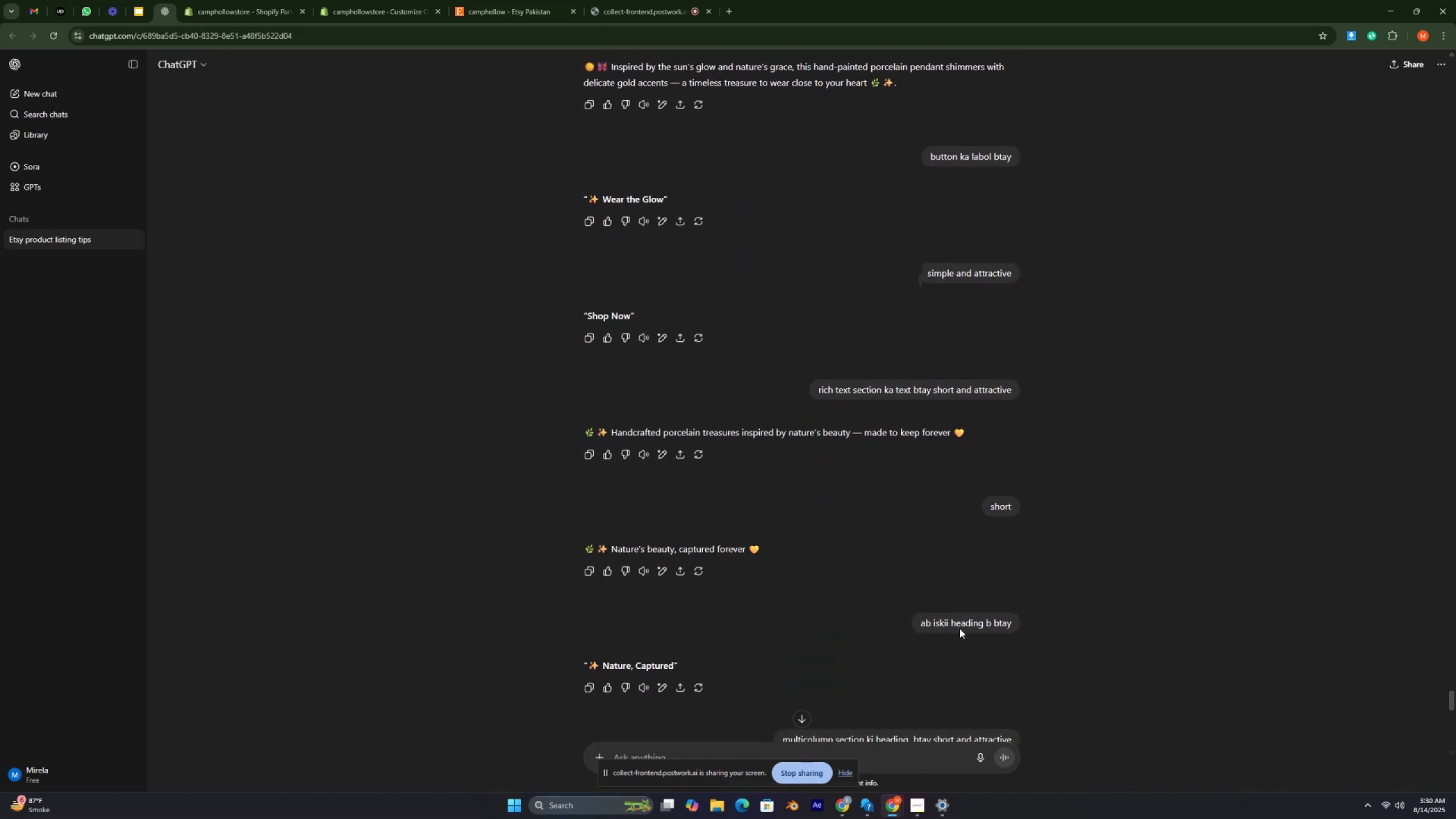 
double_click([956, 619])
 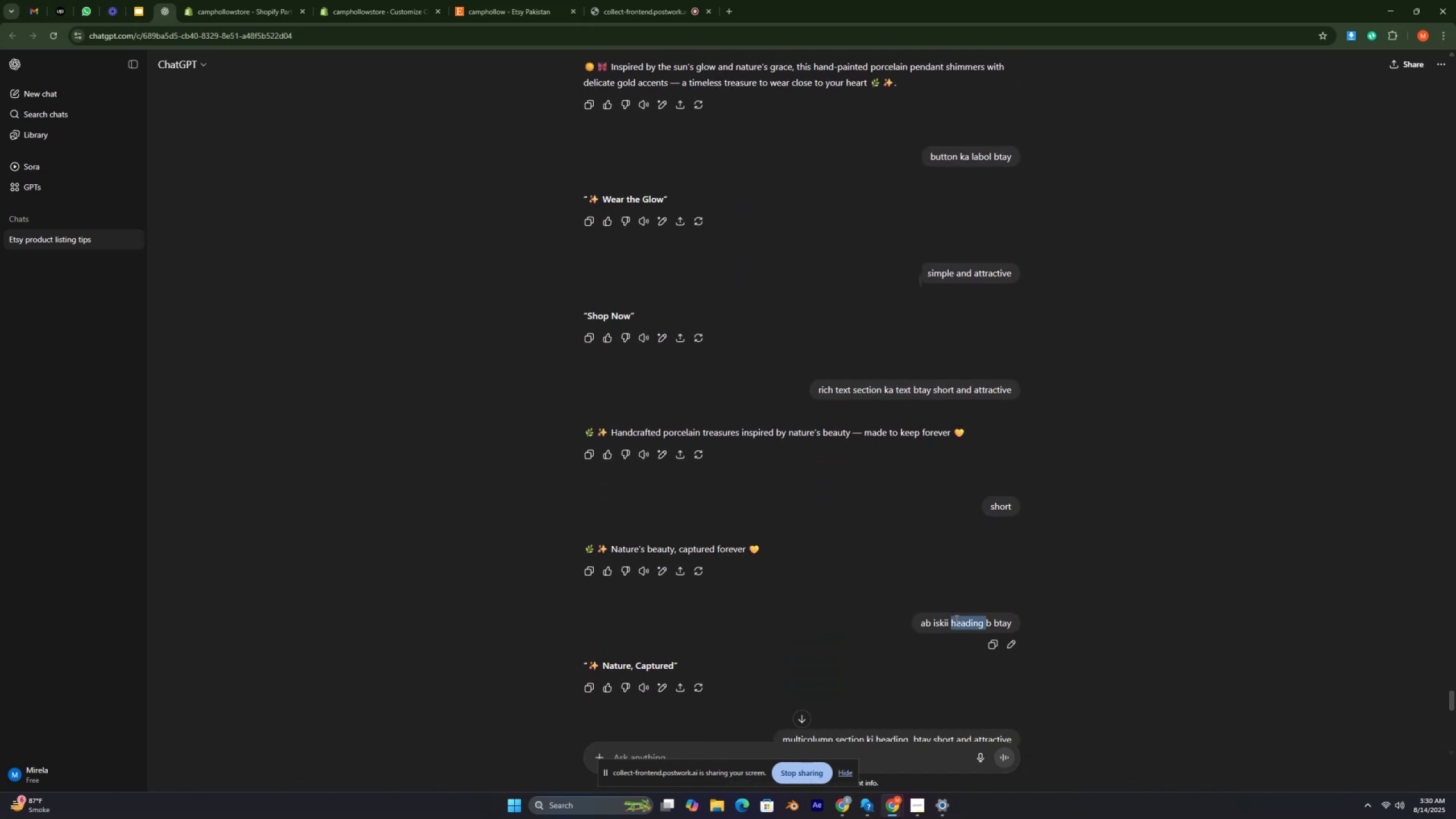 
triple_click([956, 619])
 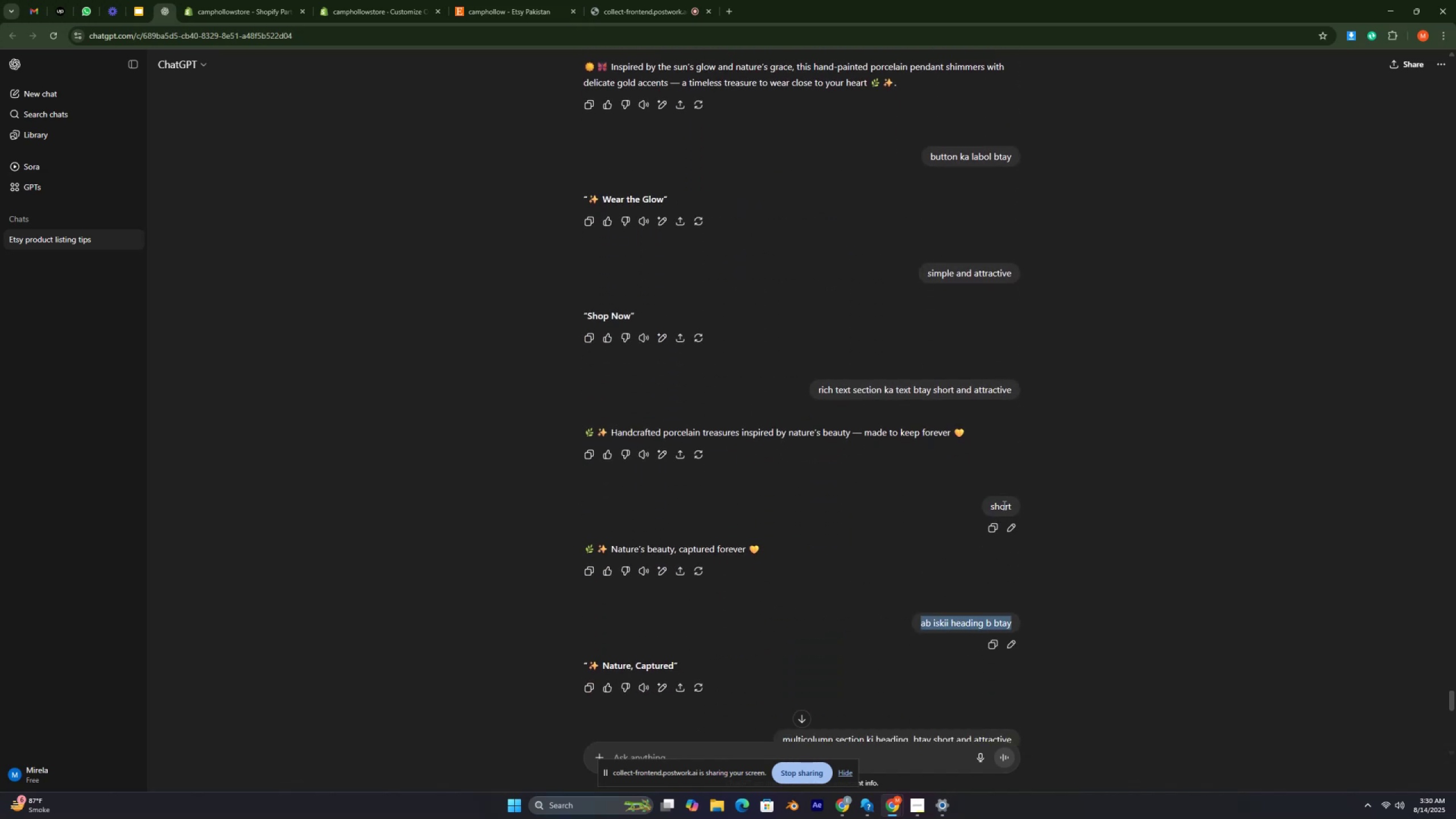 
double_click([1000, 508])
 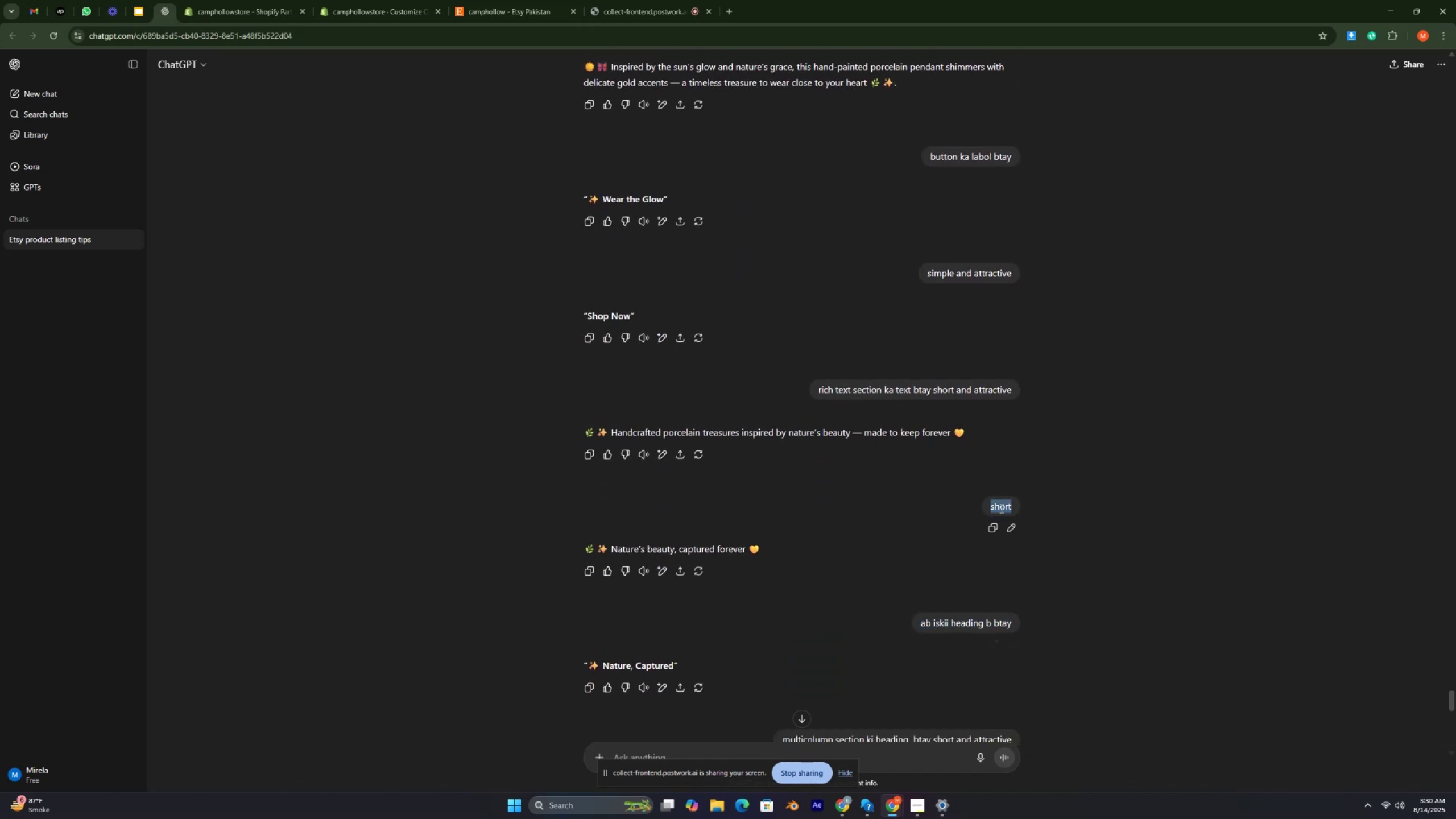 
triple_click([1000, 508])
 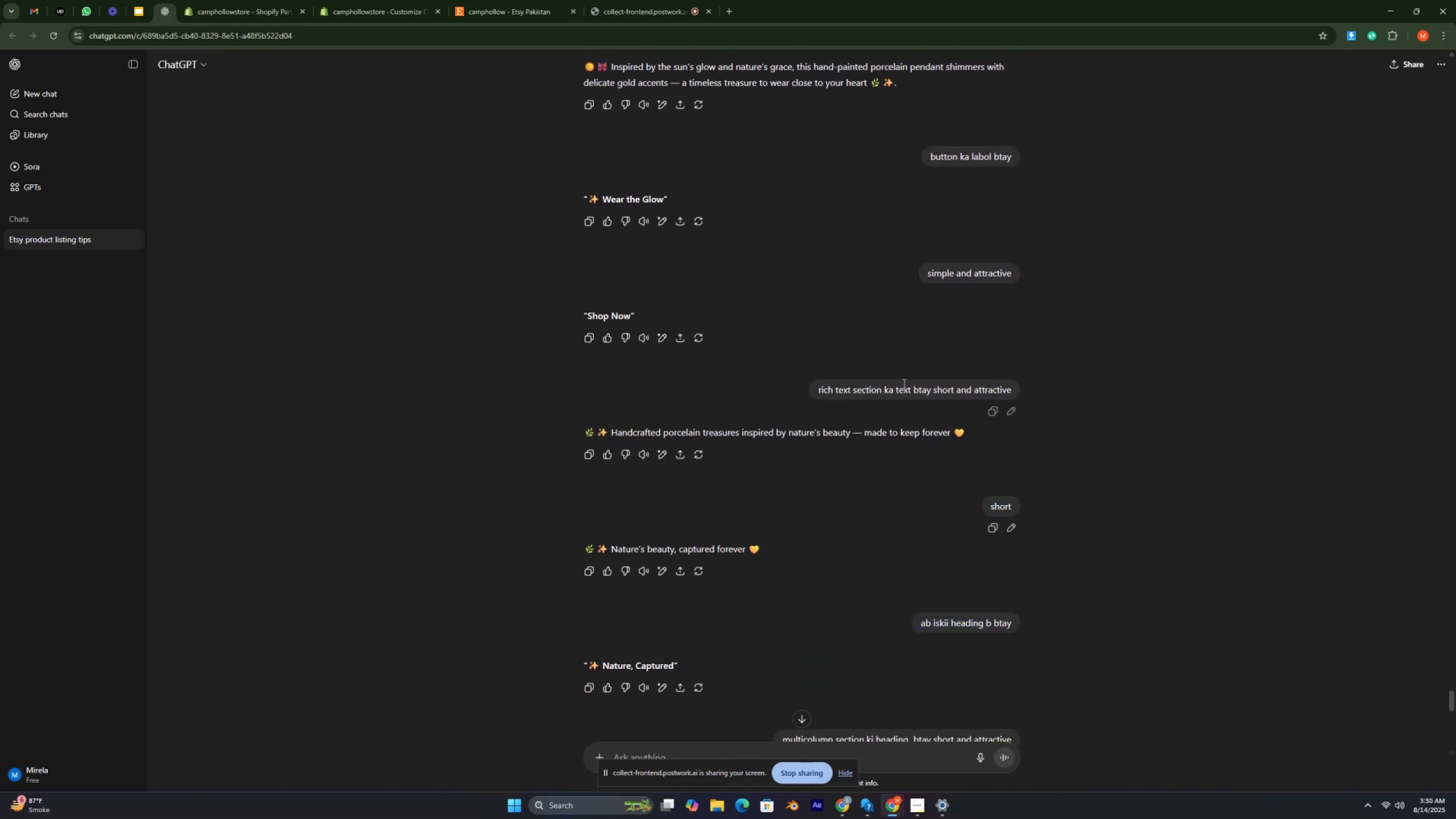 
double_click([901, 385])
 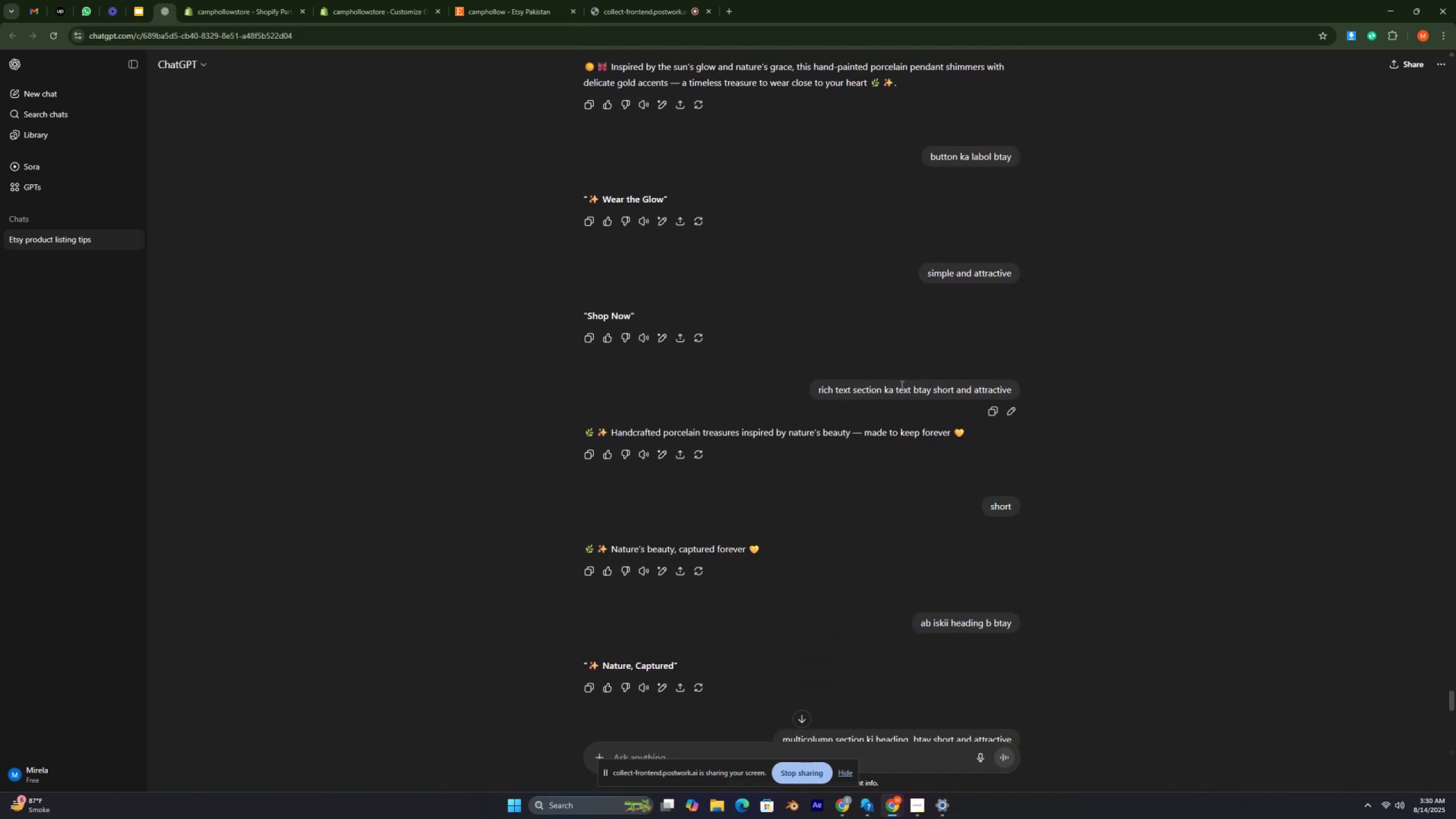 
triple_click([901, 385])
 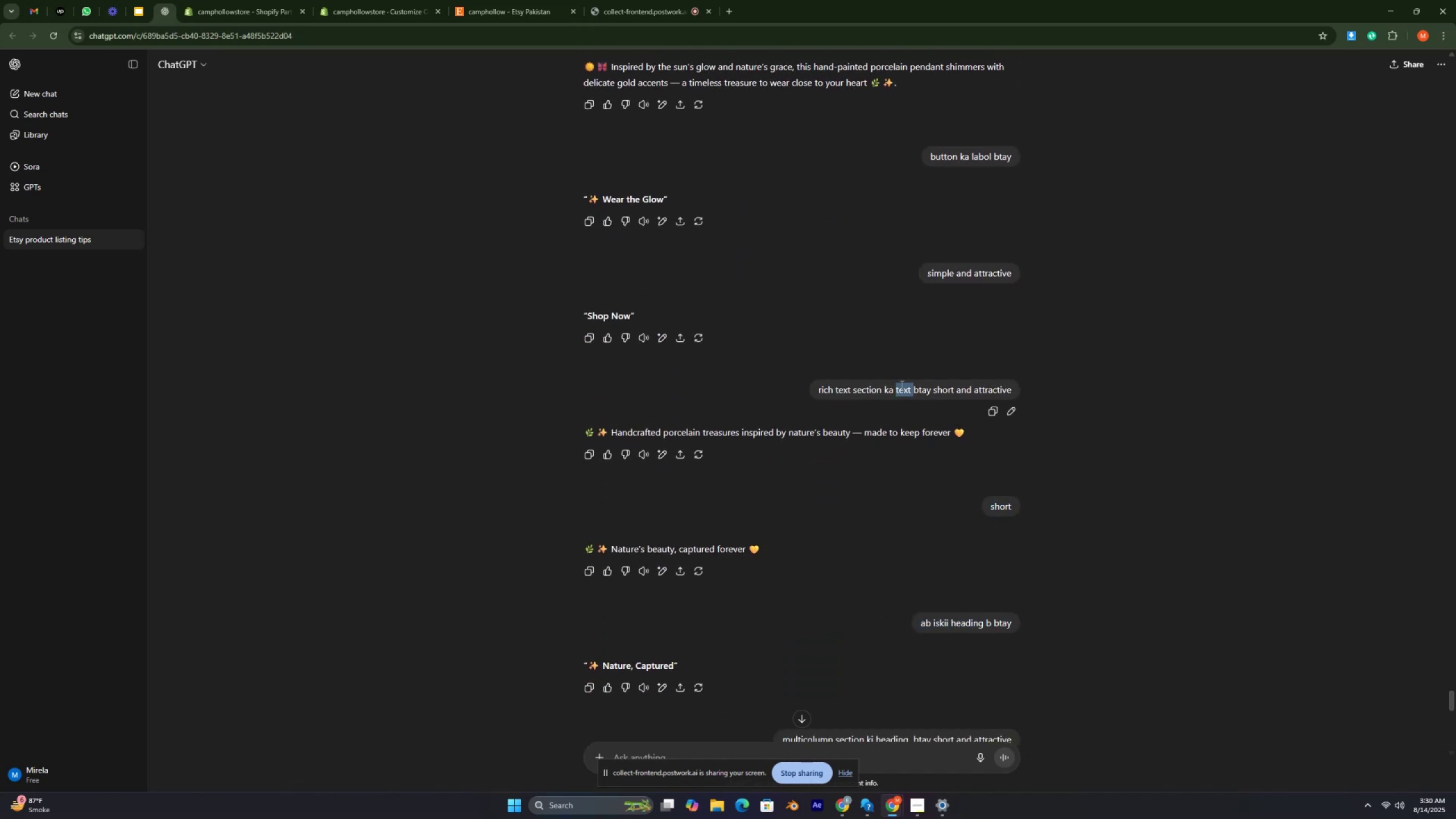 
triple_click([901, 385])
 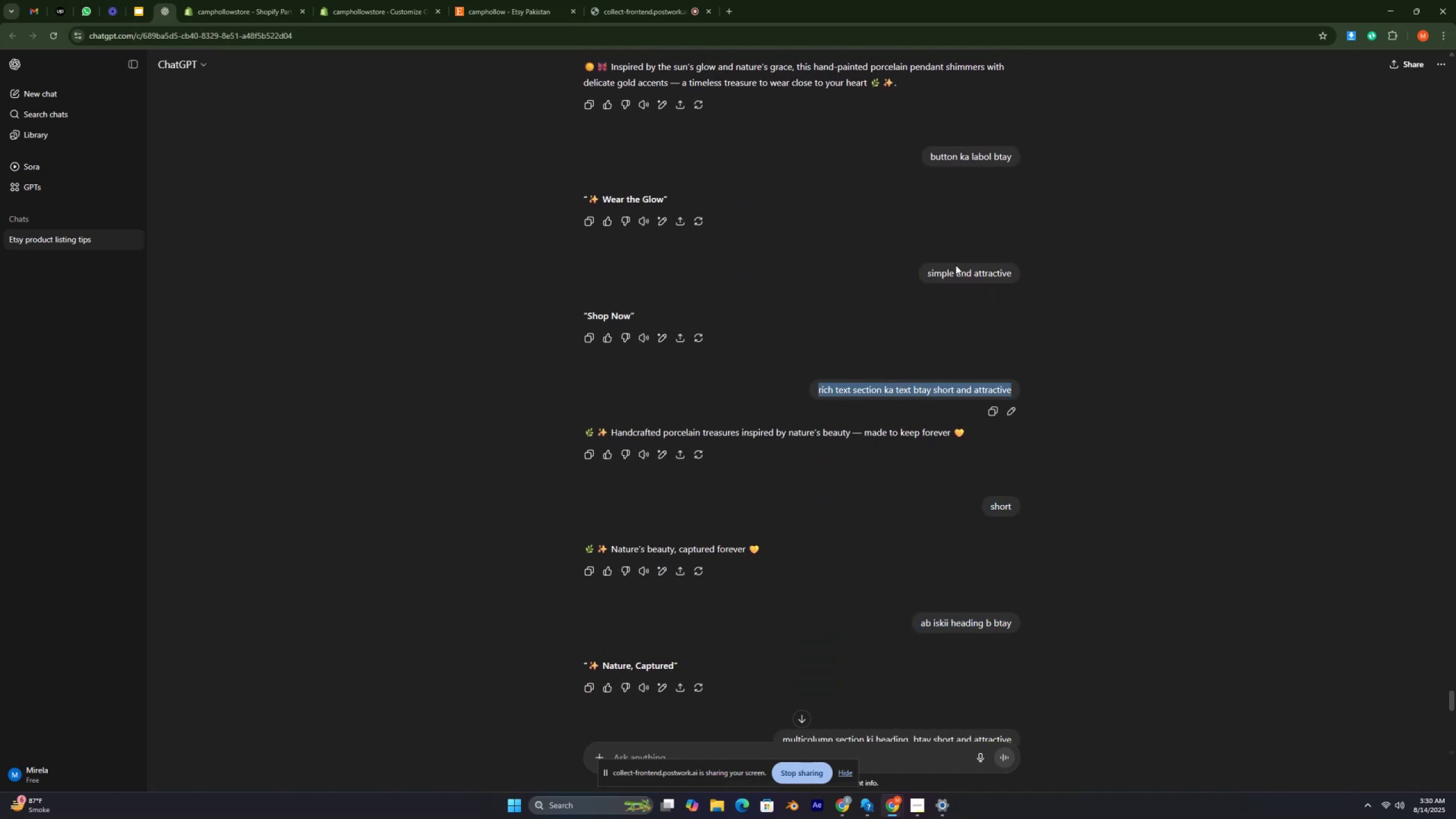 
double_click([956, 265])
 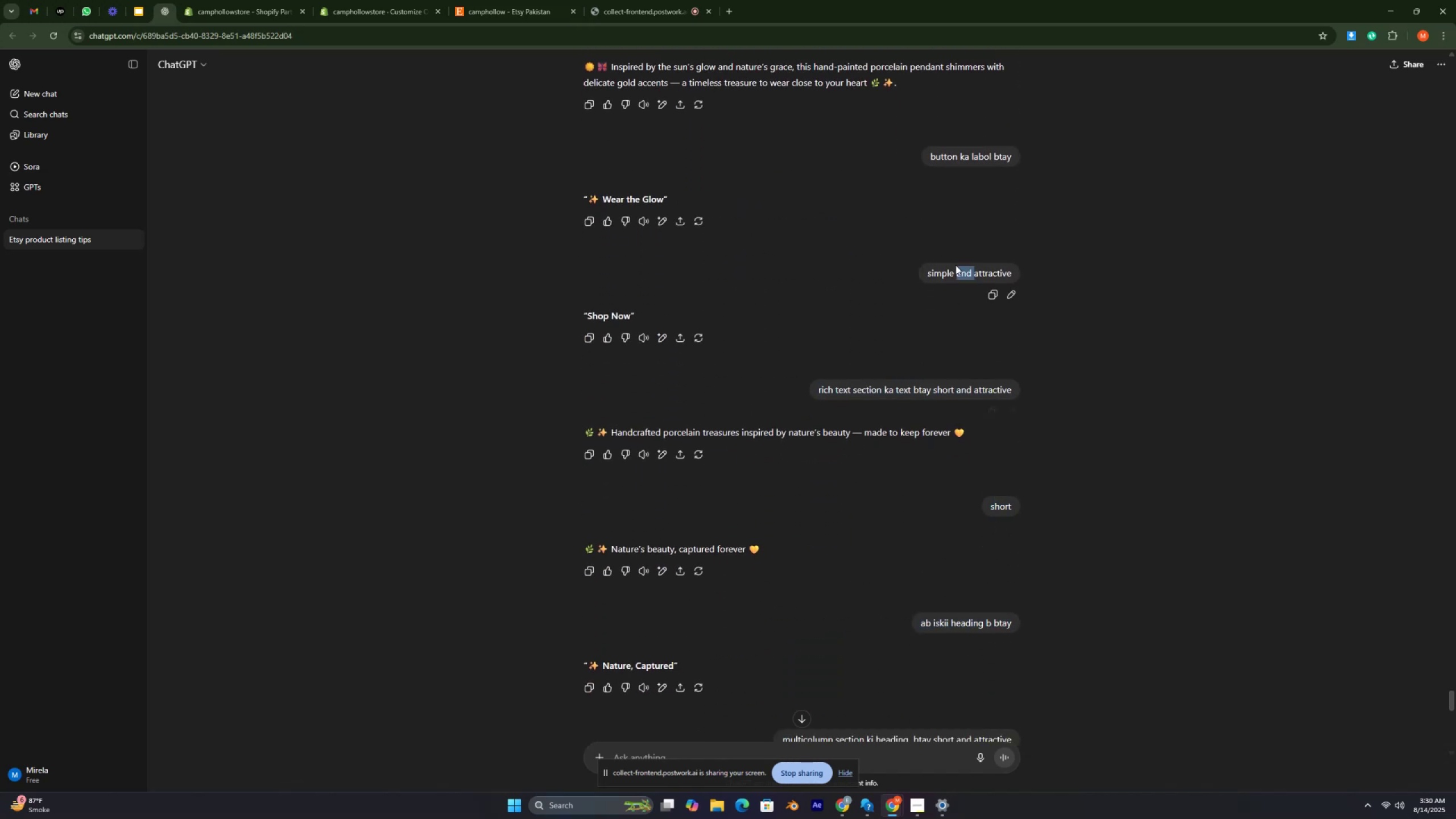 
triple_click([956, 265])
 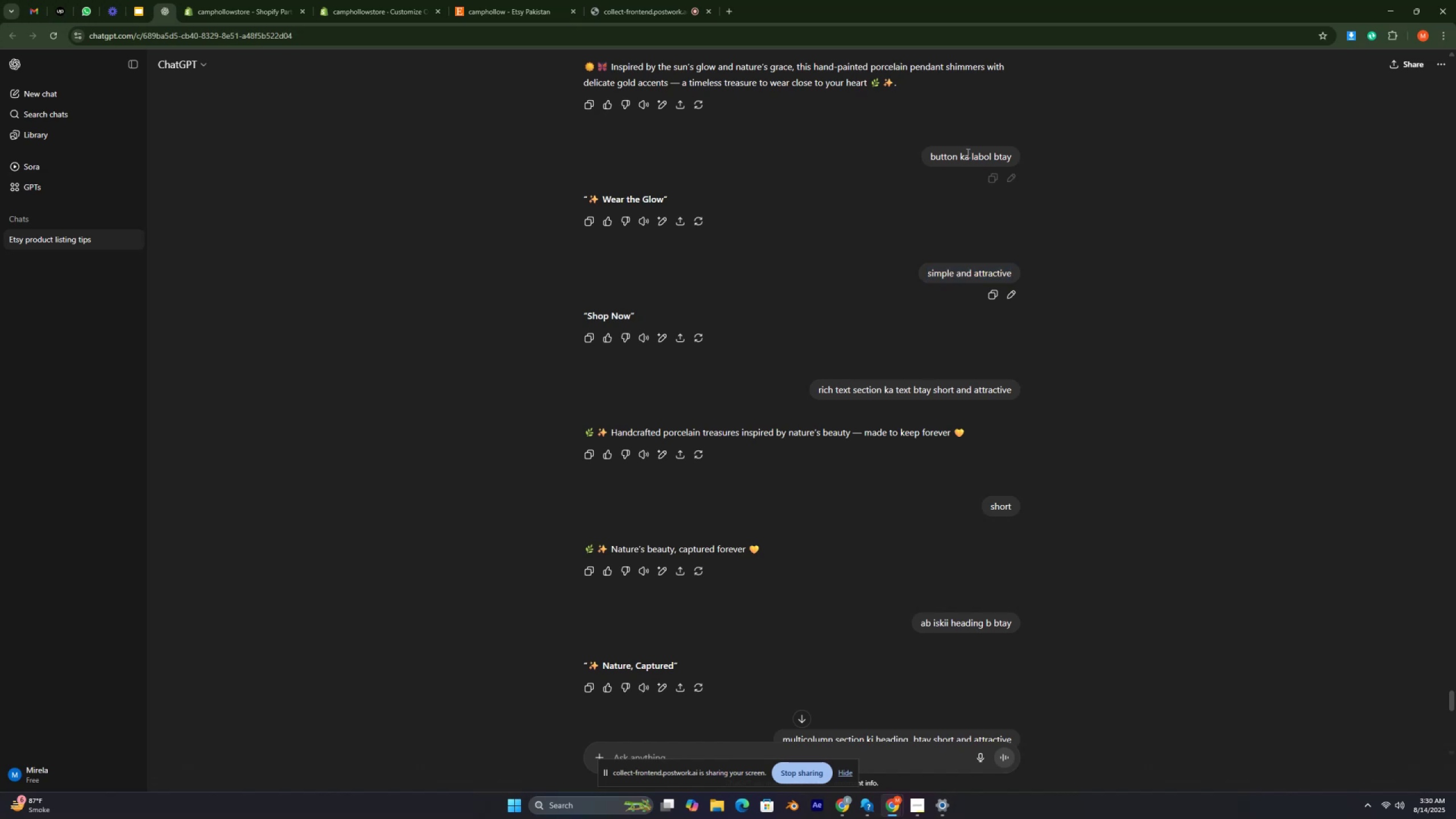 
double_click([967, 153])
 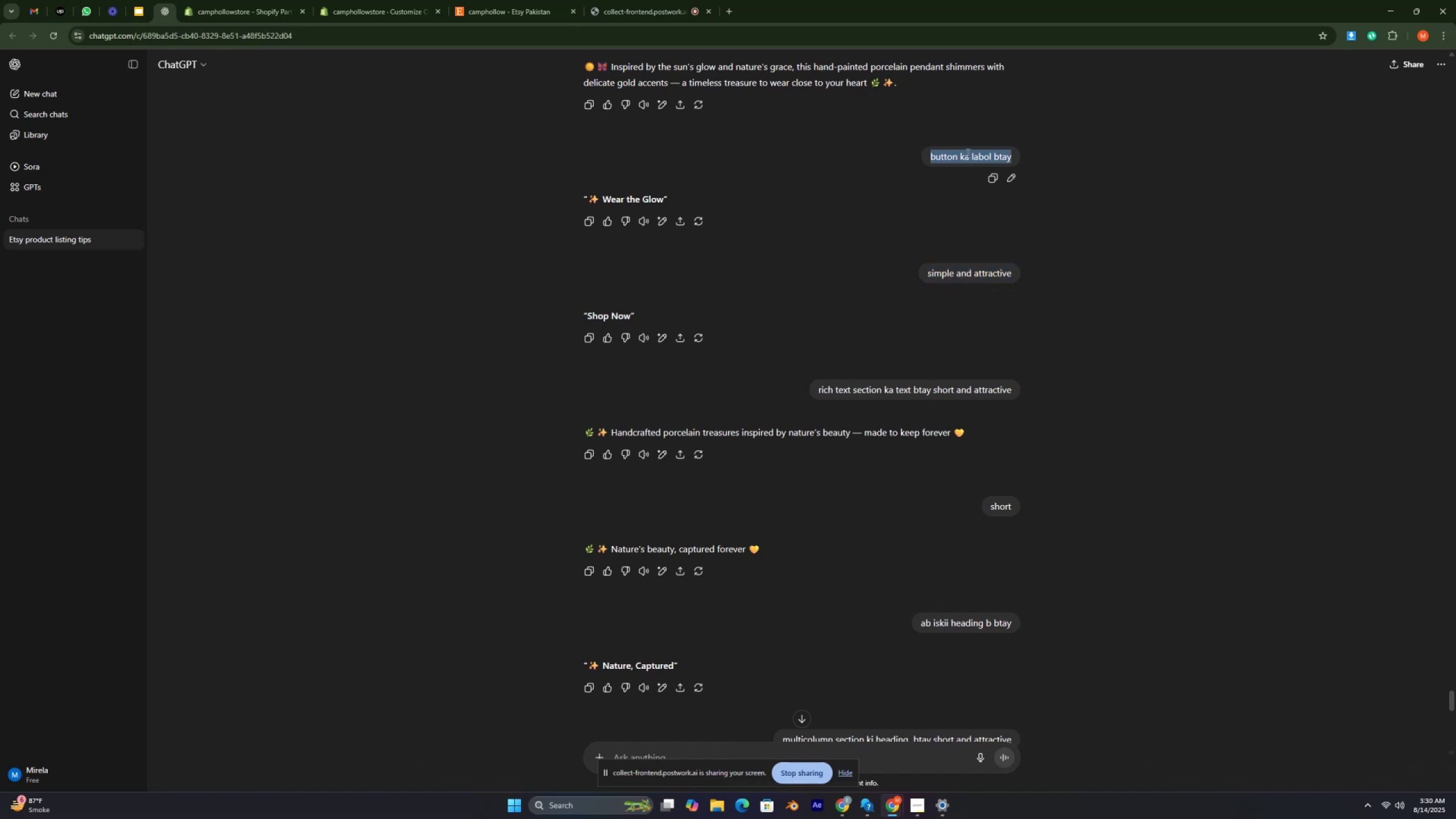 
triple_click([967, 153])
 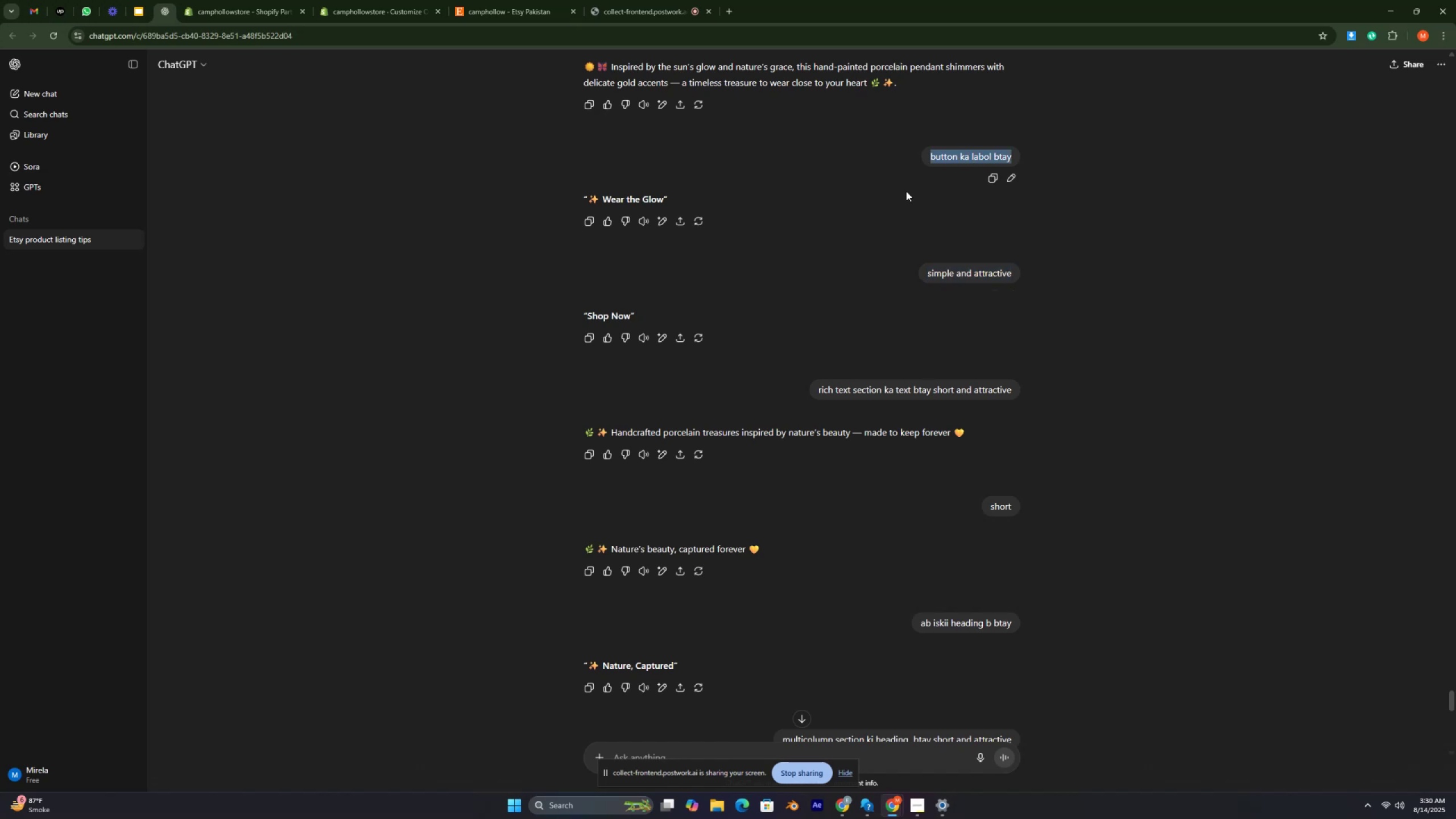 
double_click([906, 191])
 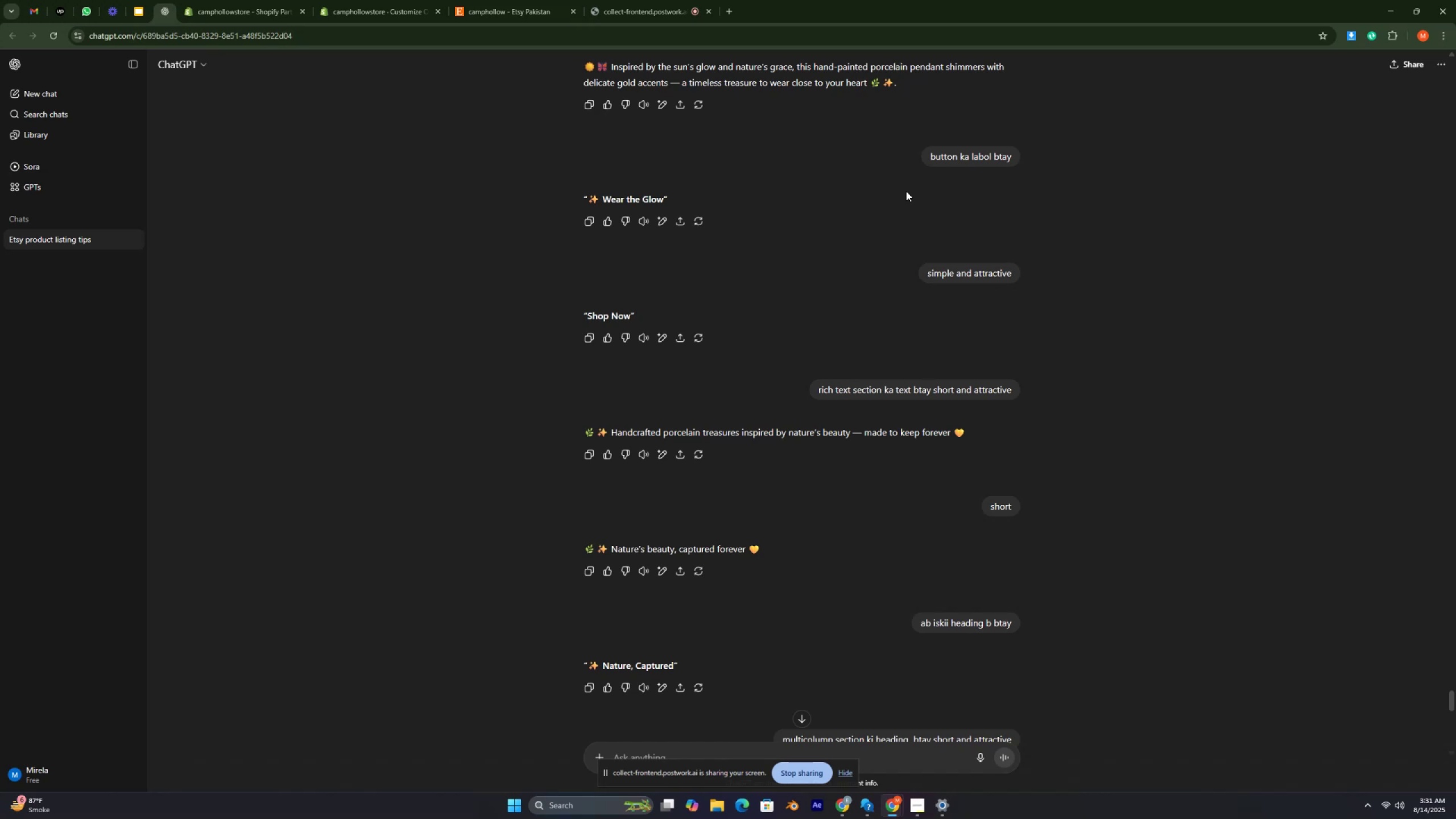 
wait(18.07)
 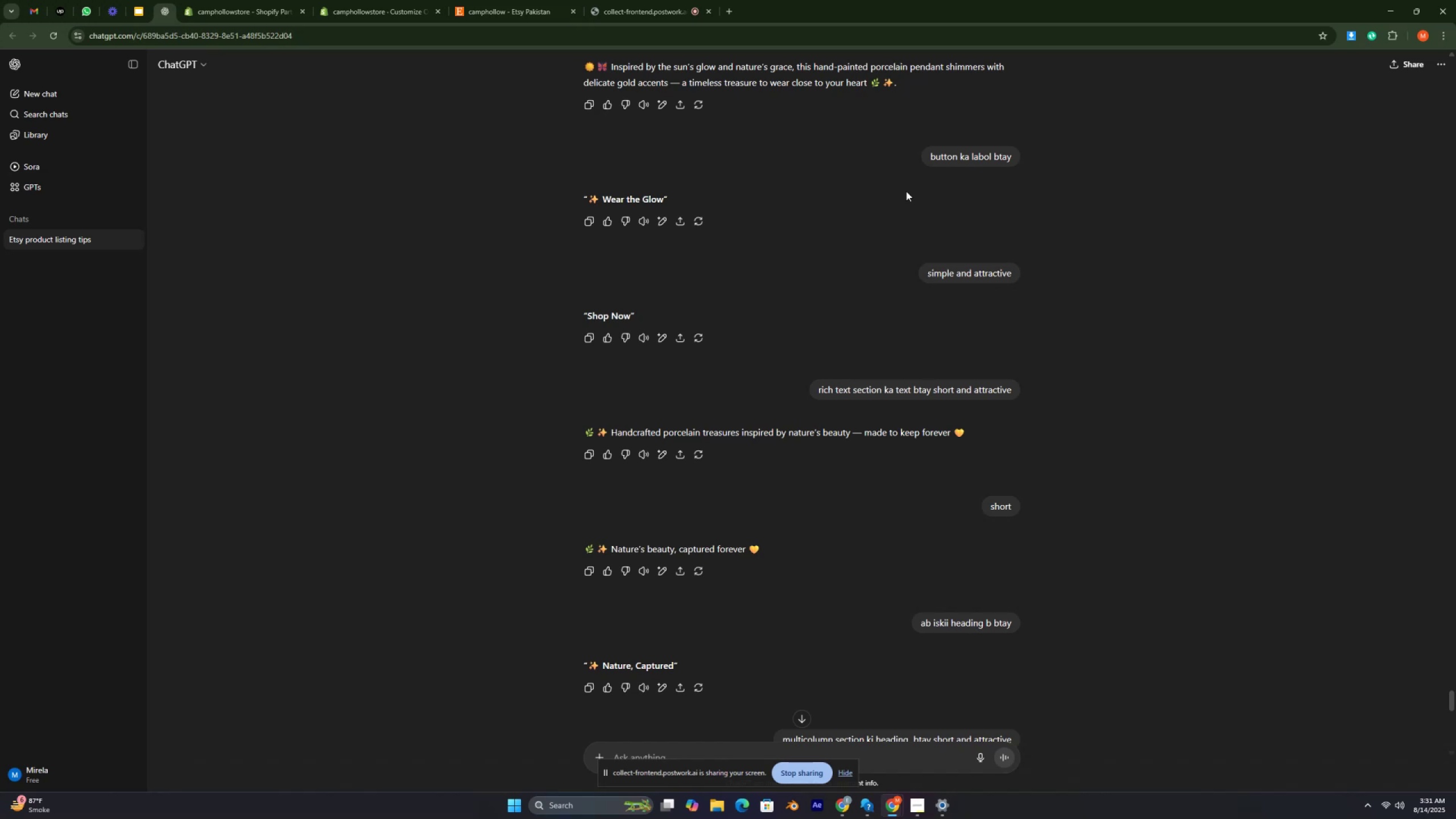 
scroll: coordinate [872, 258], scroll_direction: up, amount: 4.0
 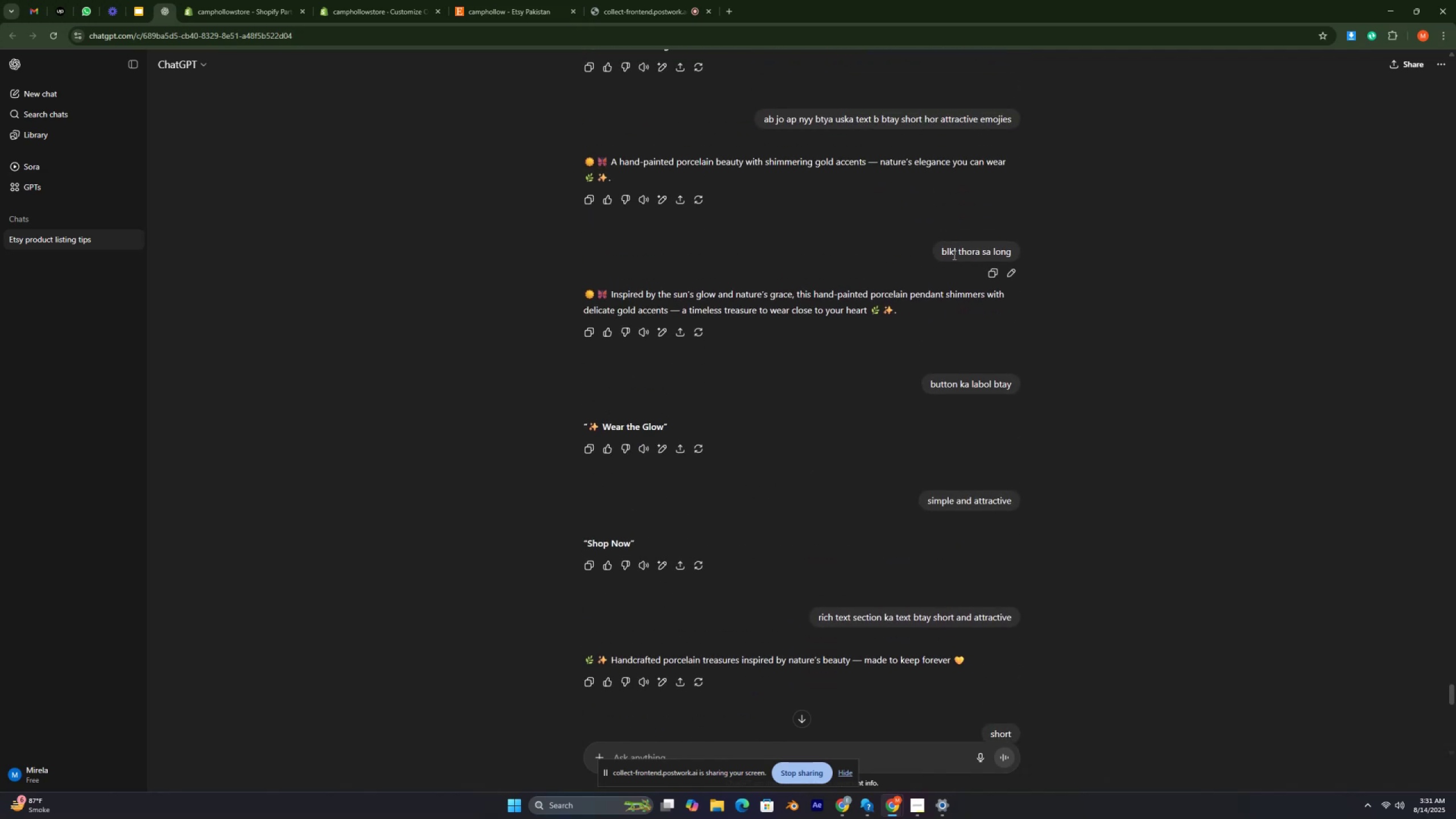 
double_click([953, 255])
 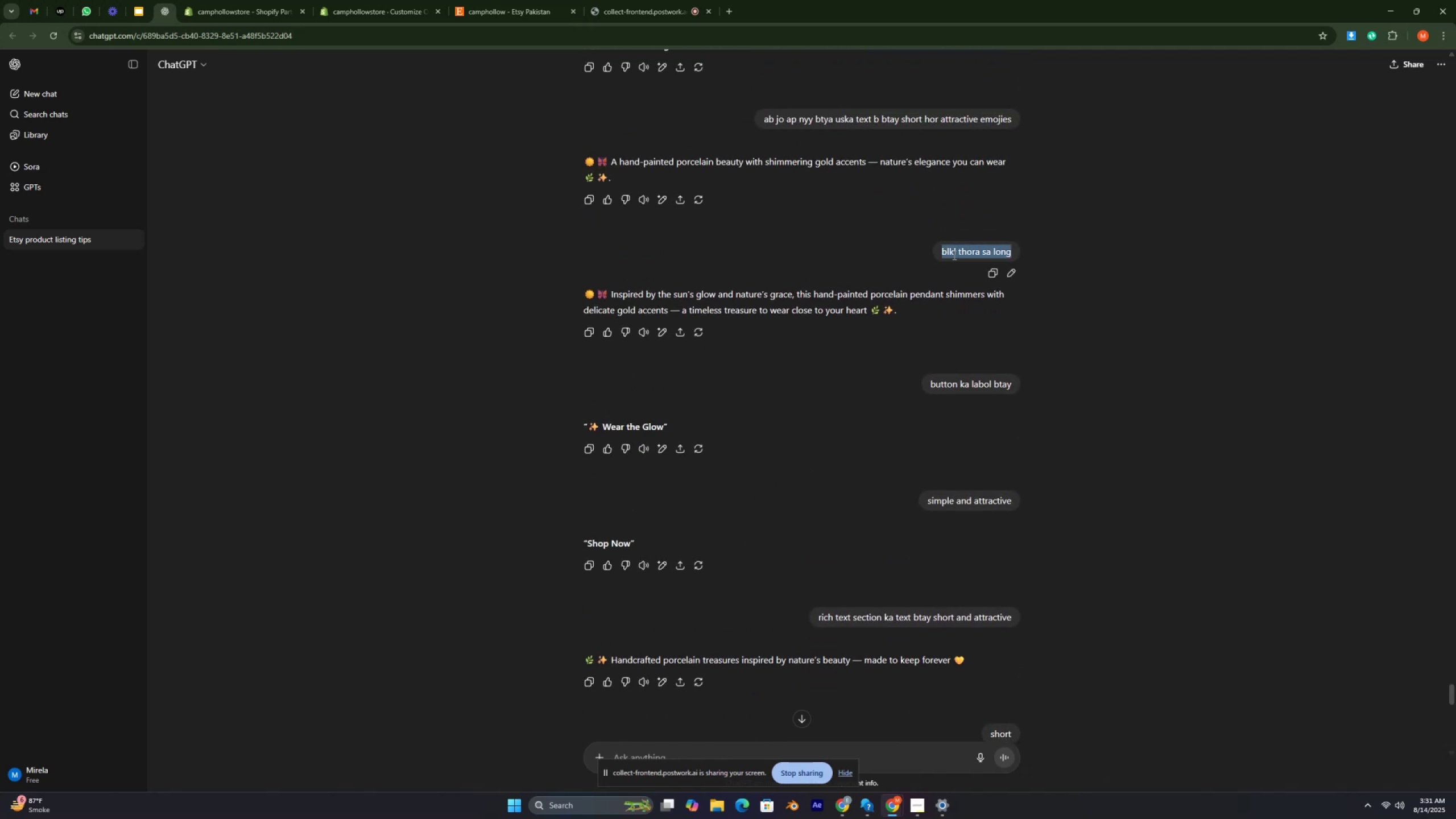 
triple_click([953, 255])
 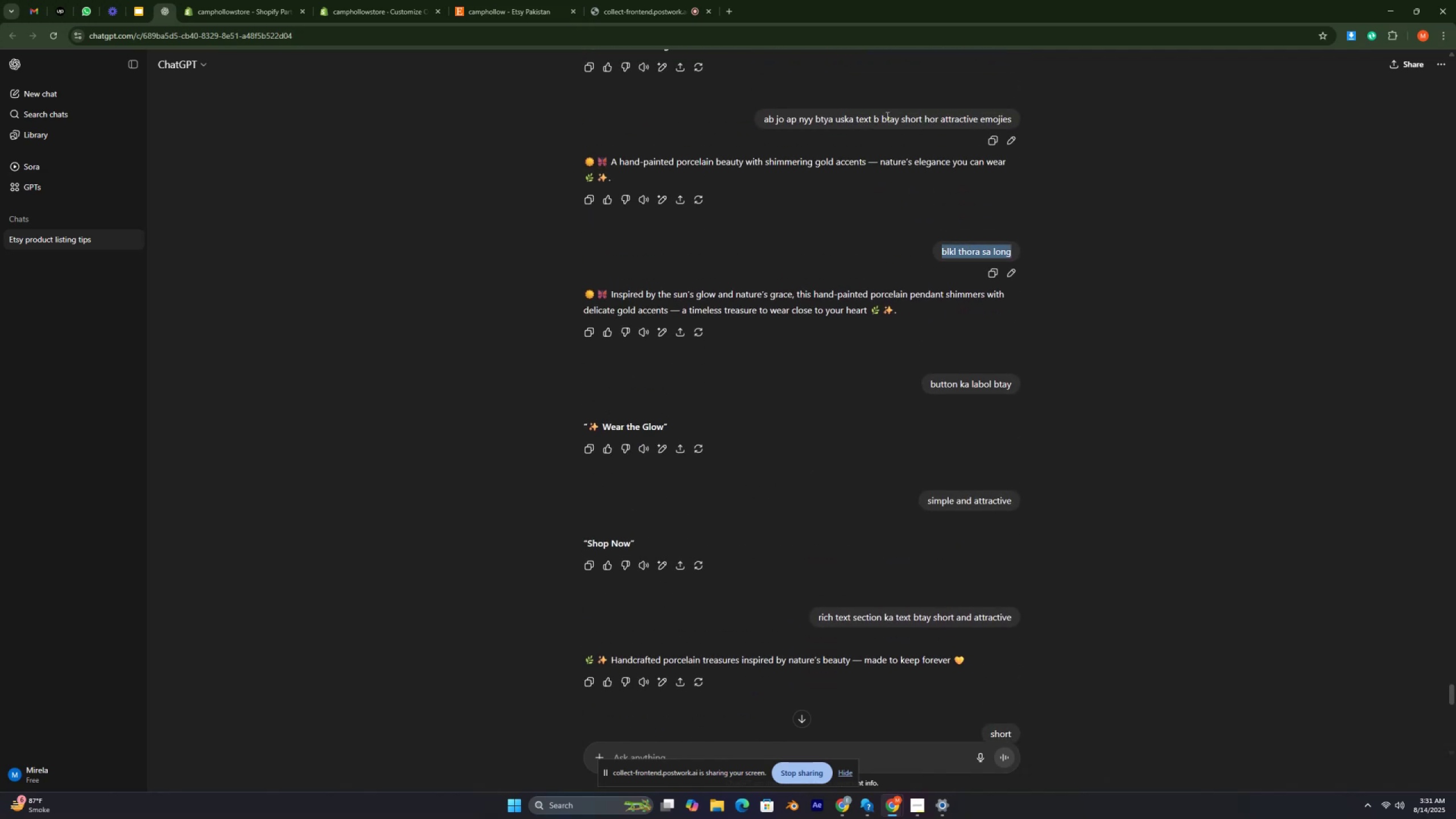 
double_click([886, 116])
 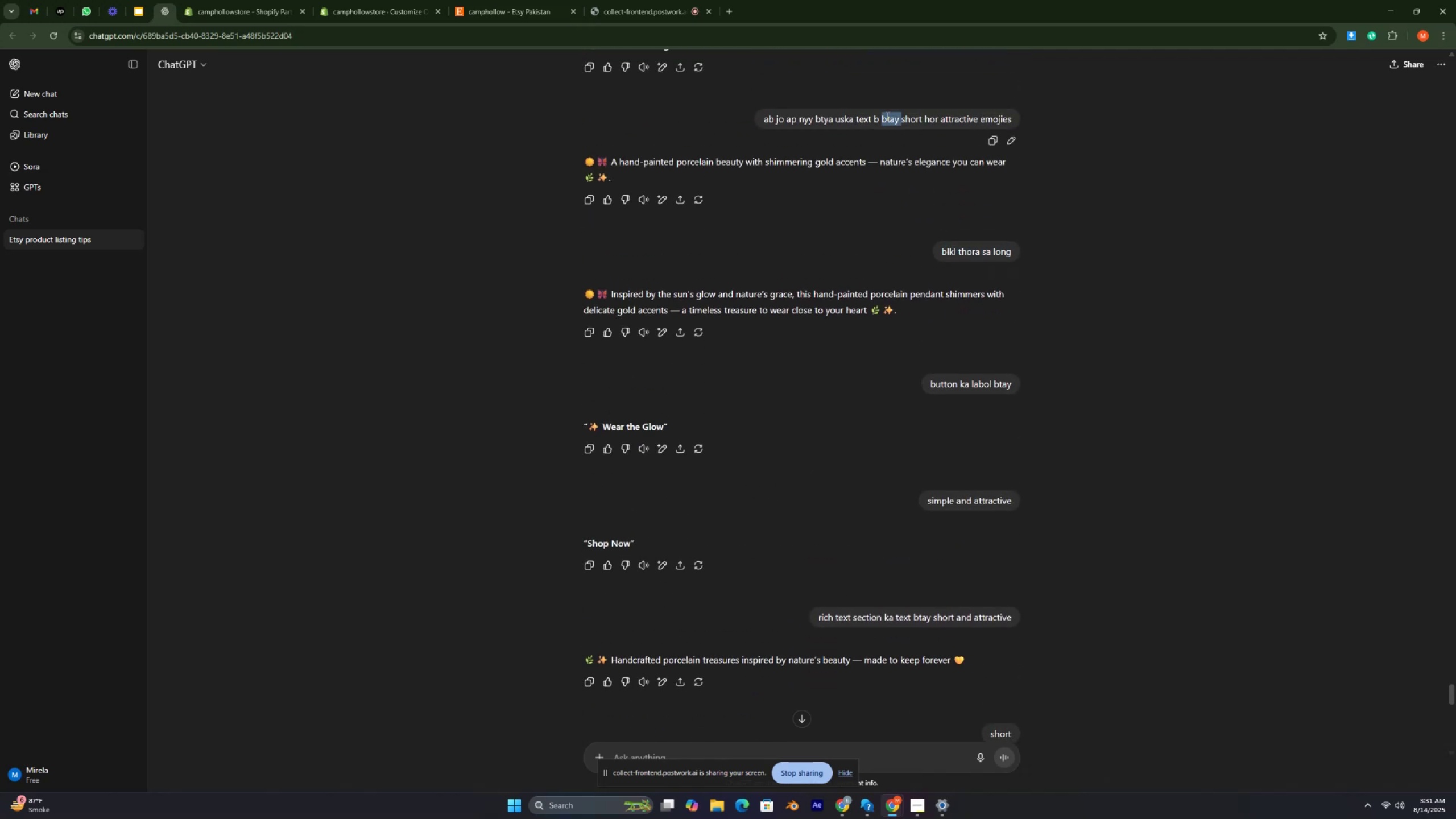 
triple_click([886, 116])
 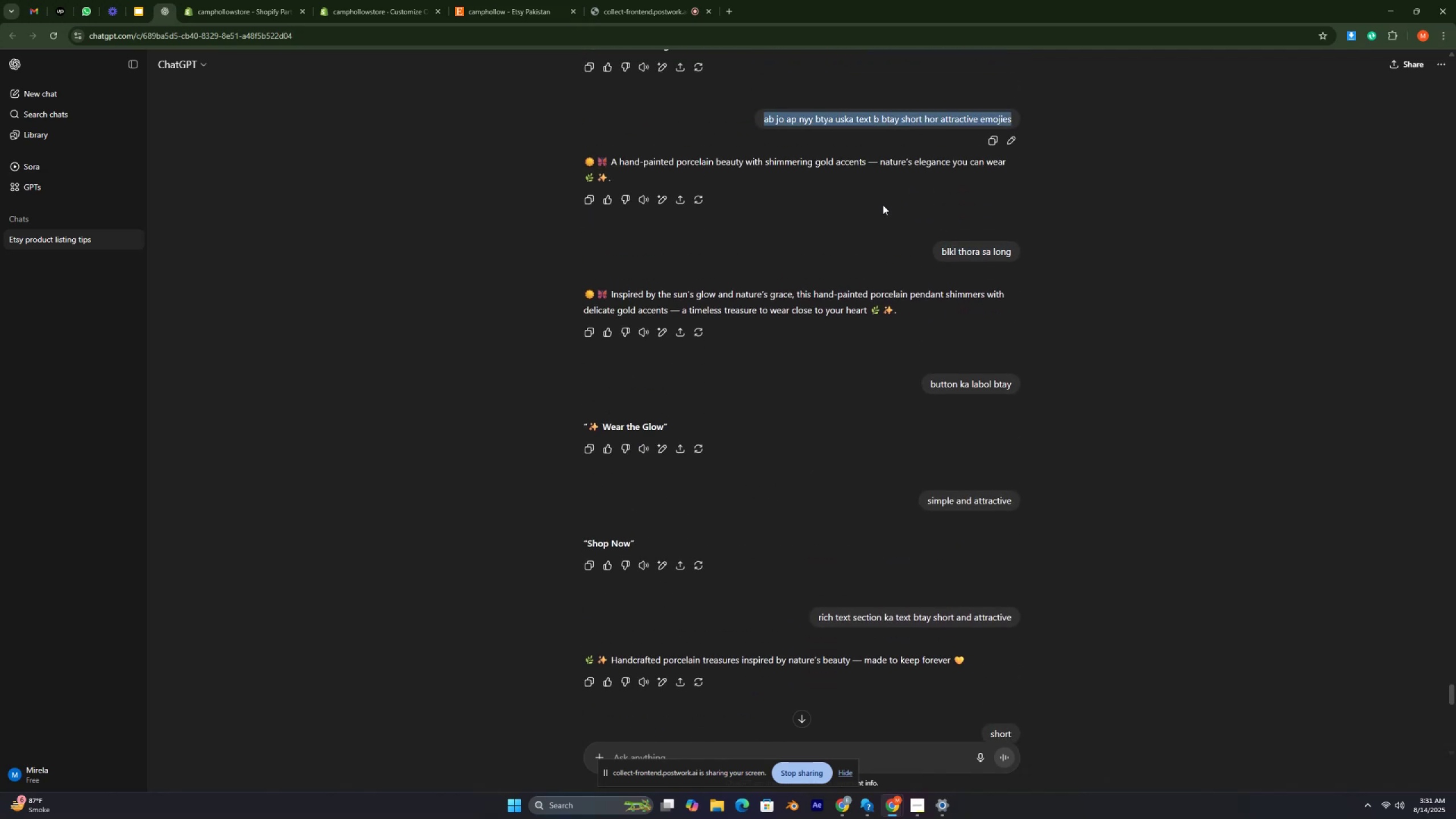 
double_click([956, 388])
 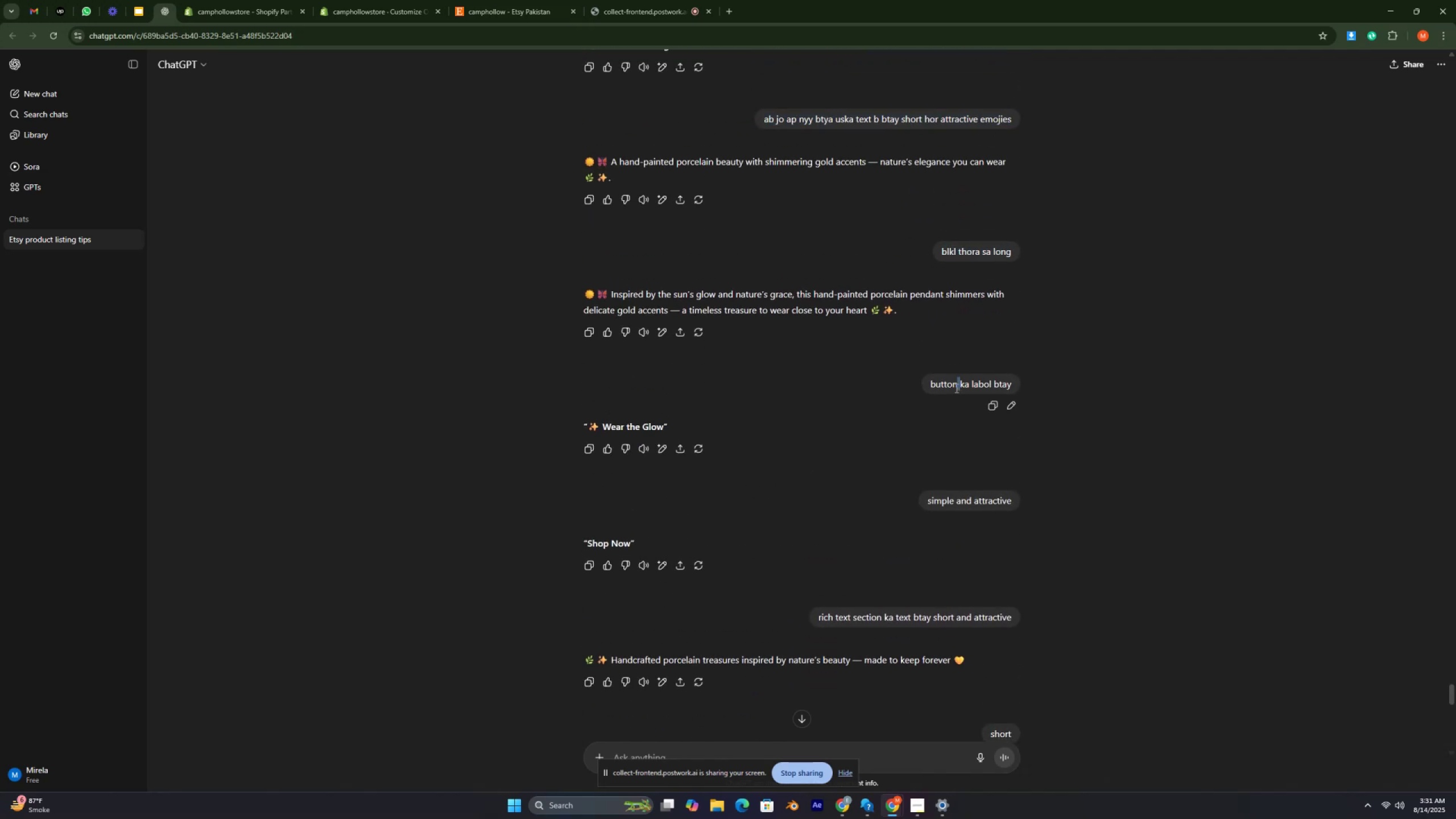 
triple_click([956, 388])
 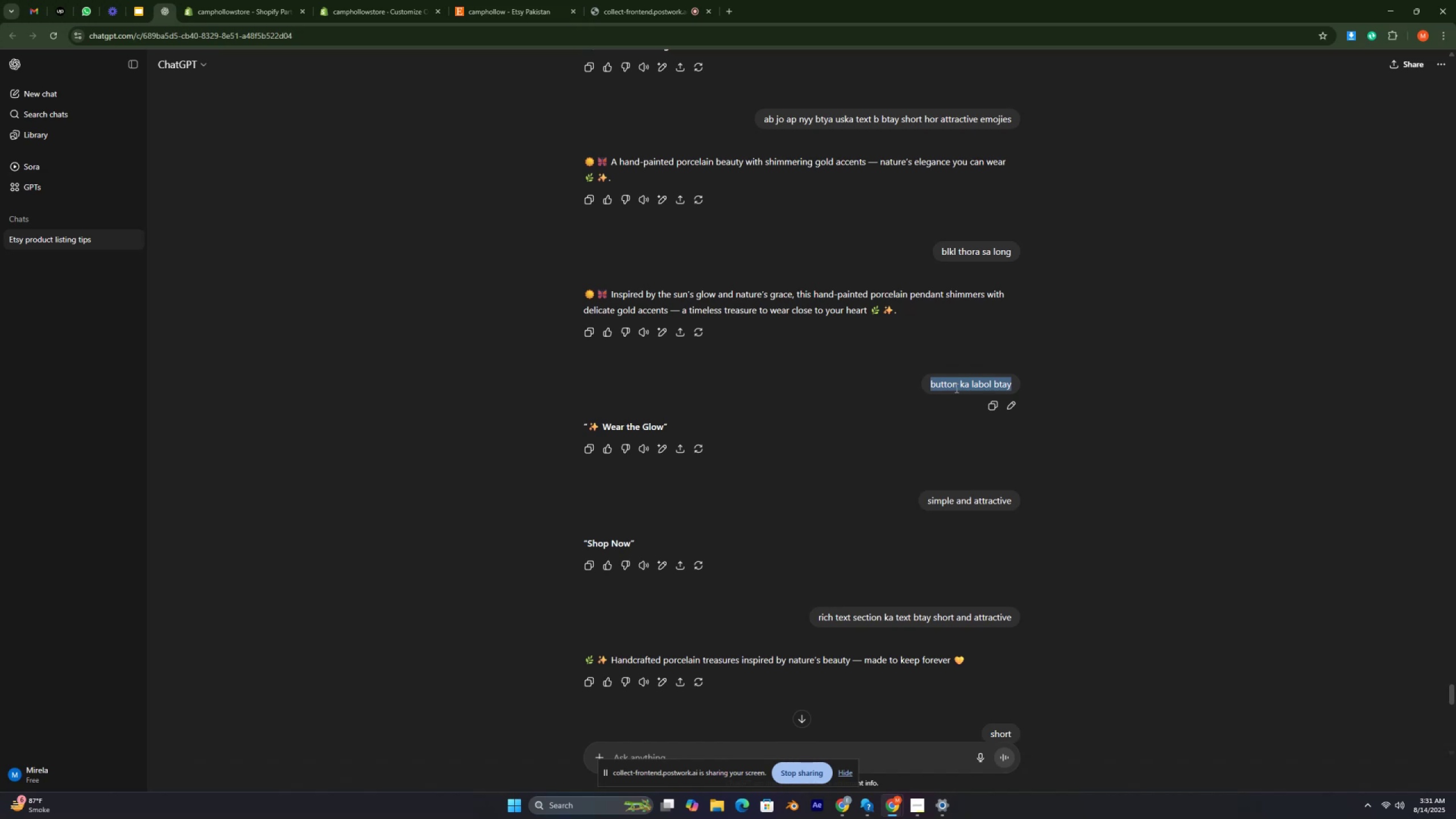 
wait(29.34)
 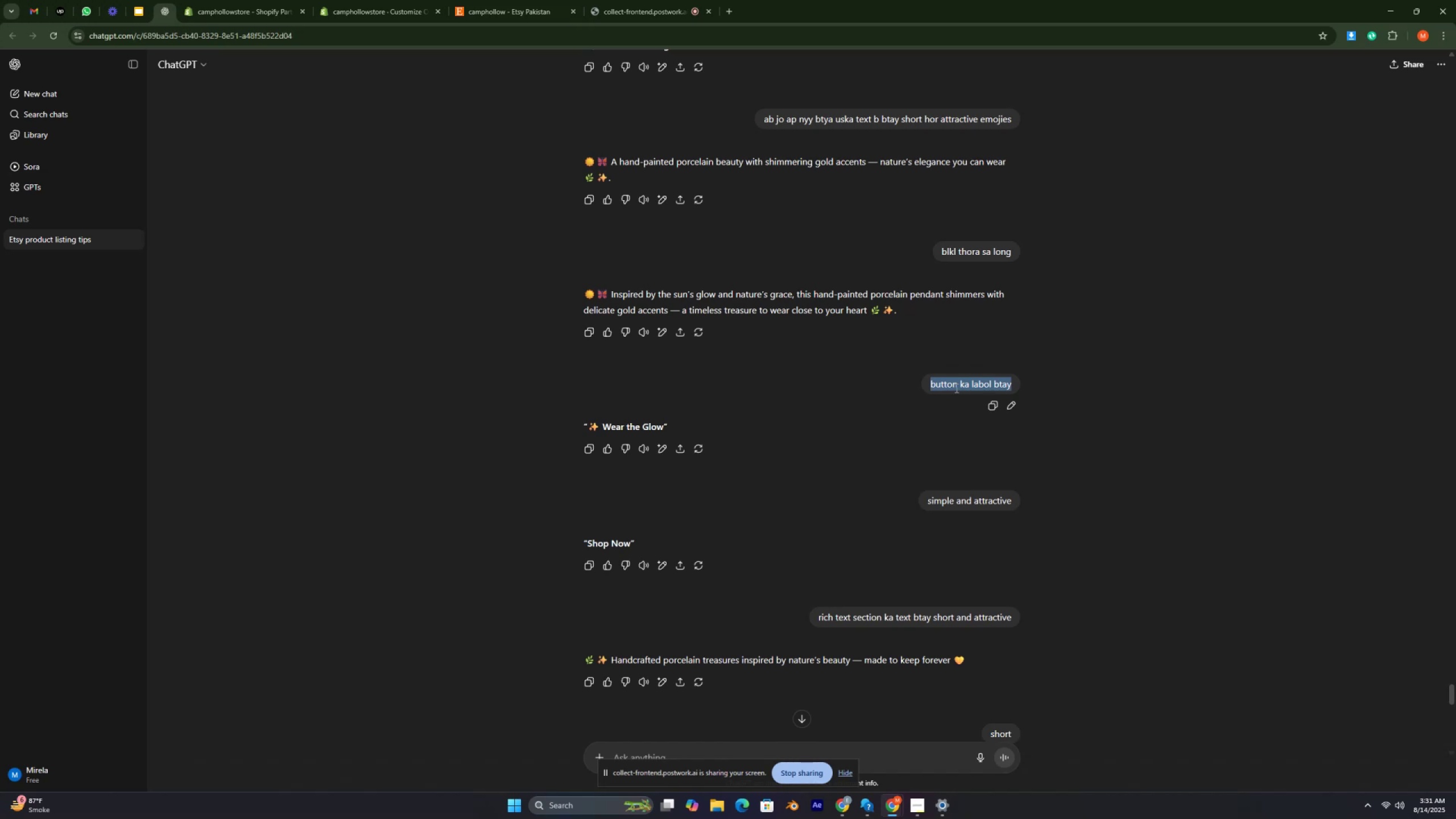 
scroll: coordinate [931, 403], scroll_direction: down, amount: 3.0
 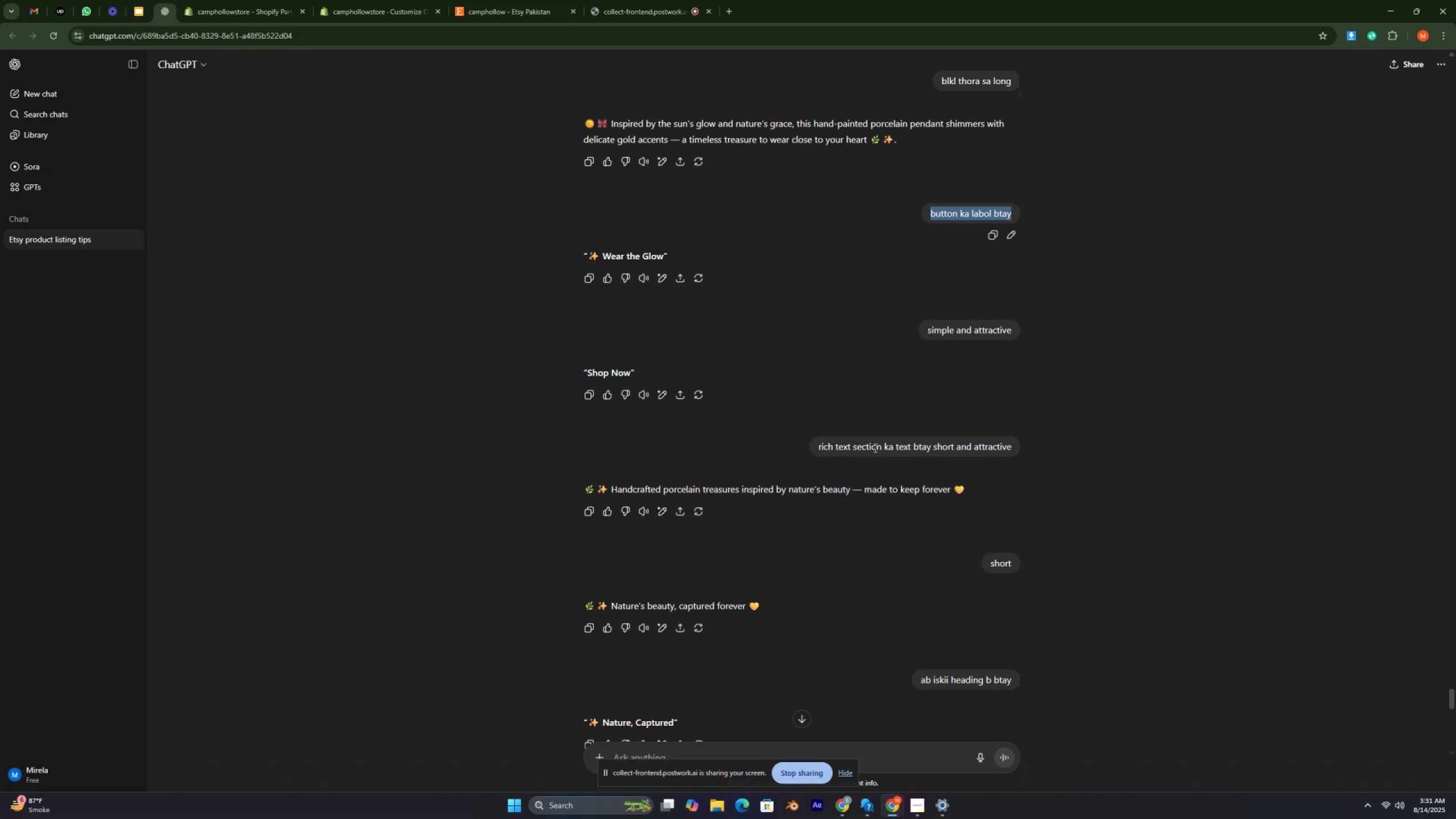 
double_click([875, 447])
 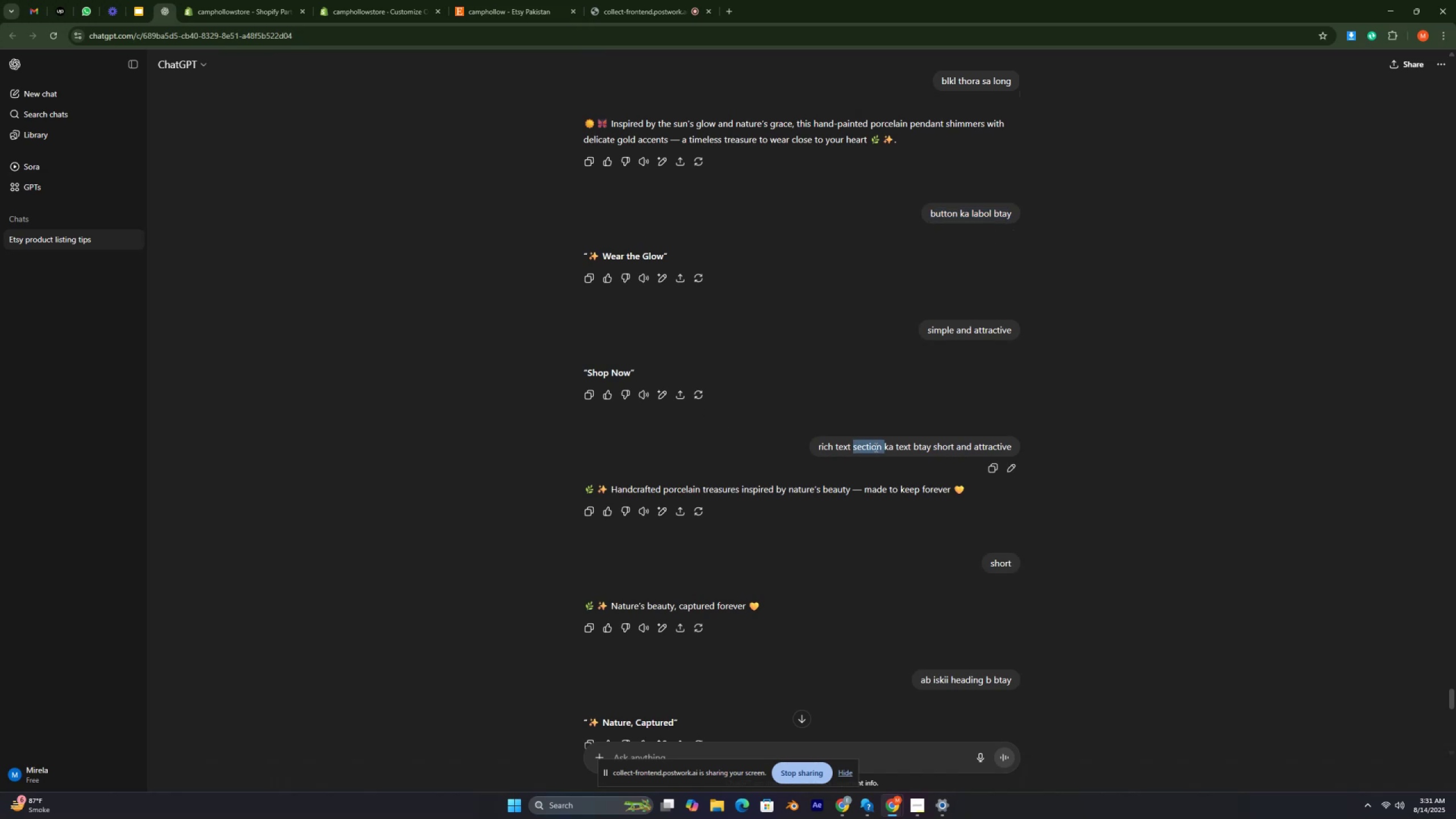 
triple_click([875, 447])
 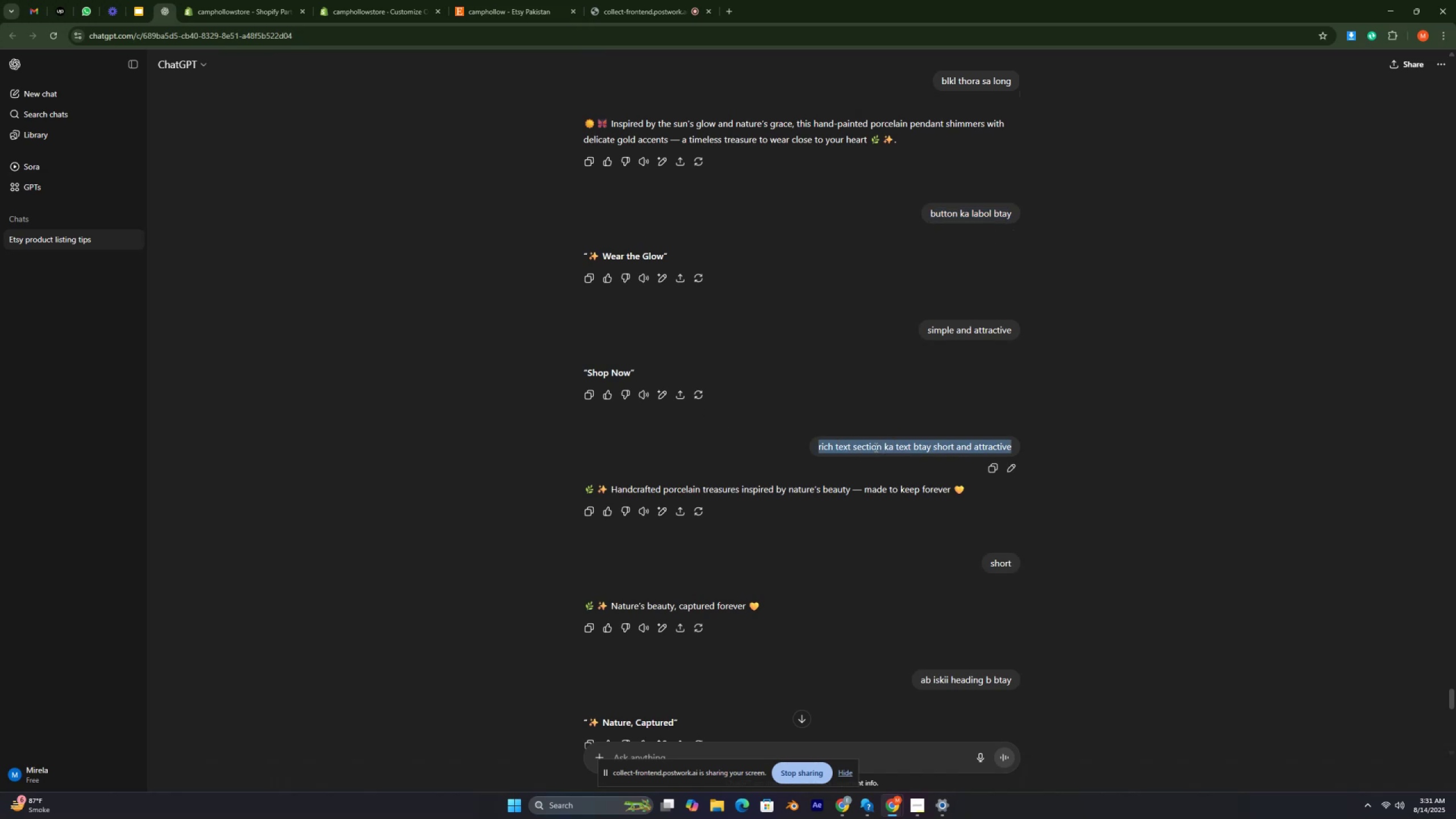 
triple_click([875, 447])
 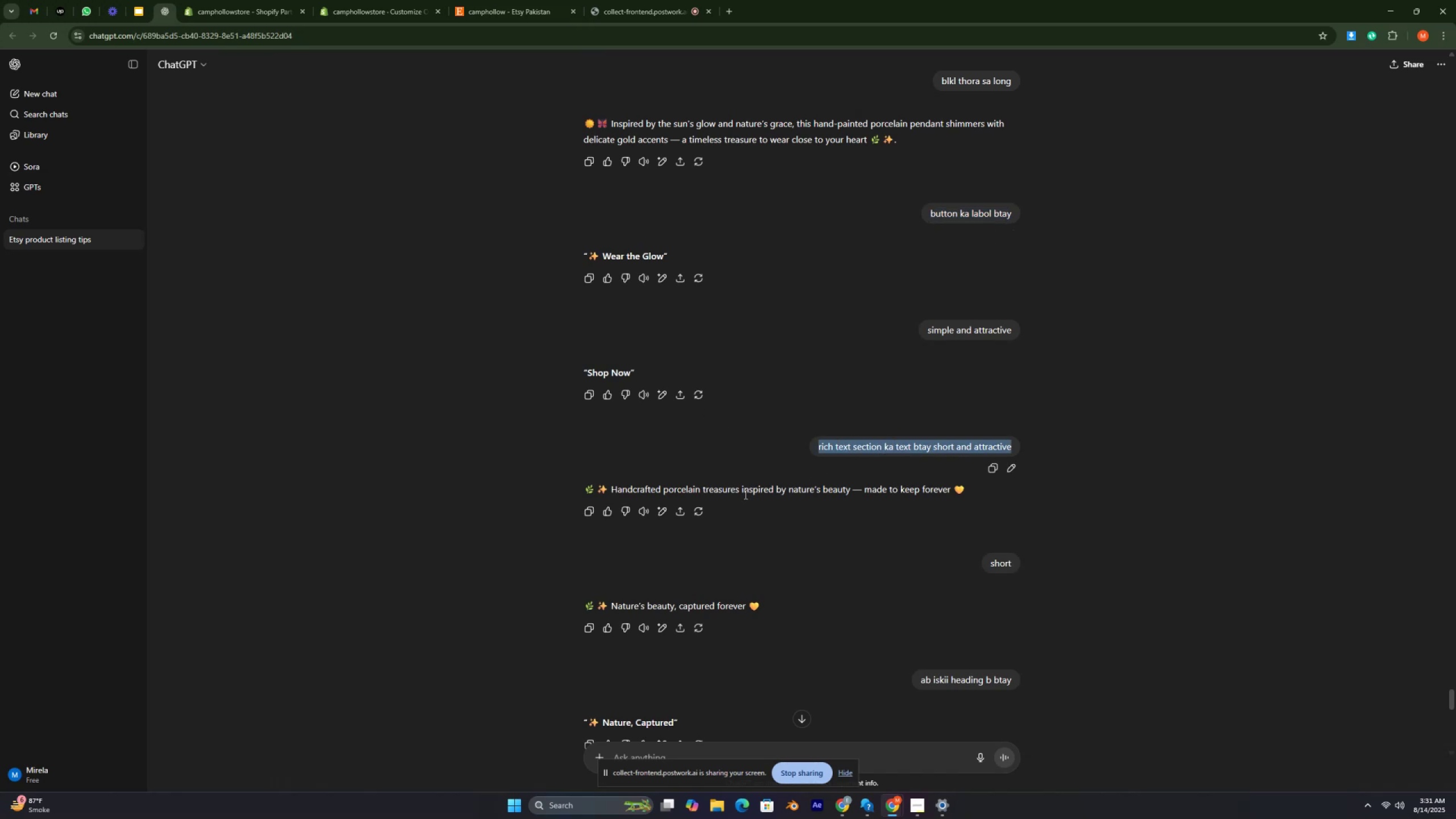 
double_click([744, 494])
 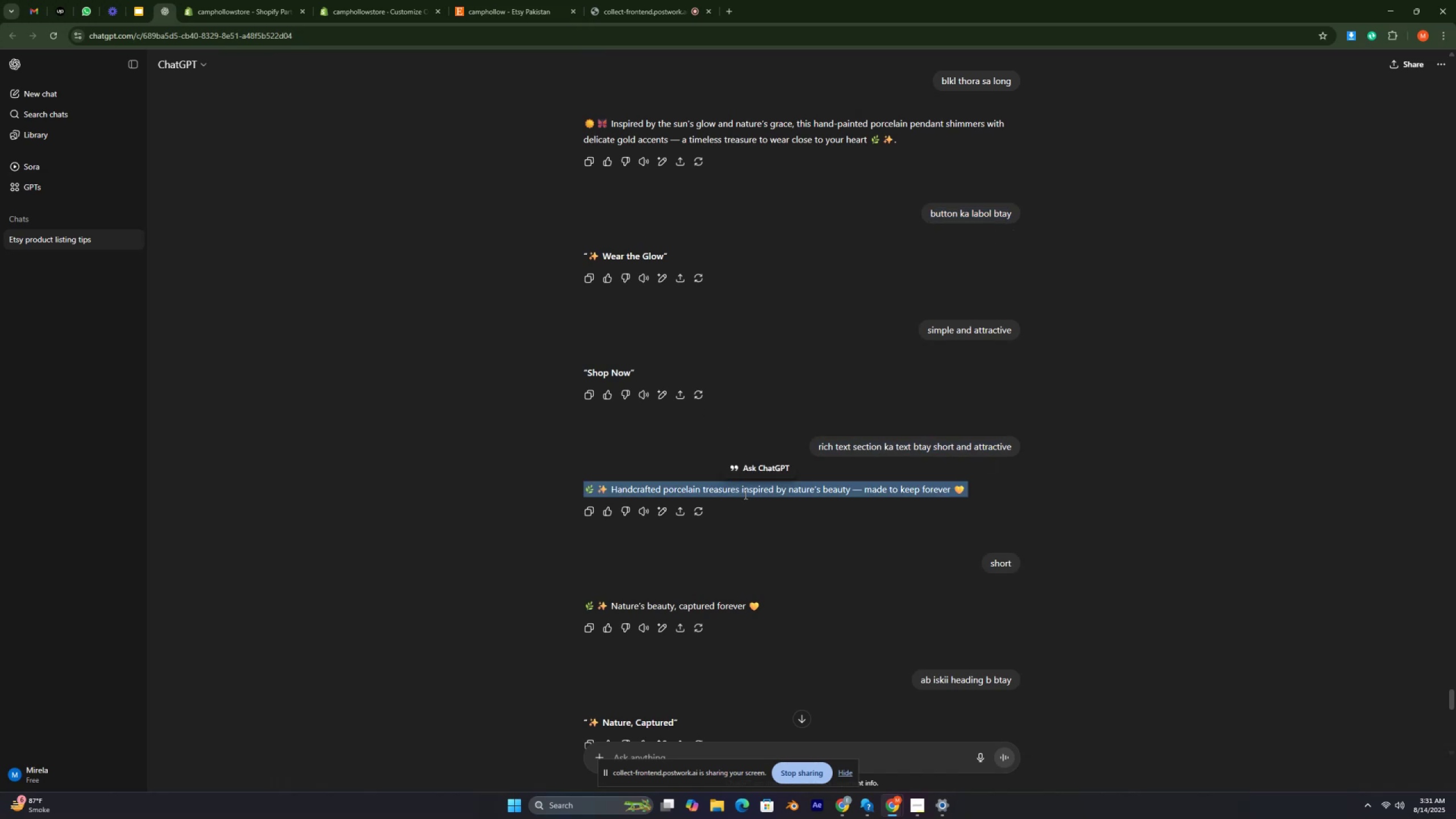 
triple_click([744, 494])
 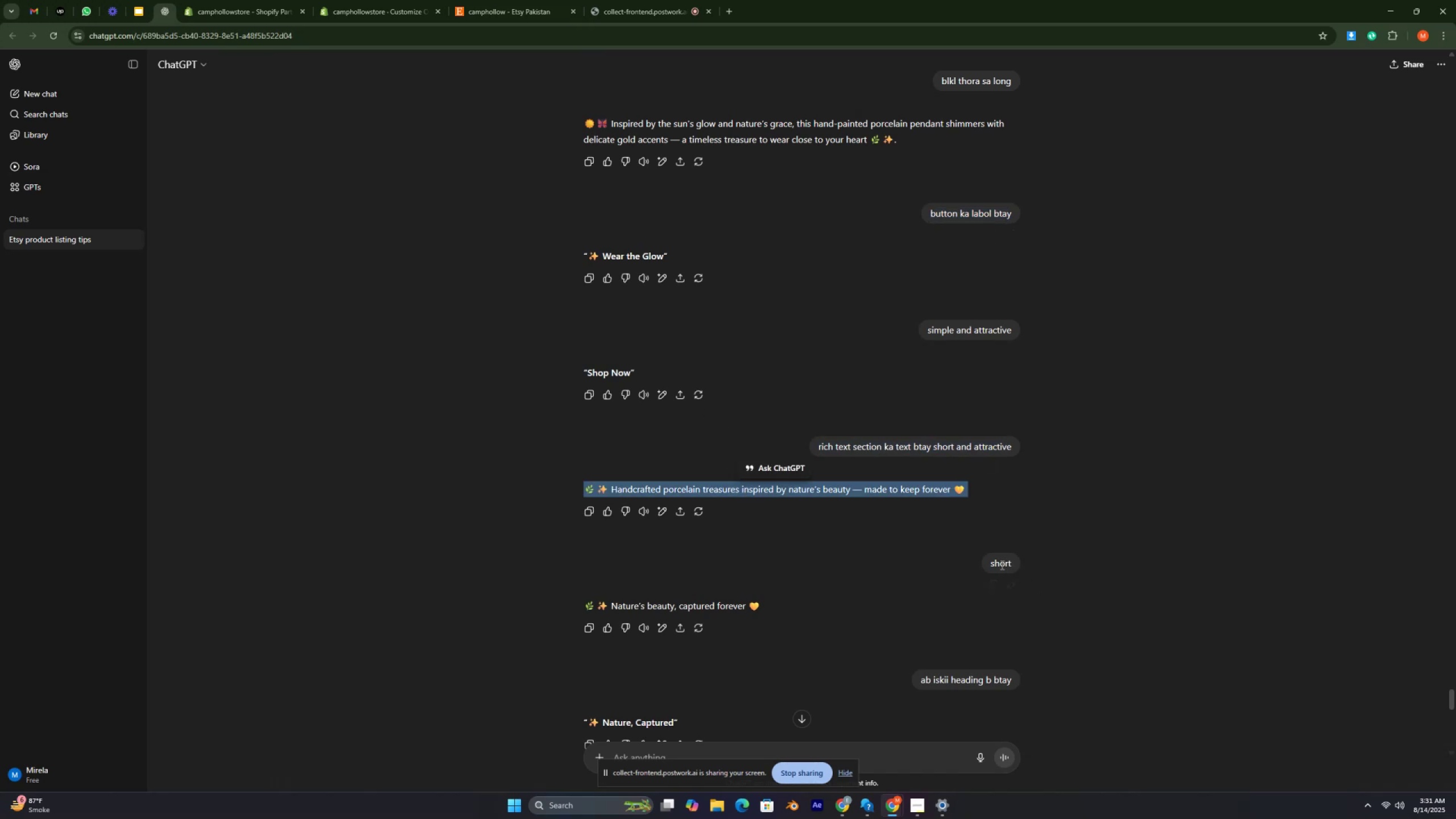 
double_click([1000, 564])
 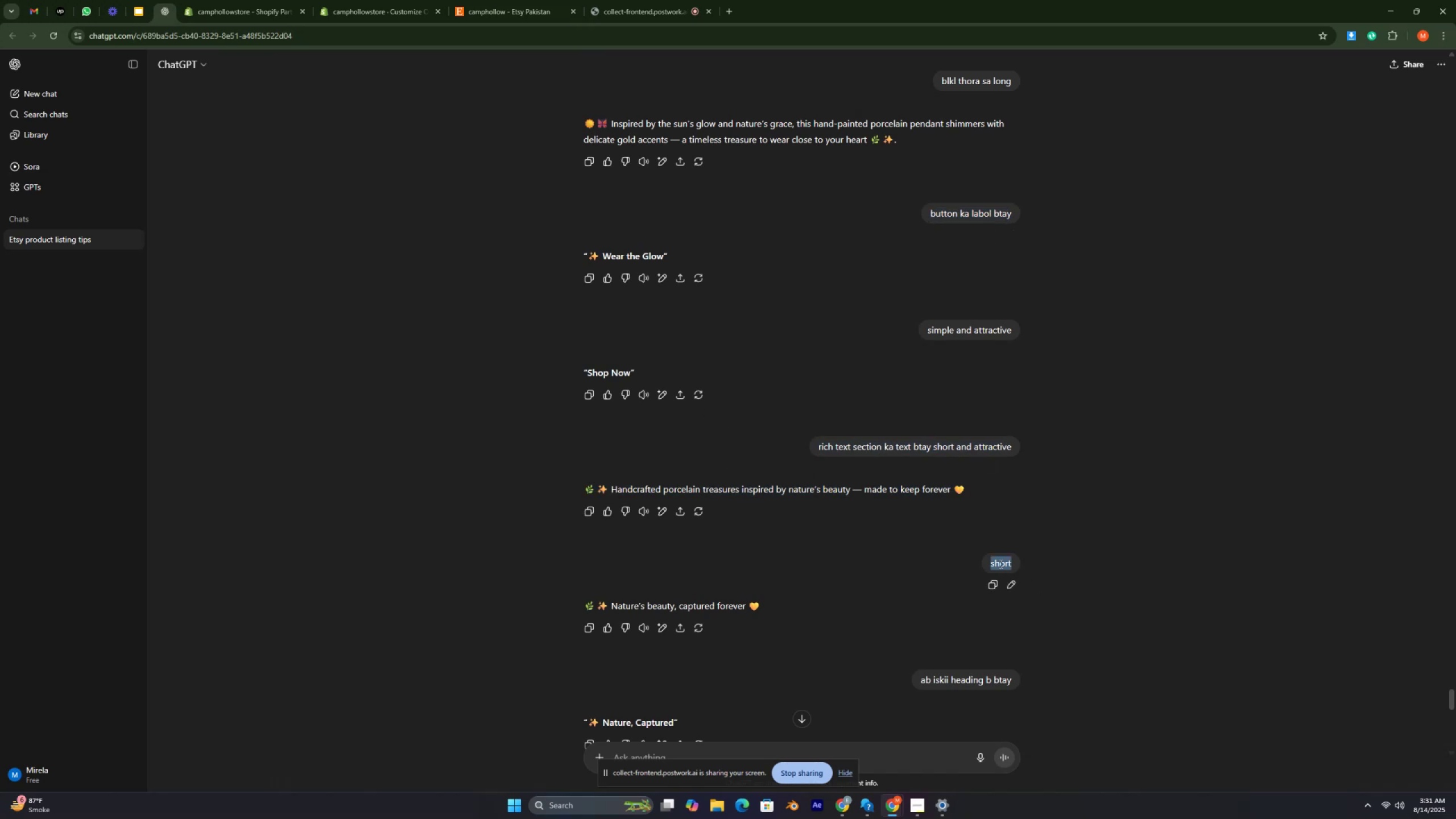 
triple_click([1000, 564])
 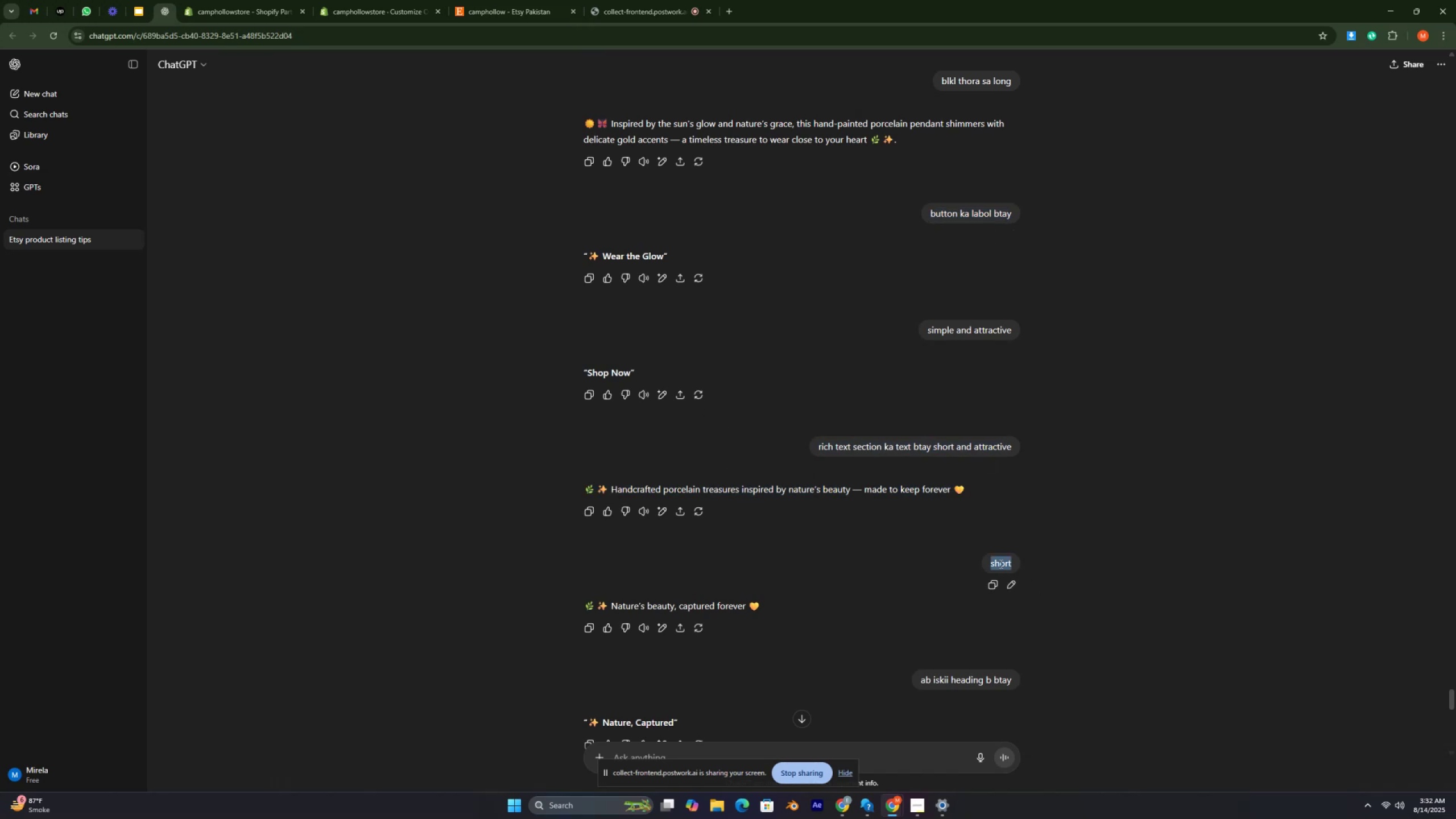 
wait(5.98)
 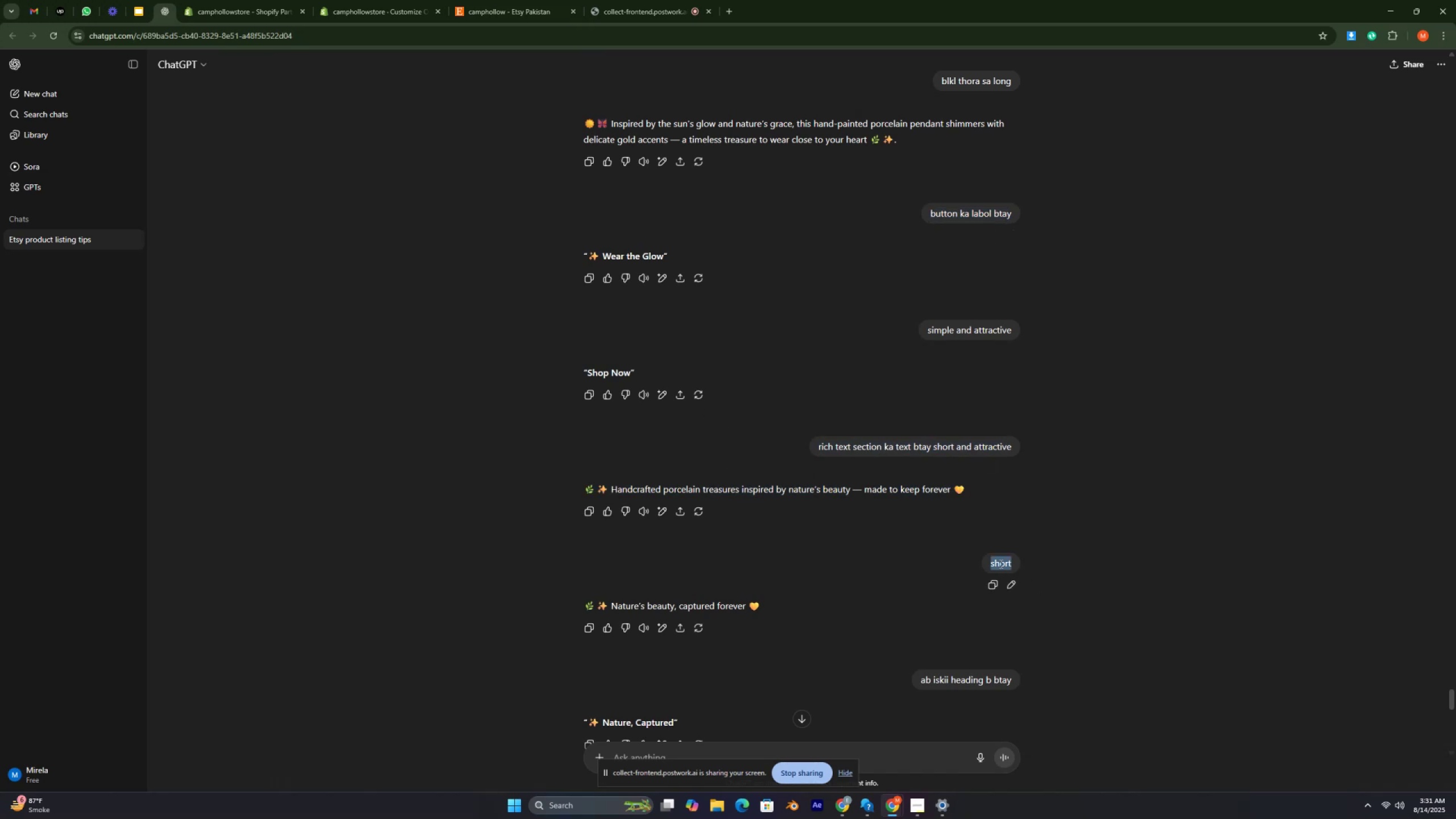 
double_click([919, 446])
 